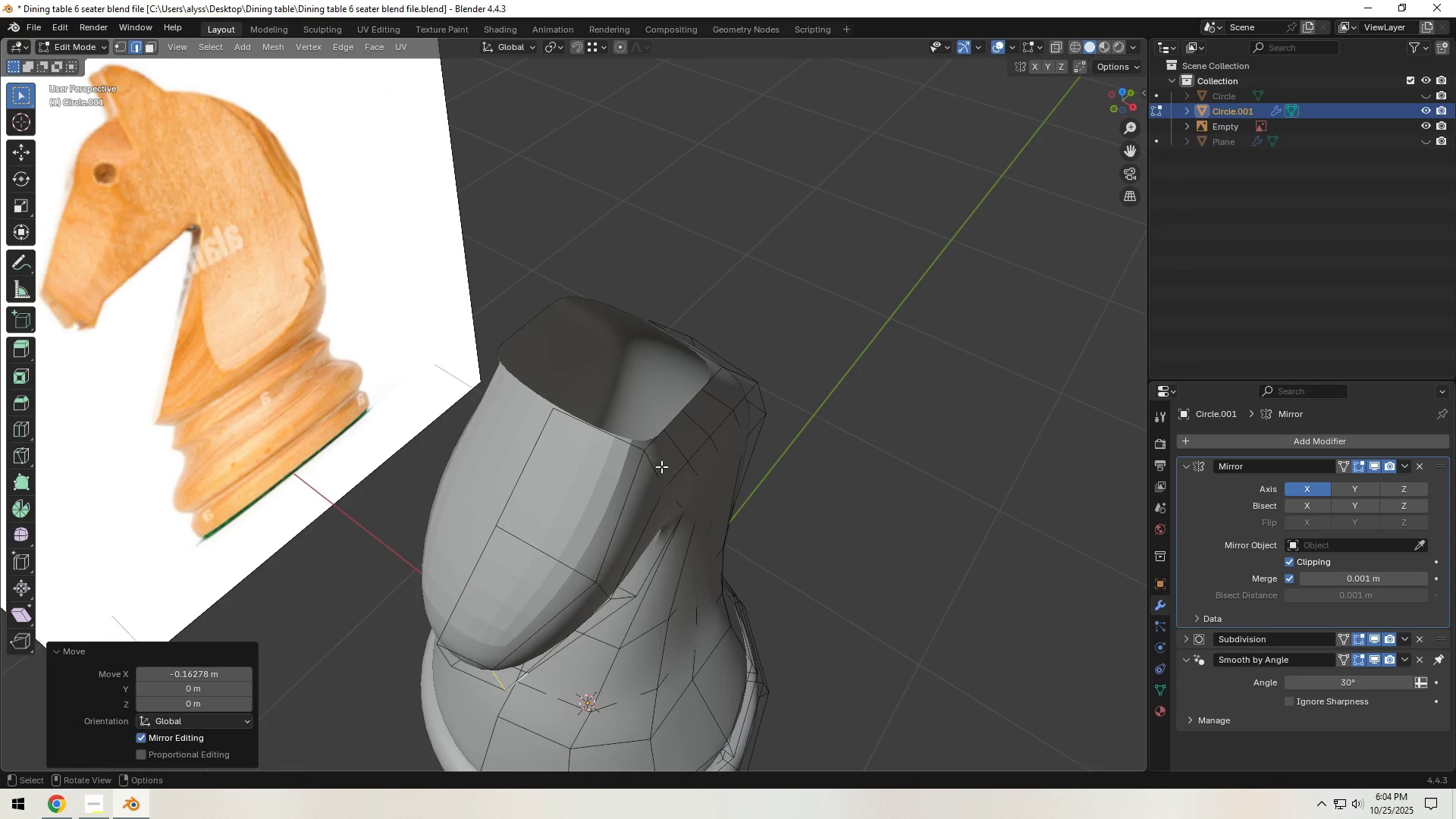 
key(Shift+ShiftLeft)
 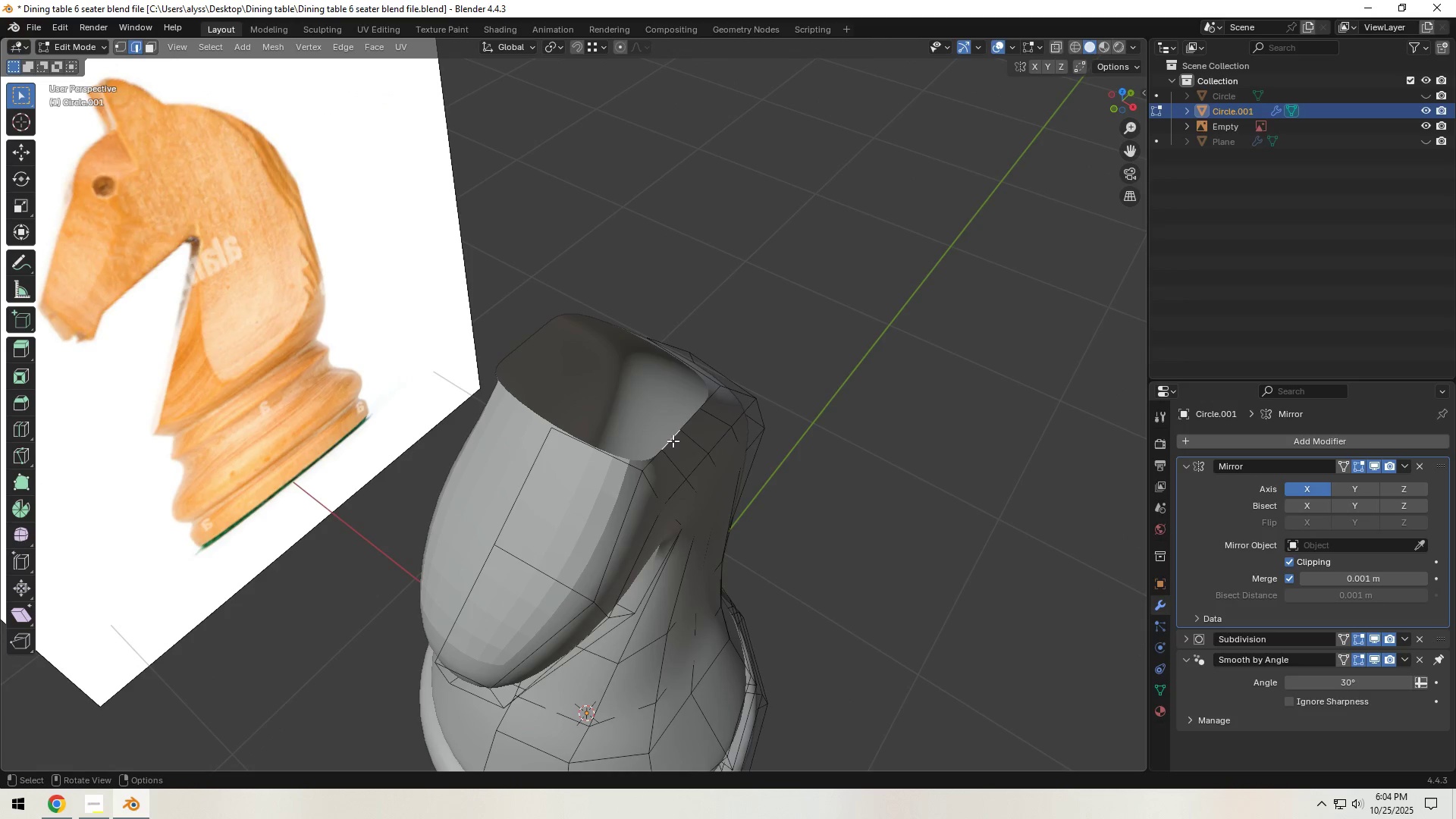 
hold_key(key=ShiftLeft, duration=0.32)
left_click([688, 422])
 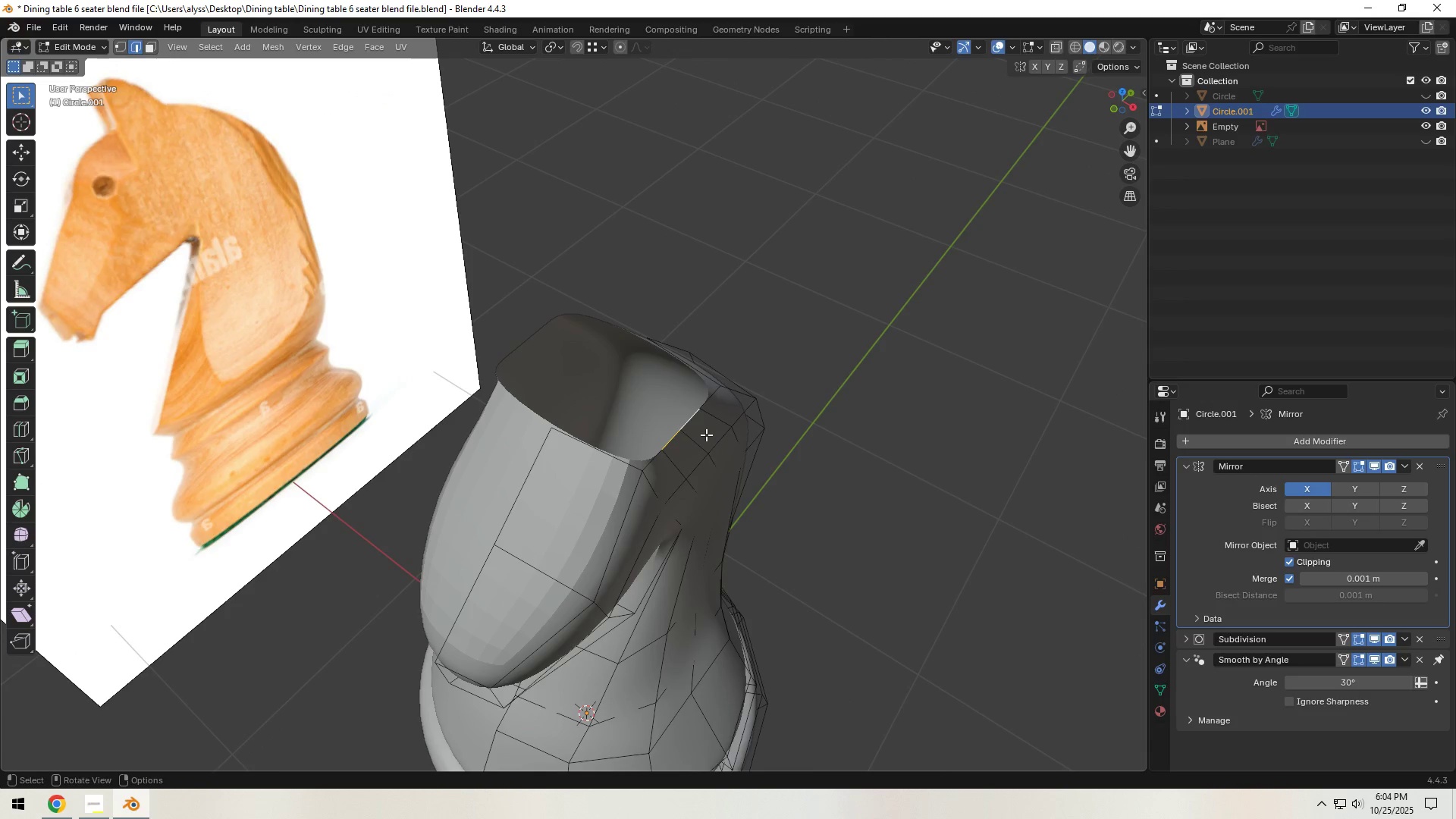 
type(ex)
 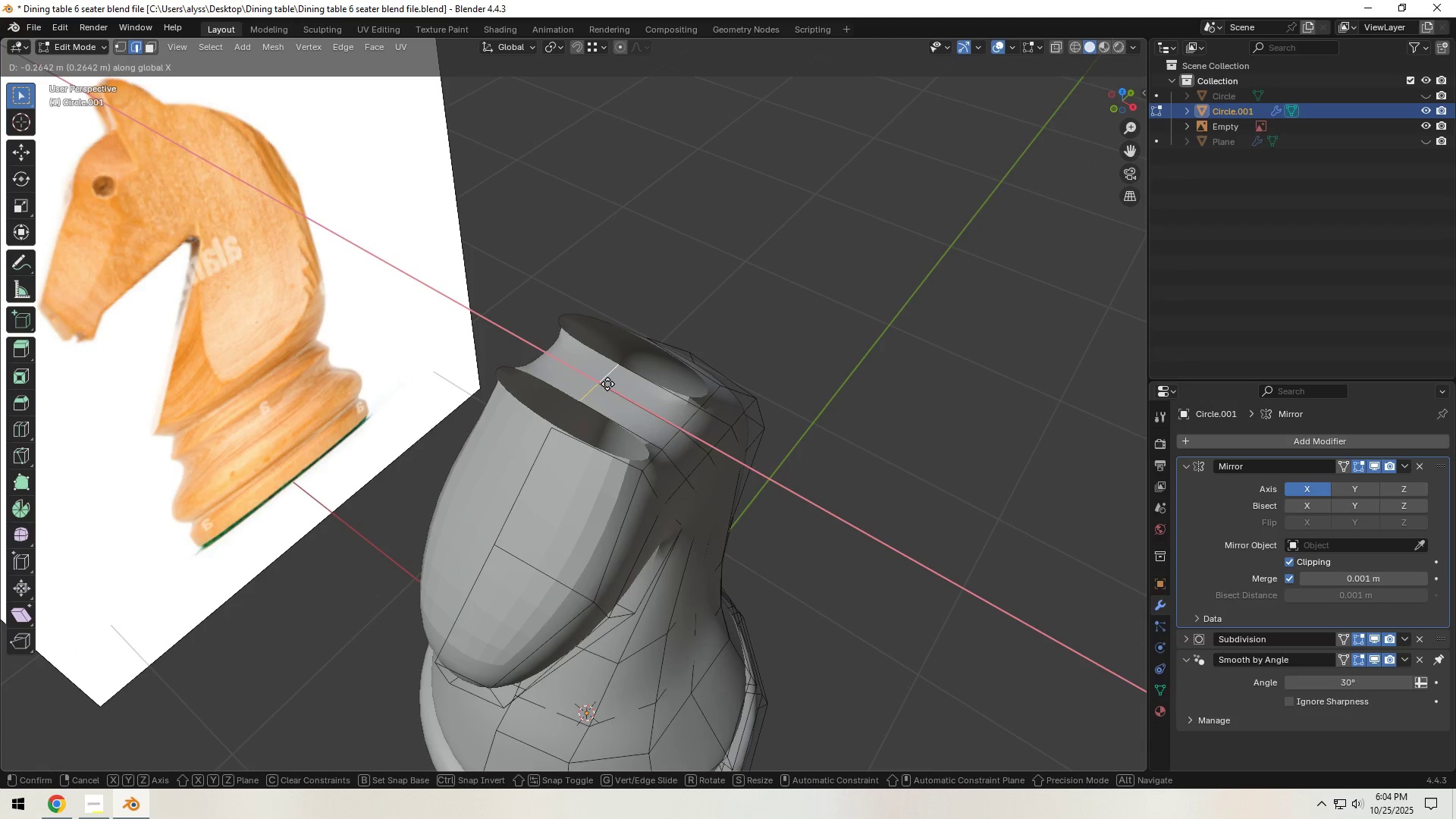 
left_click([607, 383])
 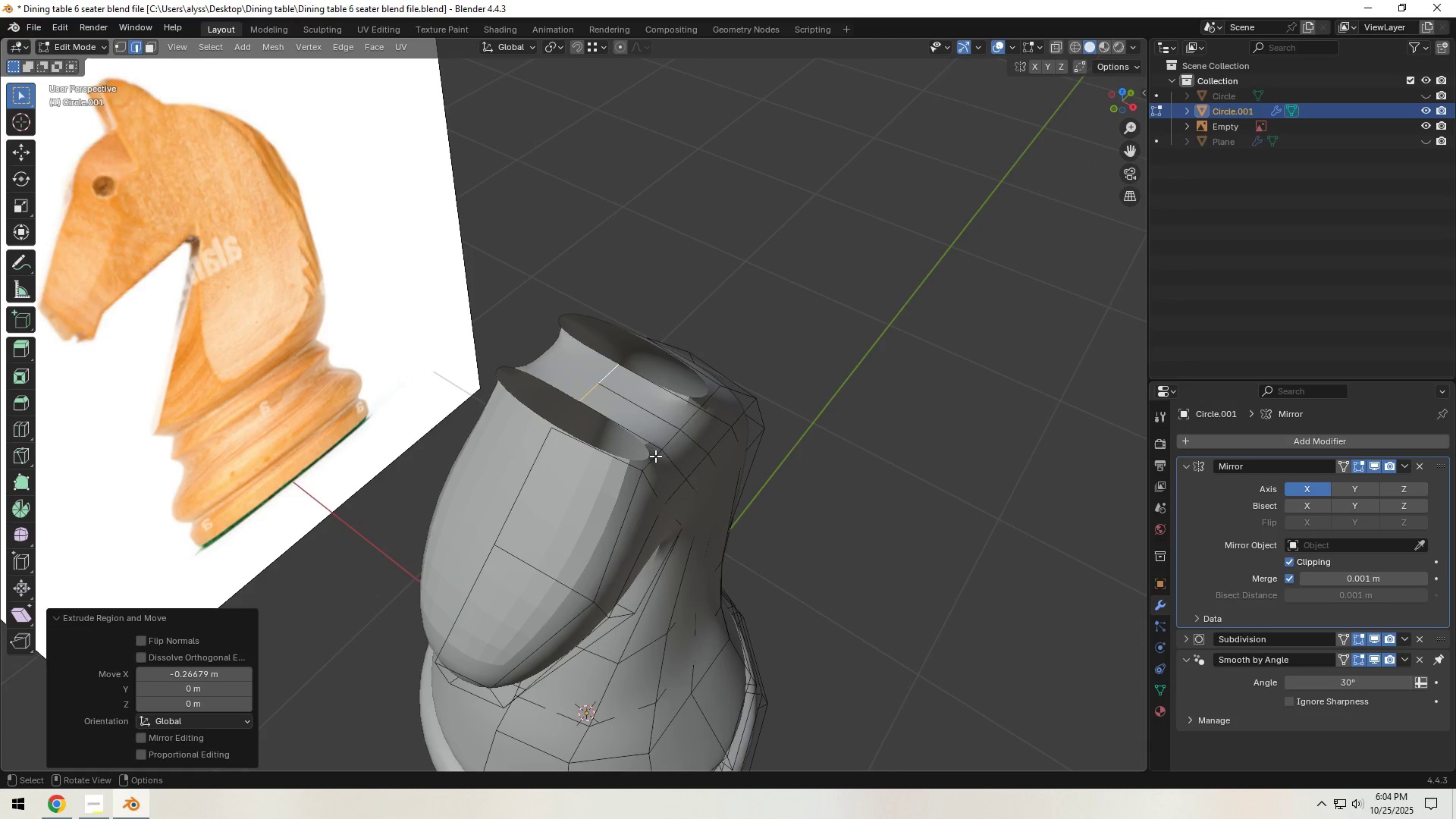 
left_click([655, 457])
 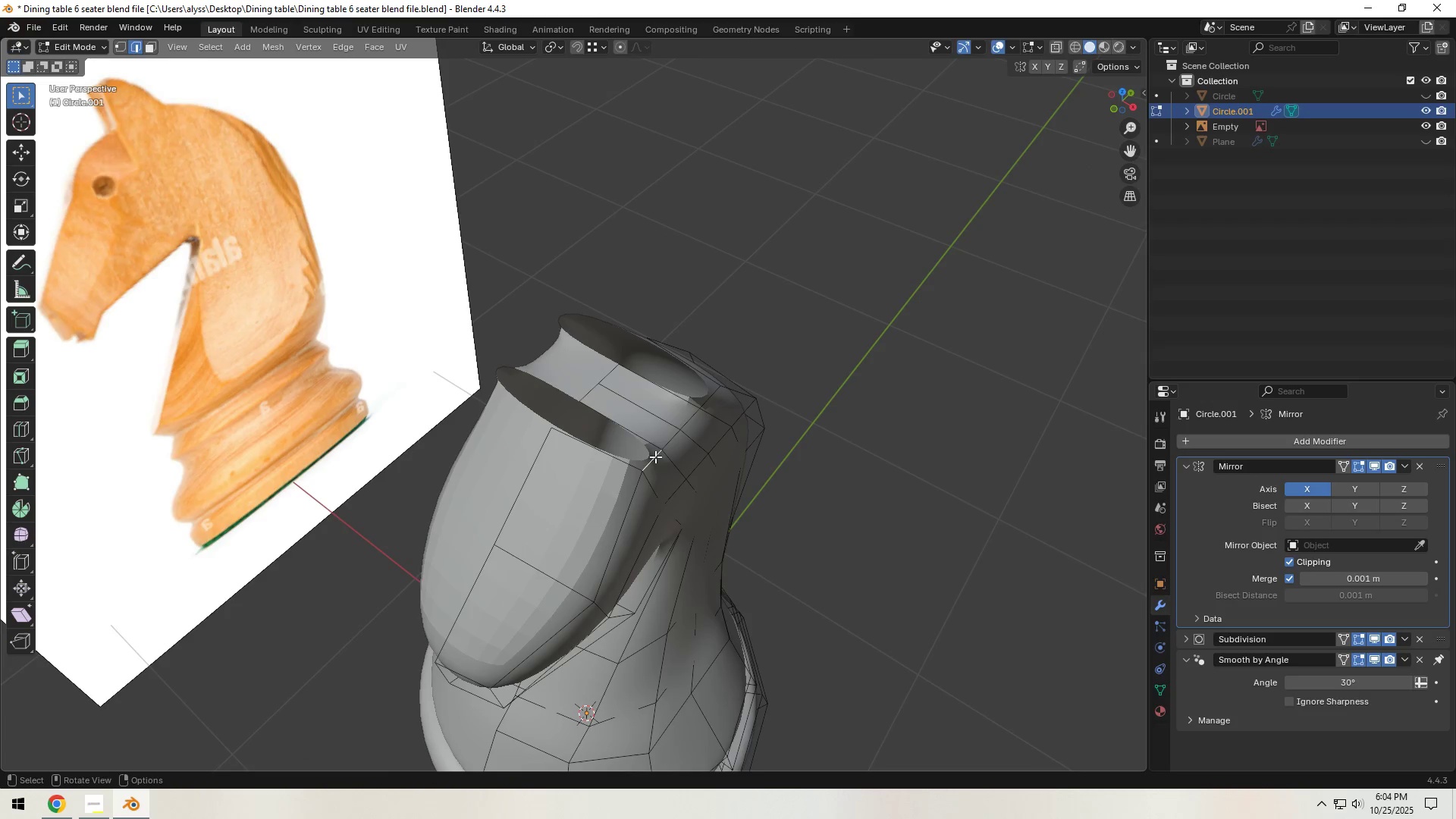 
key(F)
 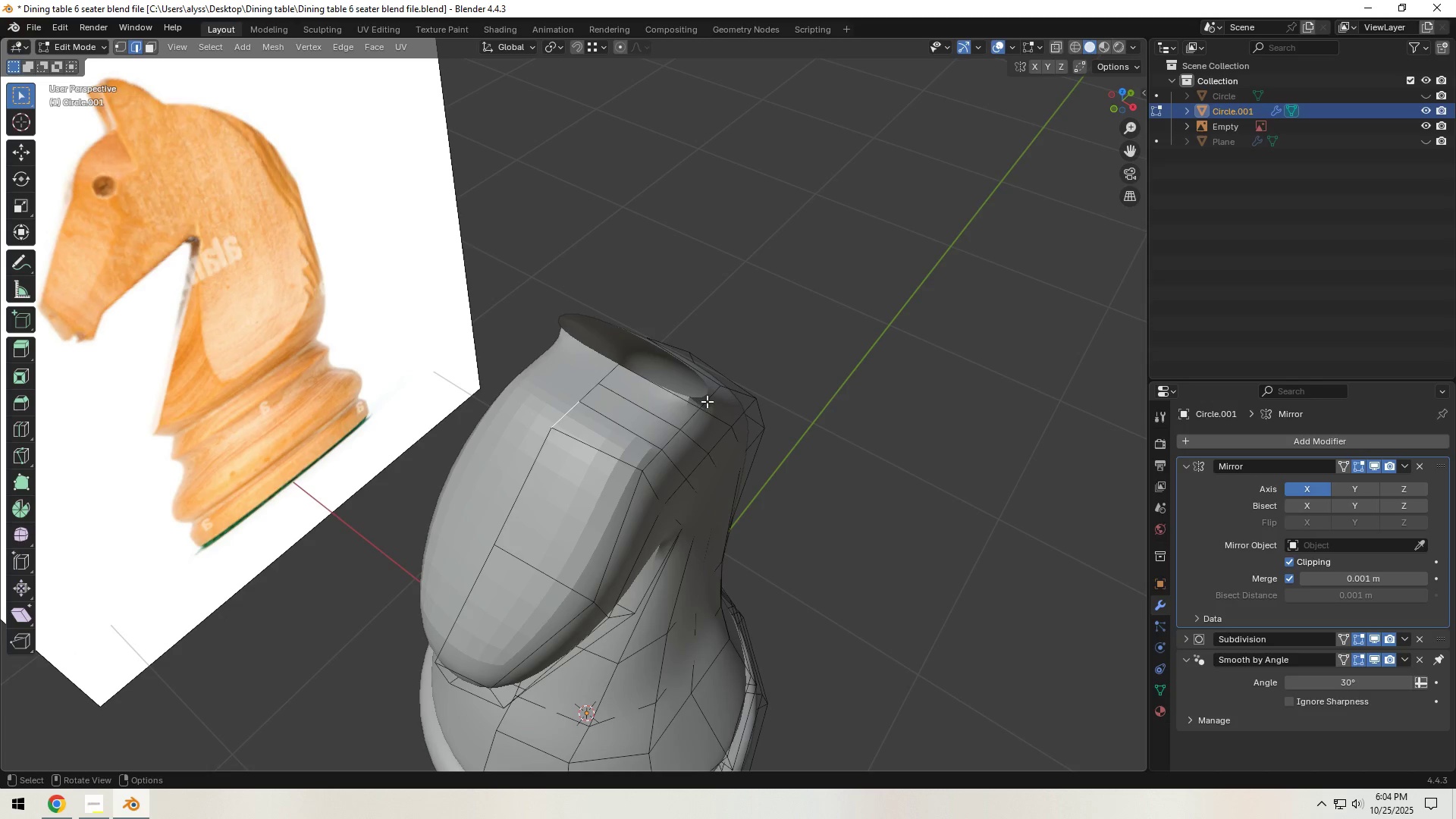 
left_click([707, 401])
 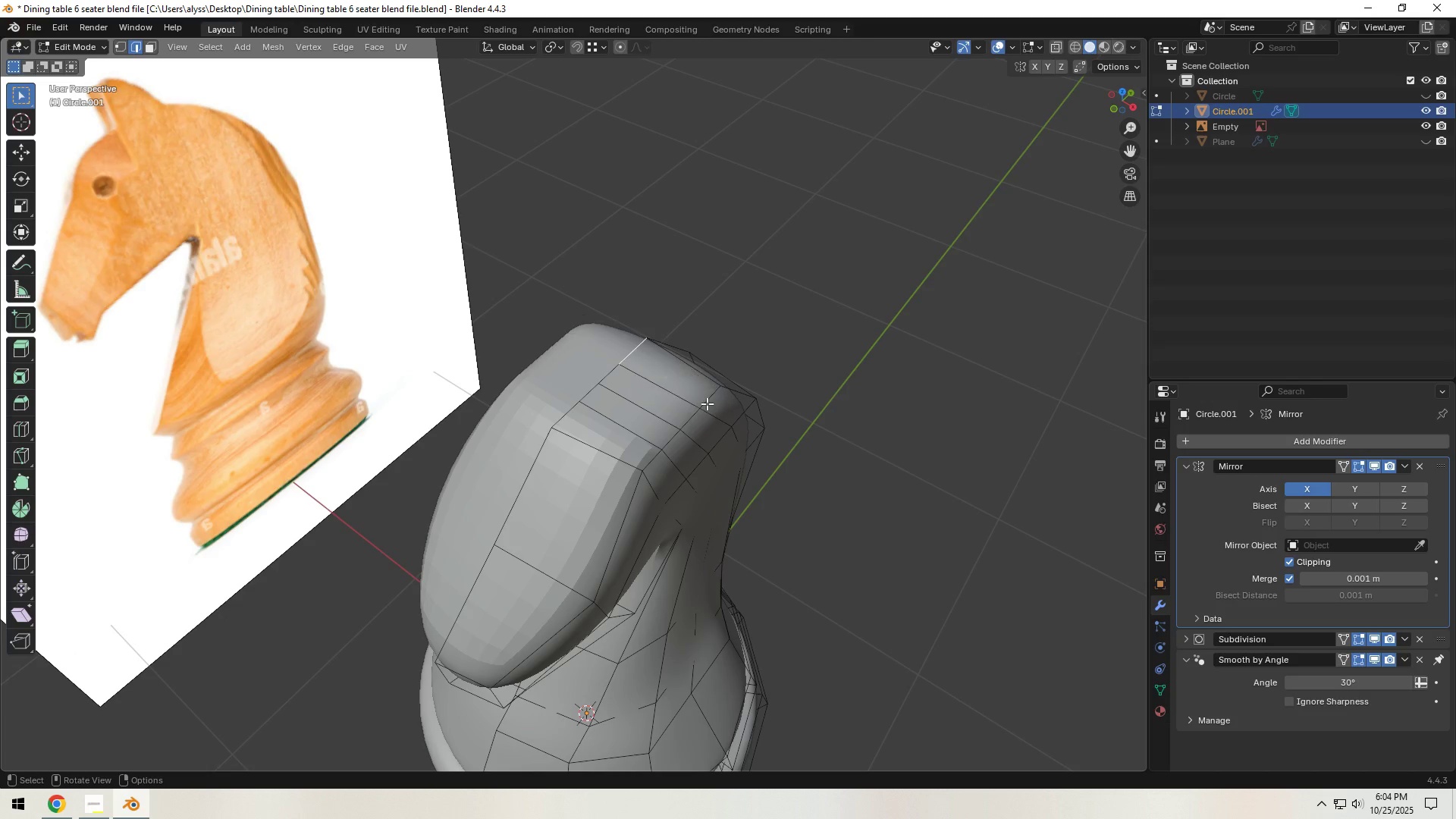 
key(F)
 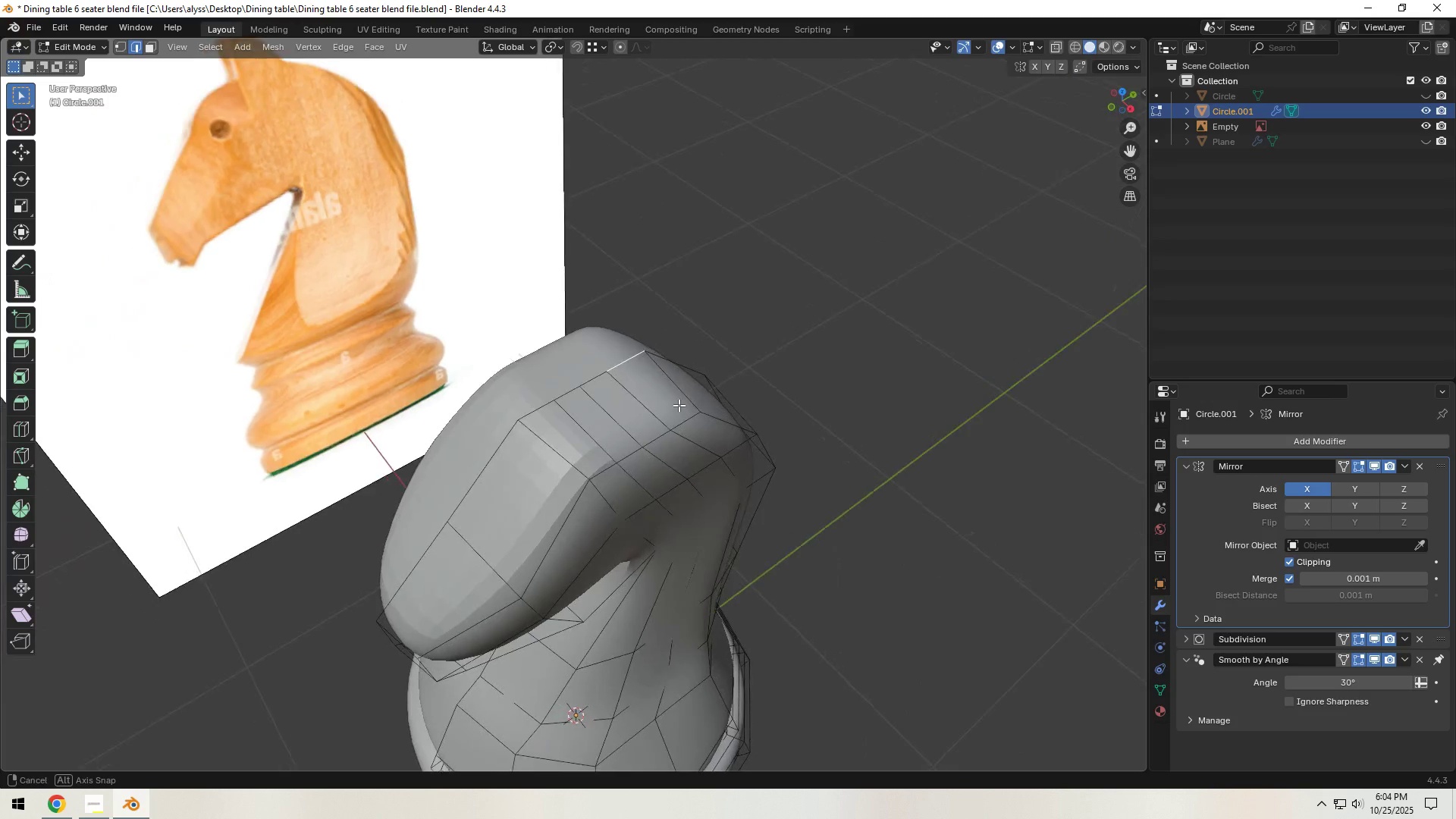 
scroll: coordinate [667, 423], scroll_direction: up, amount: 1.0
 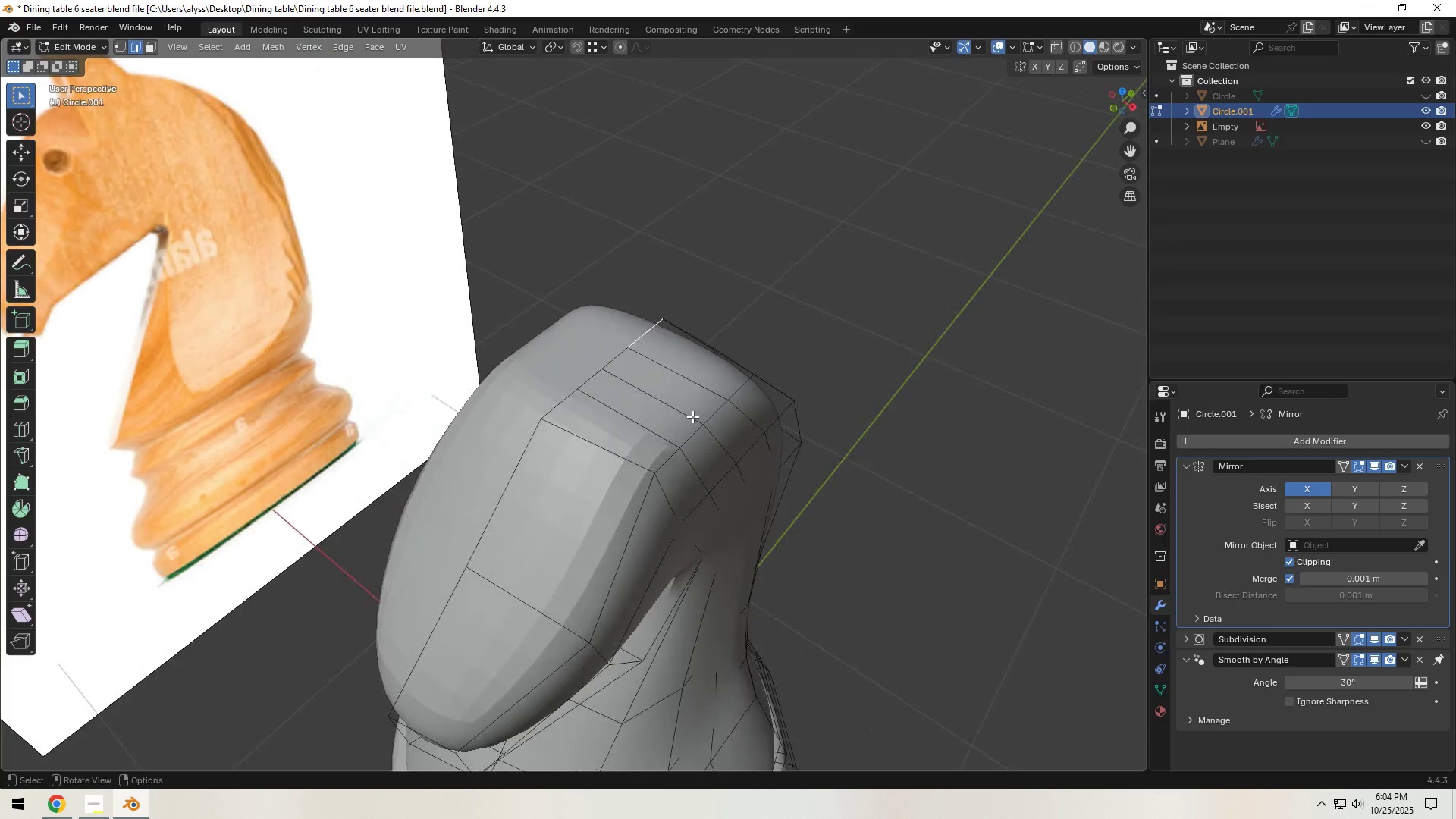 
key(3)
 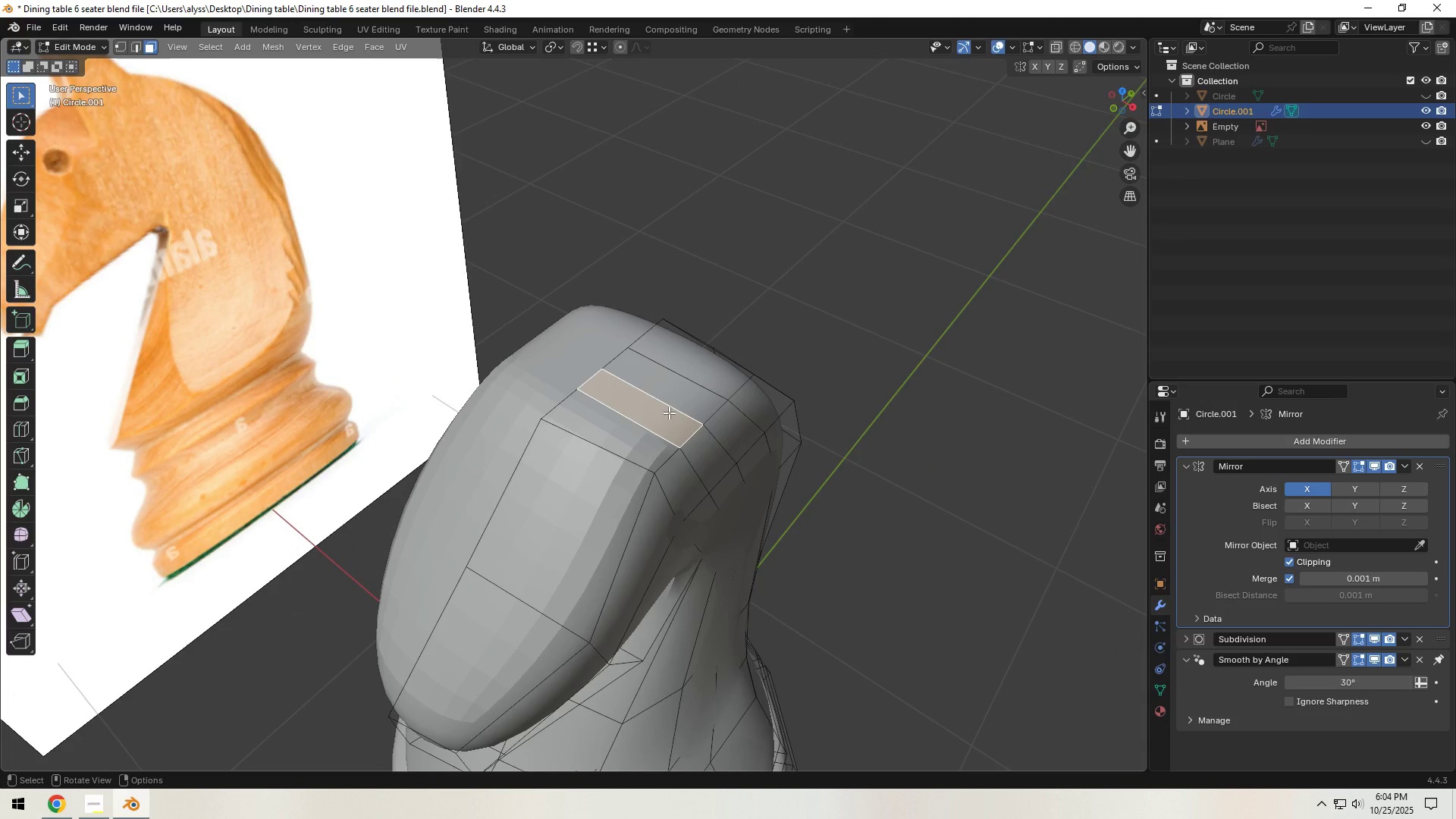 
left_click([669, 413])
 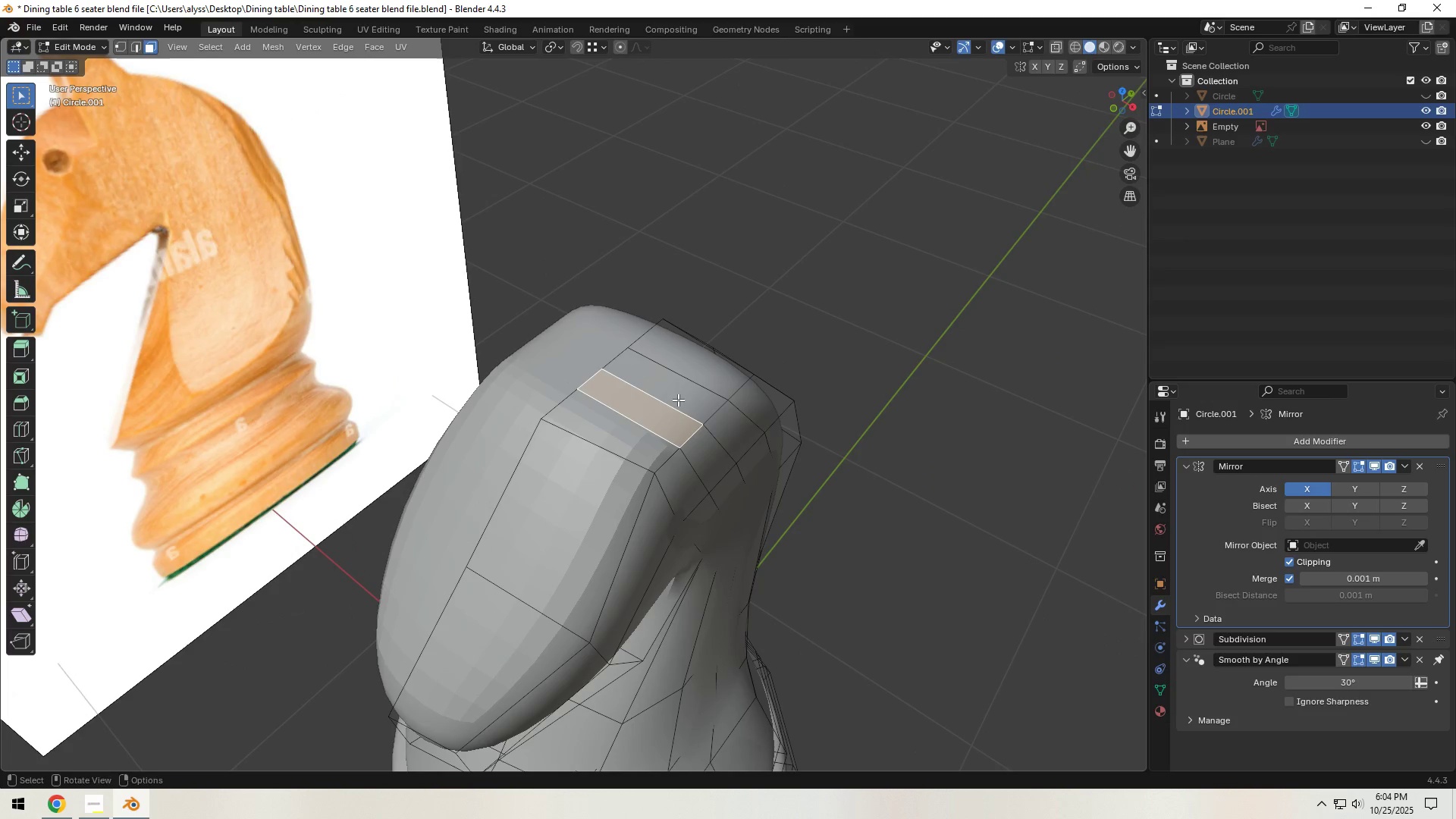 
hold_key(key=ShiftLeft, duration=0.78)
left_click([706, 372])
 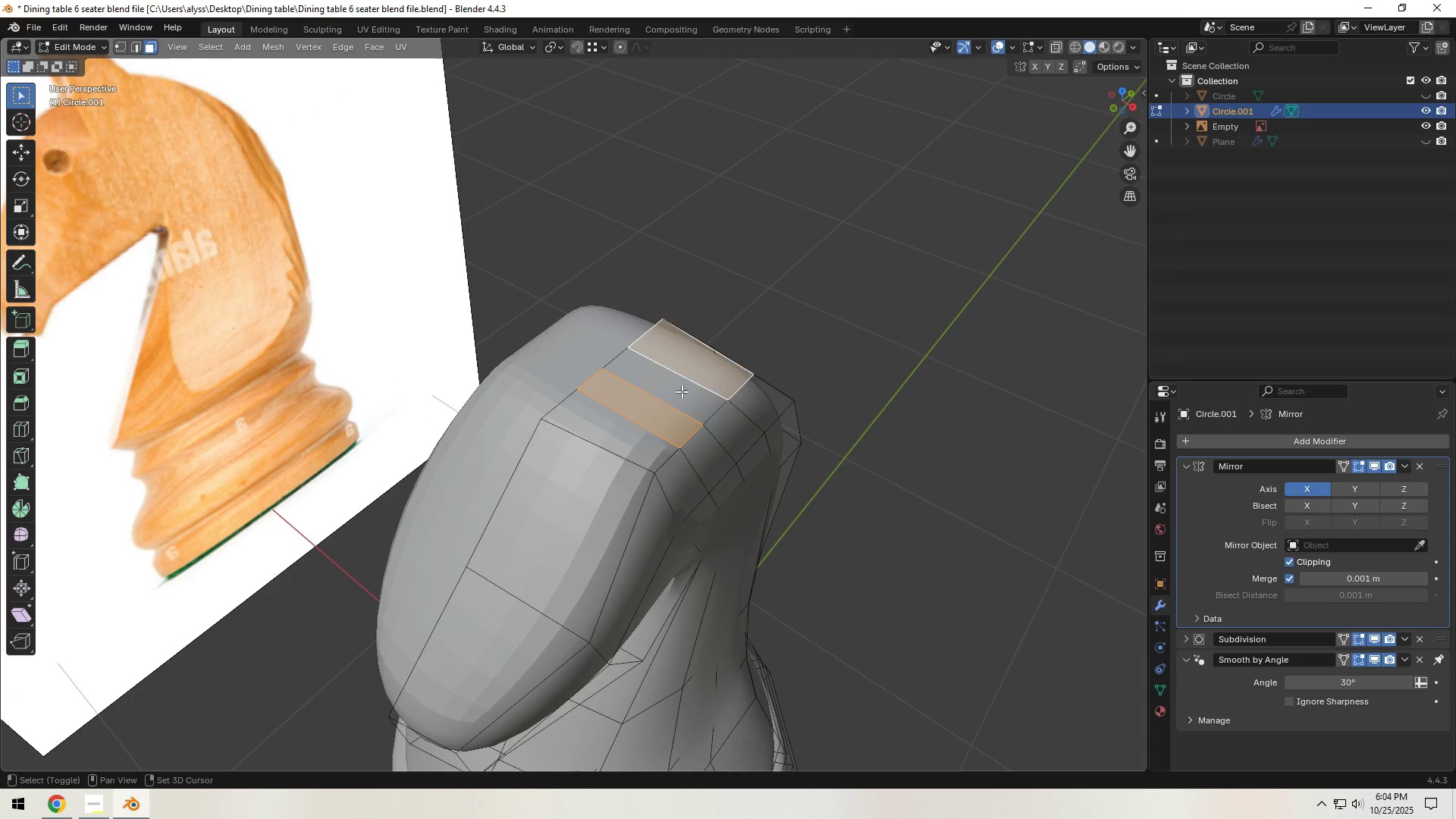 
double_click([682, 391])
 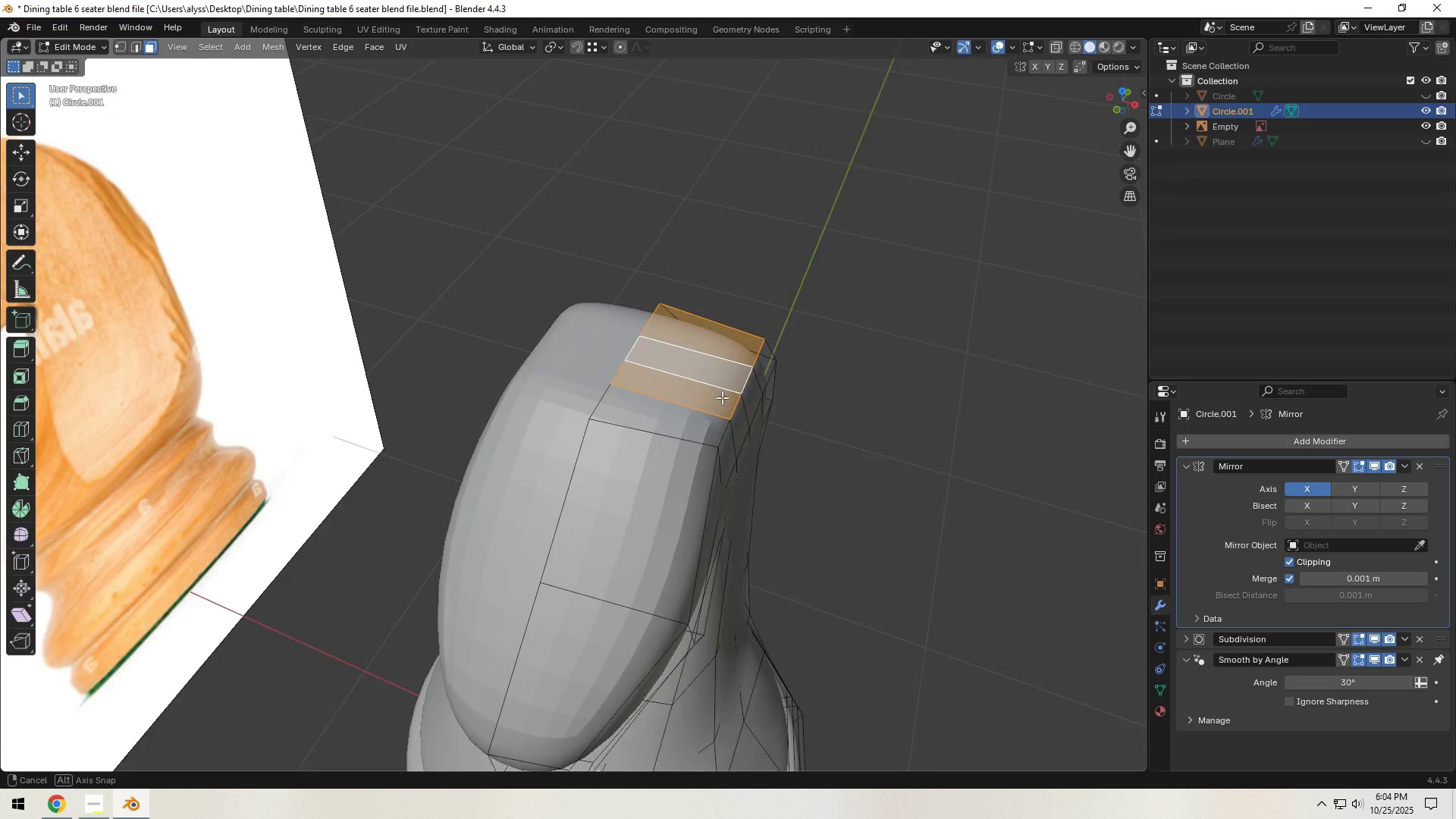 
key(Shift+ShiftLeft)
 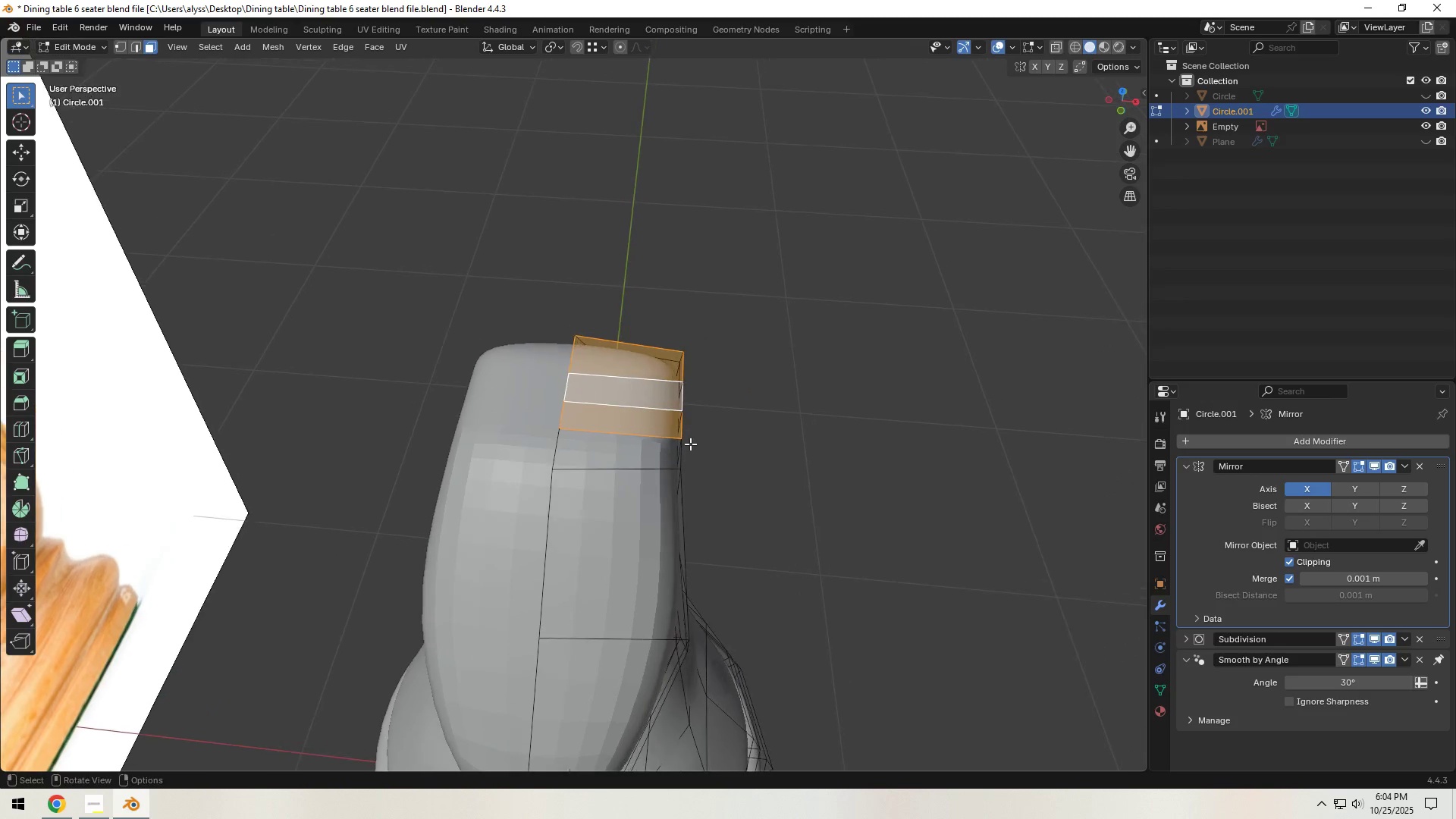 
scroll: coordinate [690, 444], scroll_direction: up, amount: 1.0
 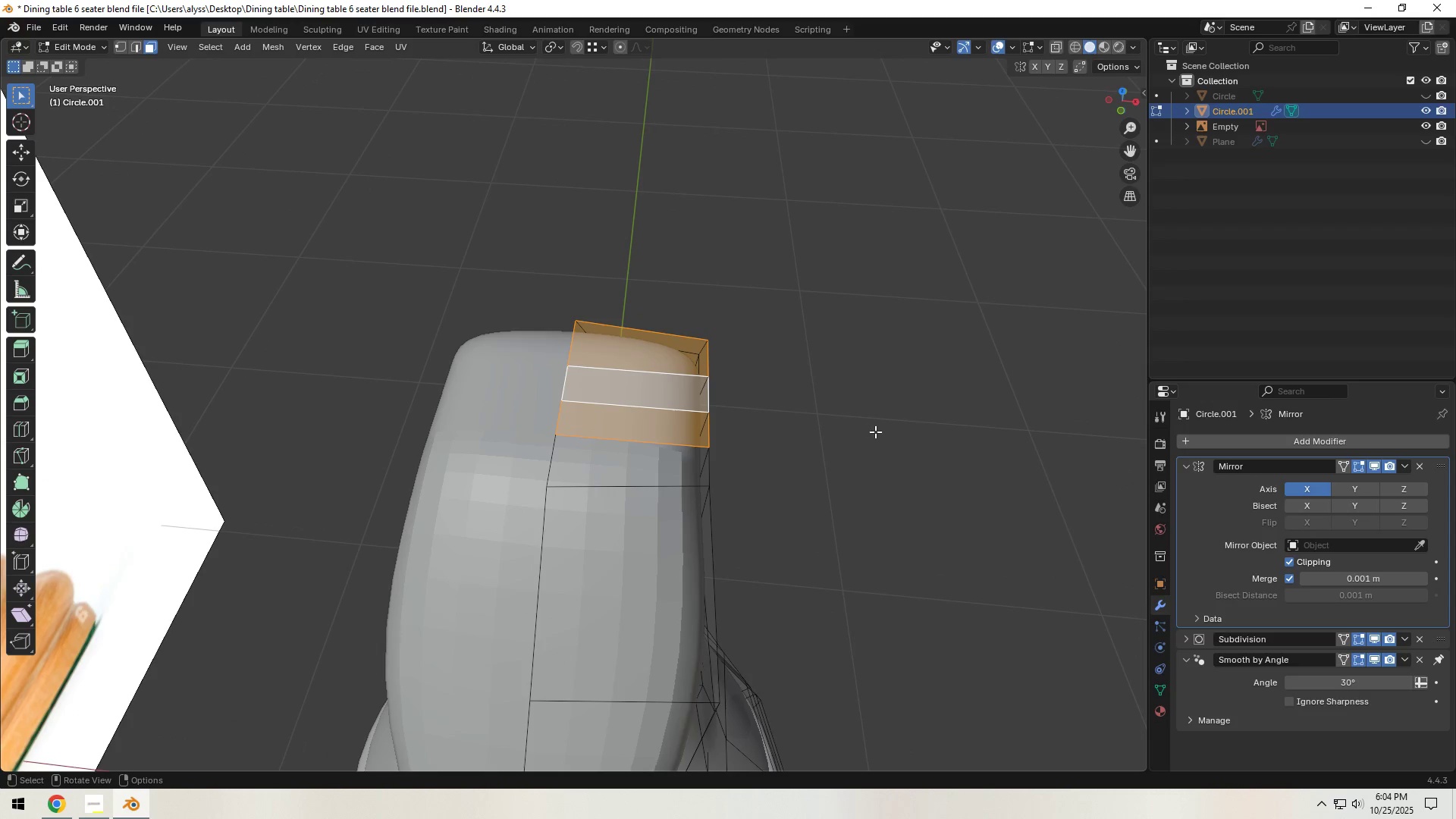 
key(I)
 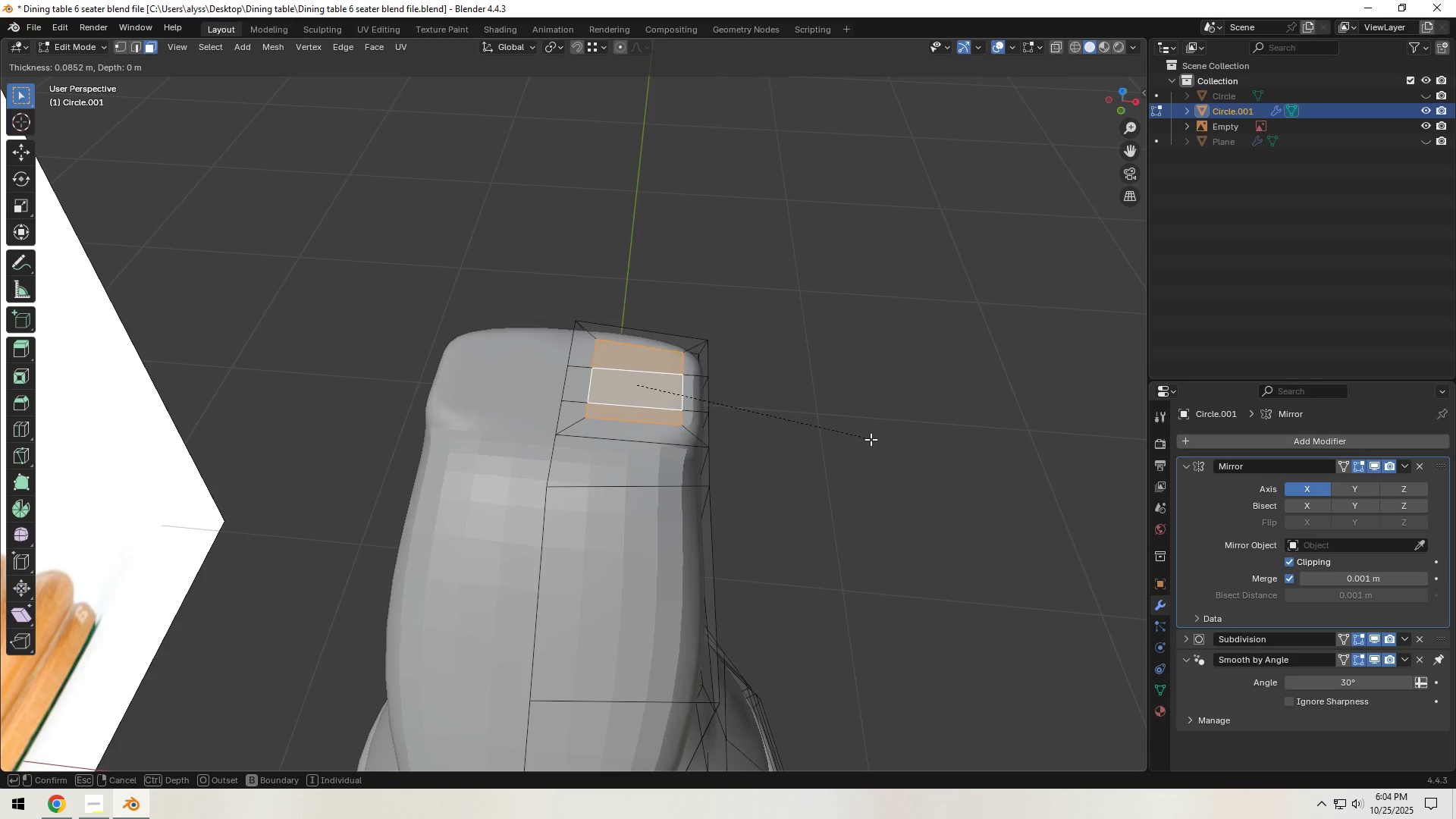 
wait(5.37)
 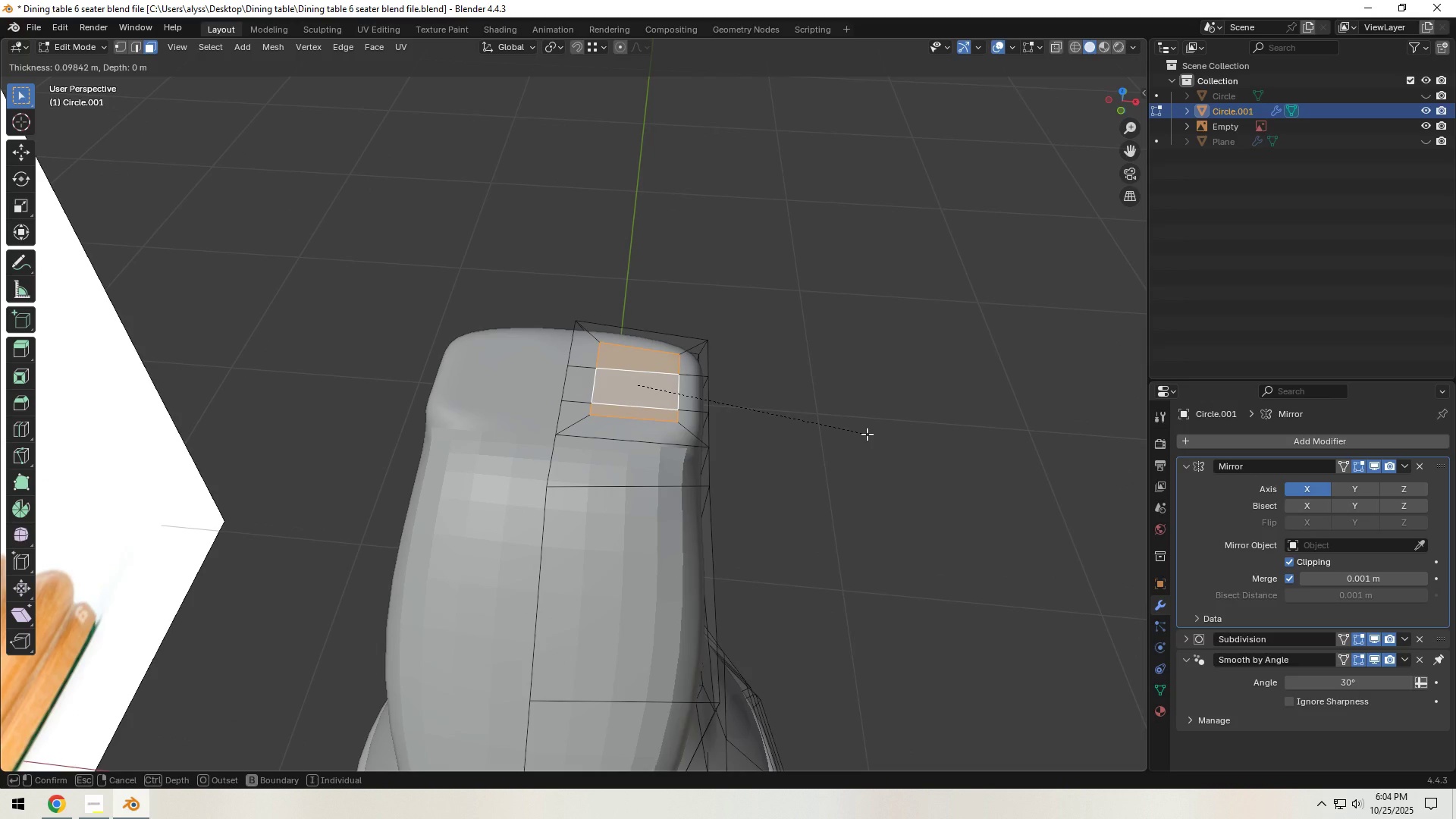 
left_click([871, 440])
 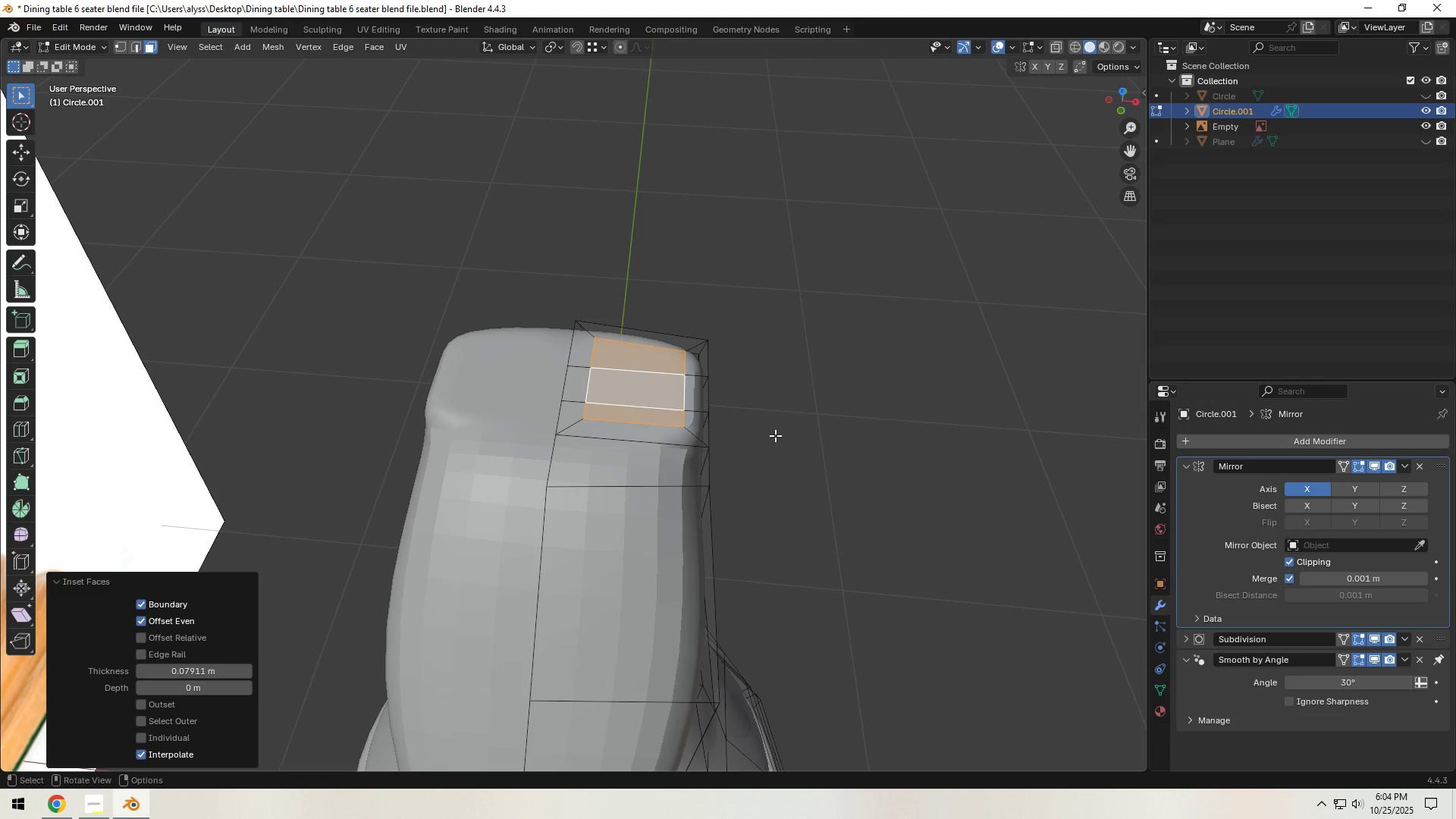 
key(Backquote)
 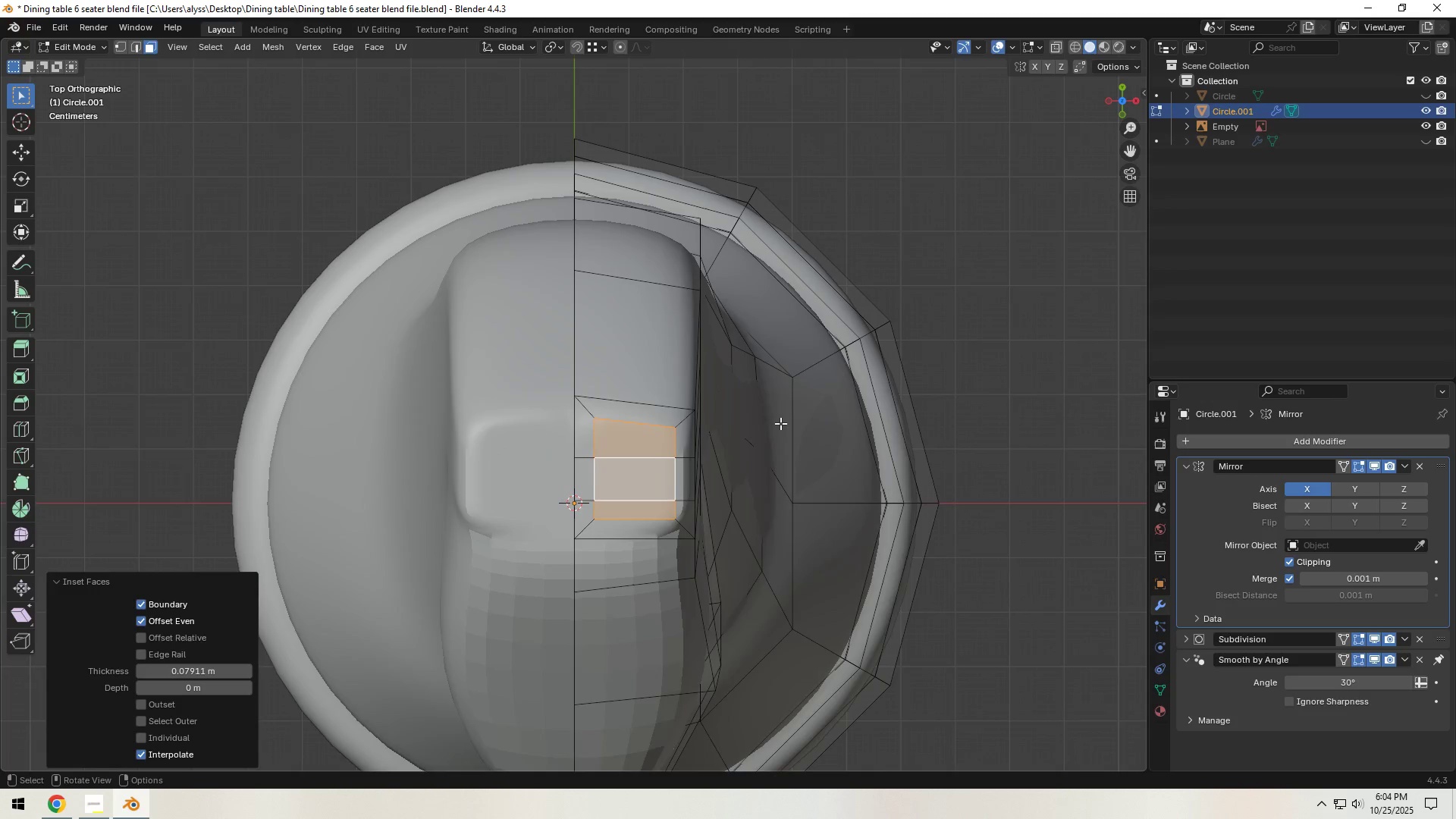 
scroll: coordinate [775, 433], scroll_direction: up, amount: 1.0
 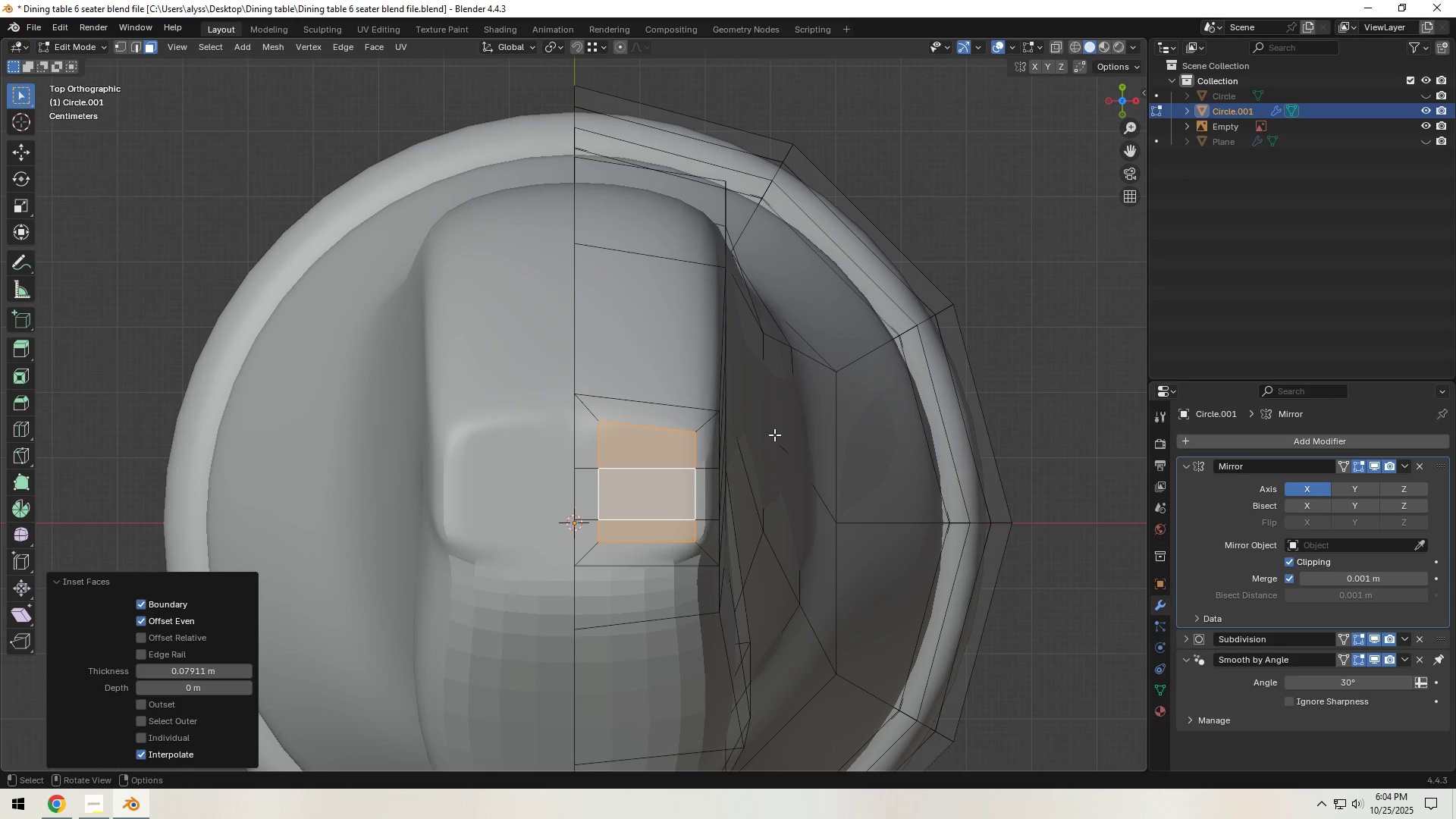 
hold_key(key=ShiftLeft, duration=0.3)
 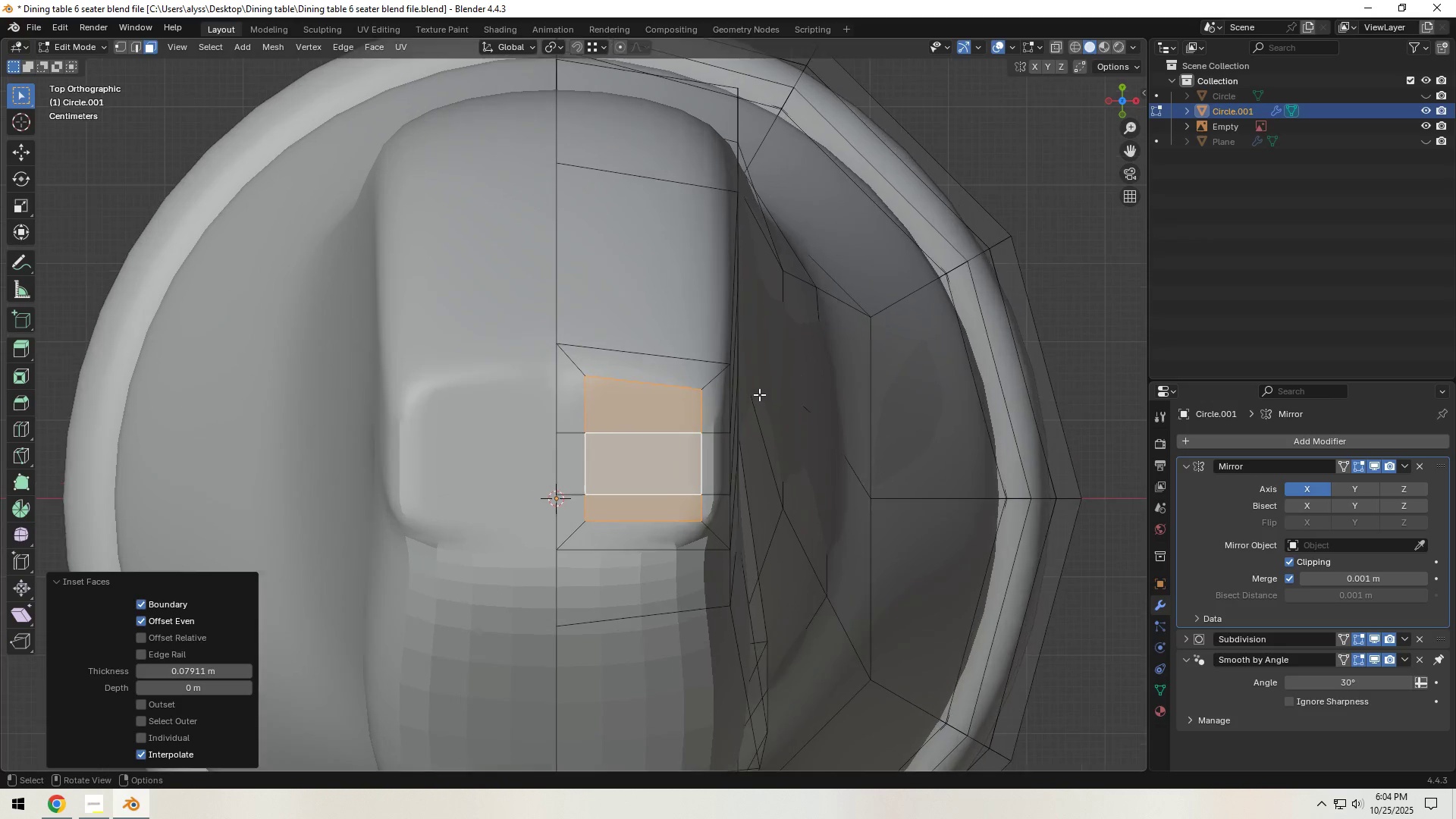 
scroll: coordinate [759, 394], scroll_direction: up, amount: 1.0
 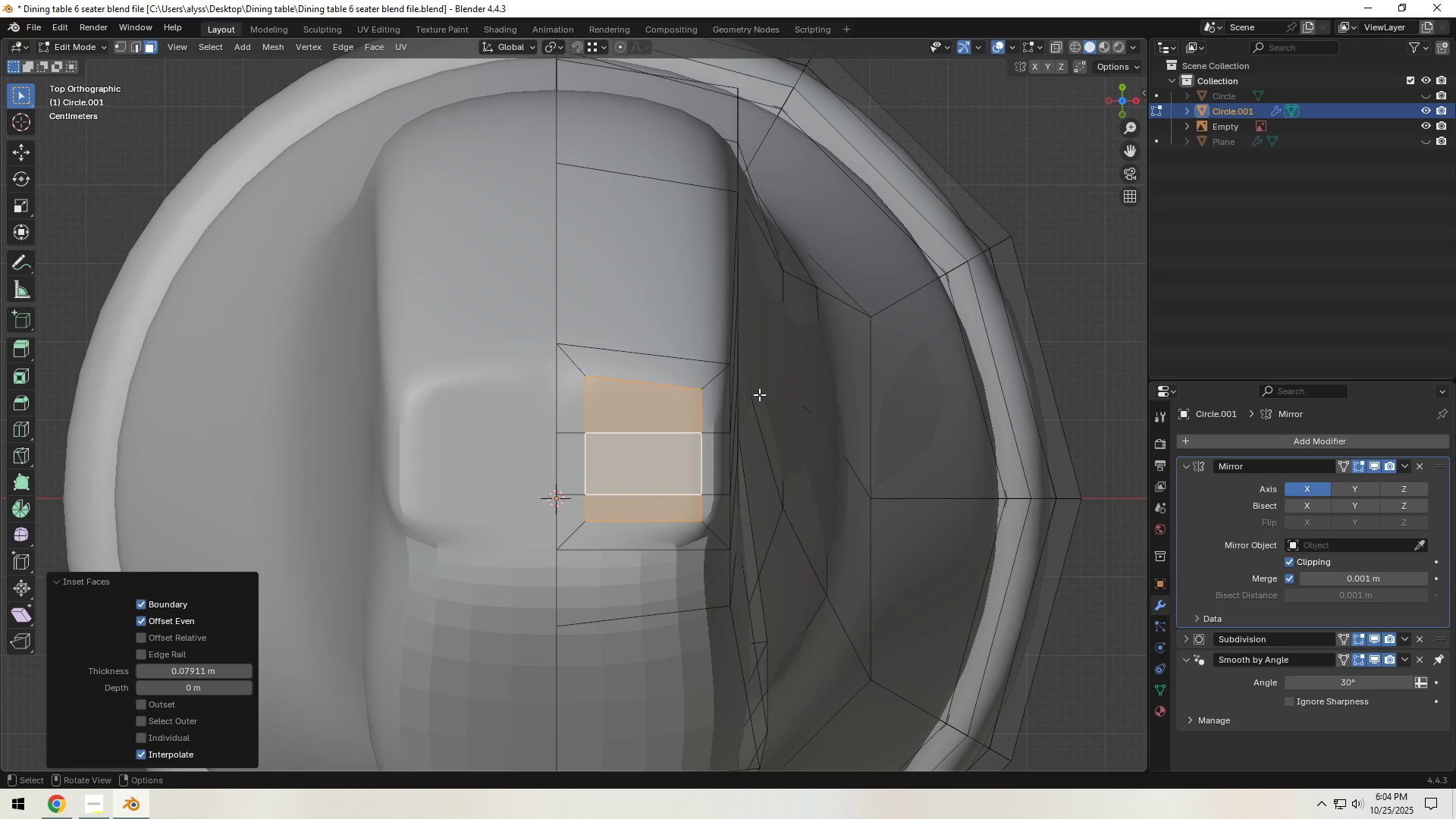 
key(G)
 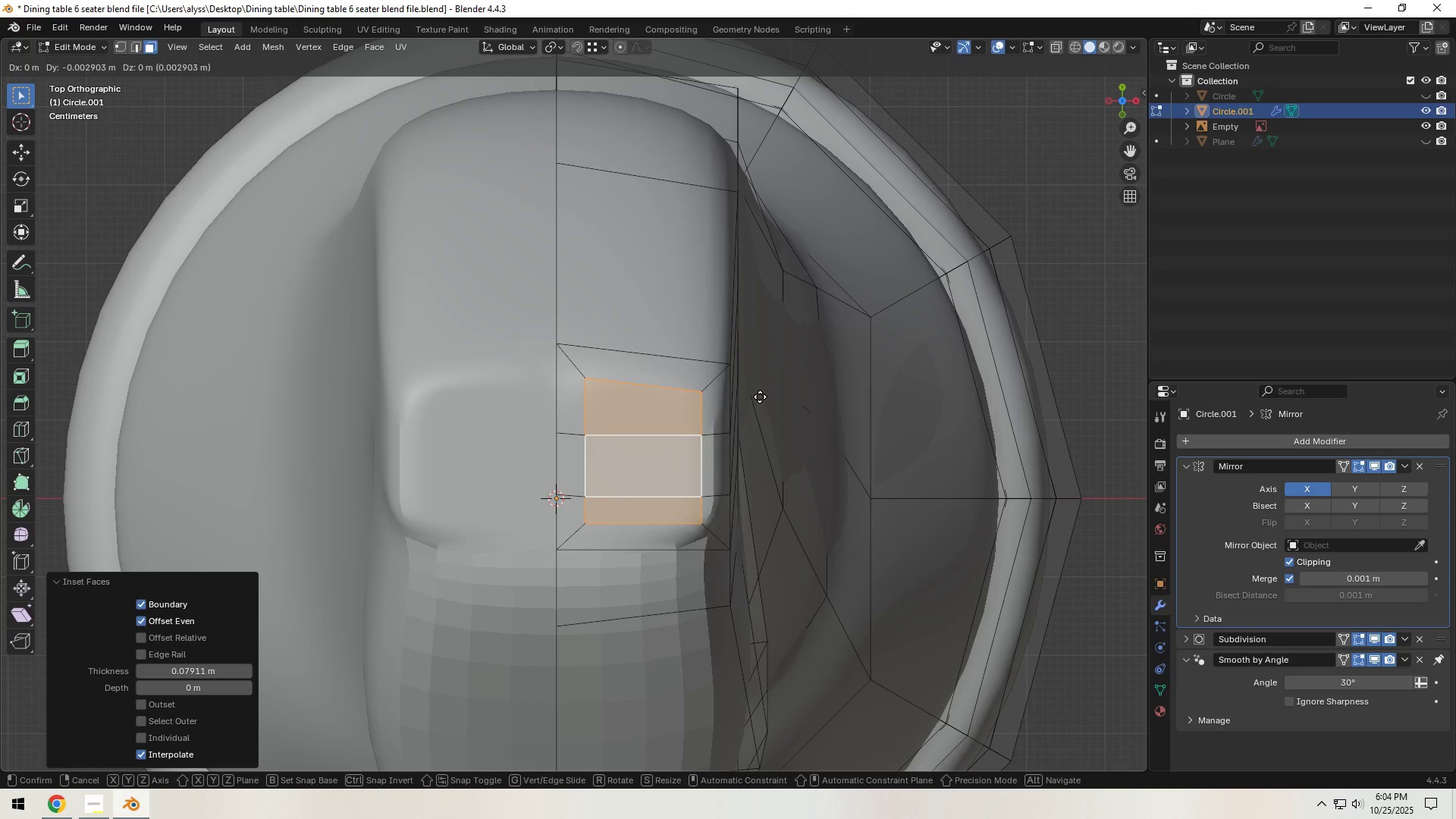 
right_click([760, 397])
 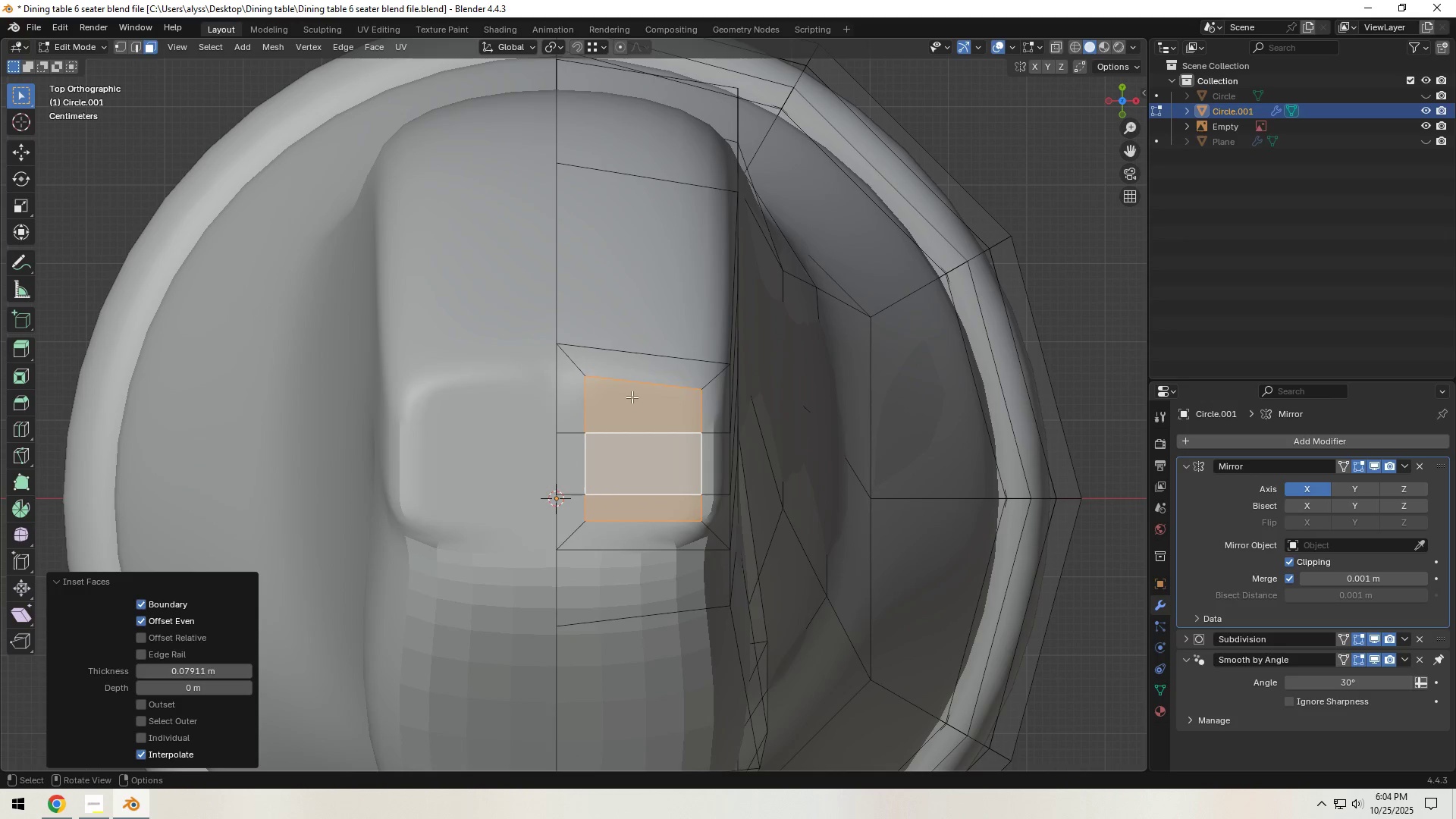 
key(1)
 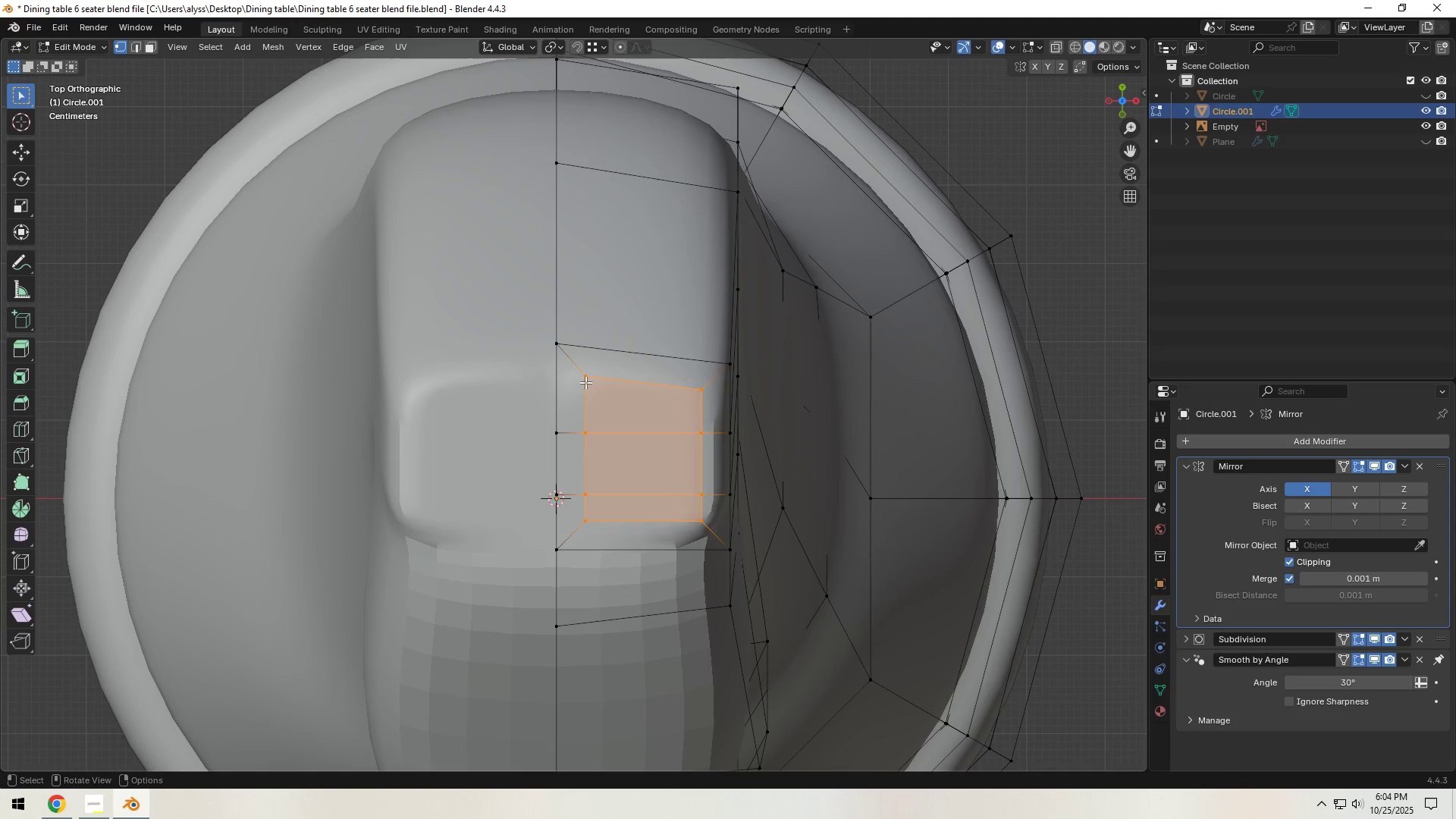 
left_click([585, 382])
 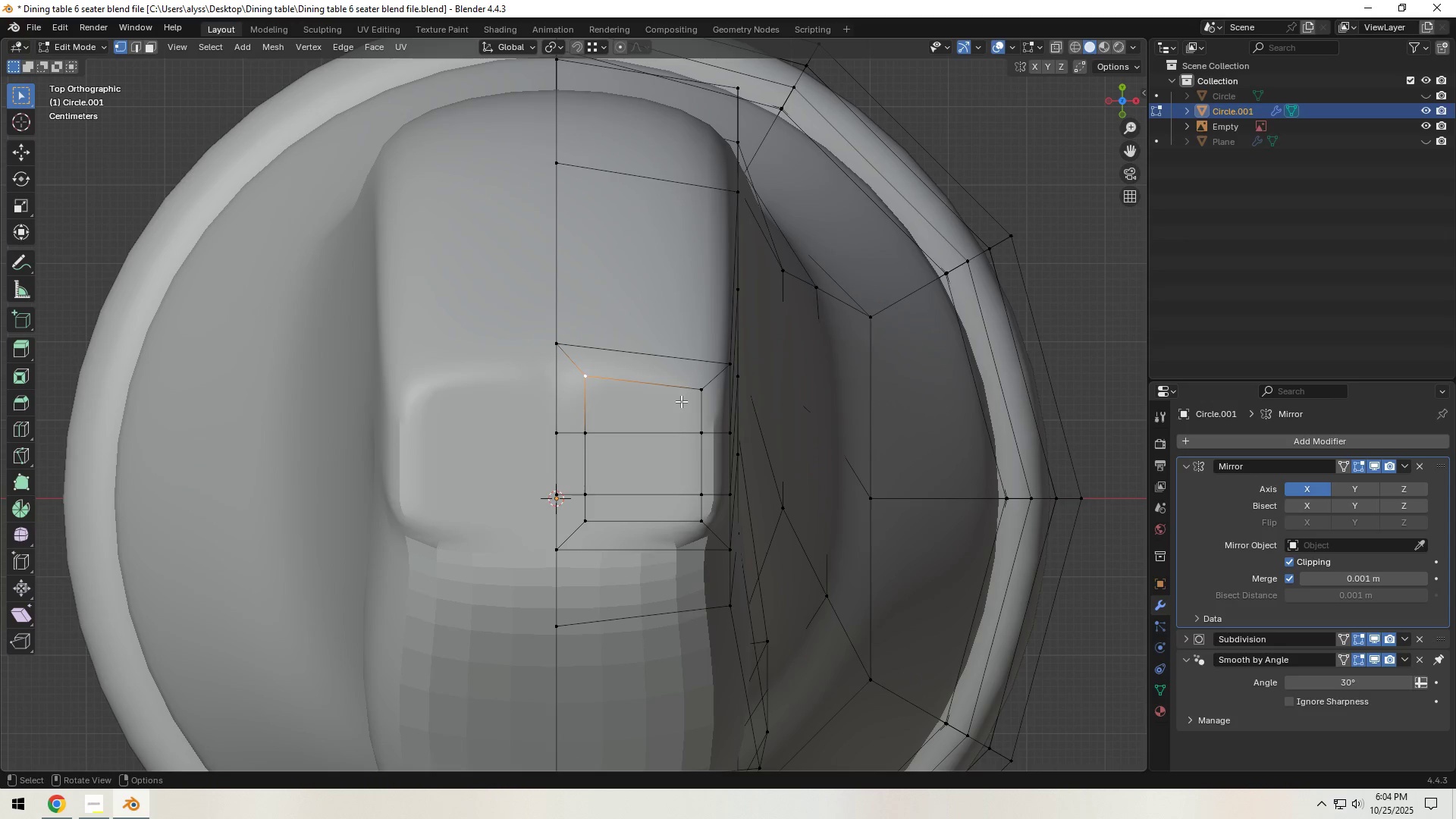 
type(gy)
 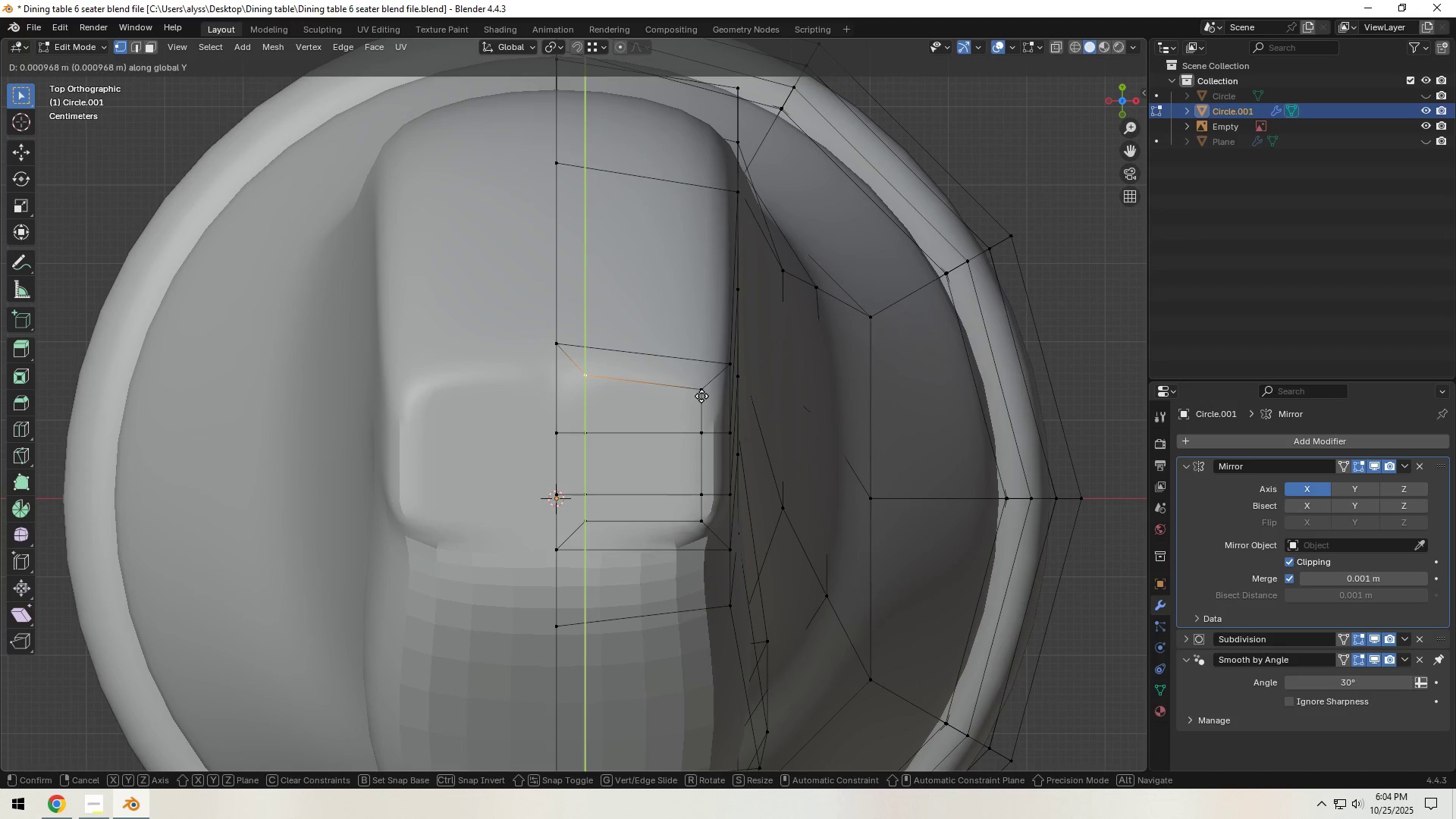 
hold_key(key=ControlLeft, duration=0.54)
left_click([701, 395])
 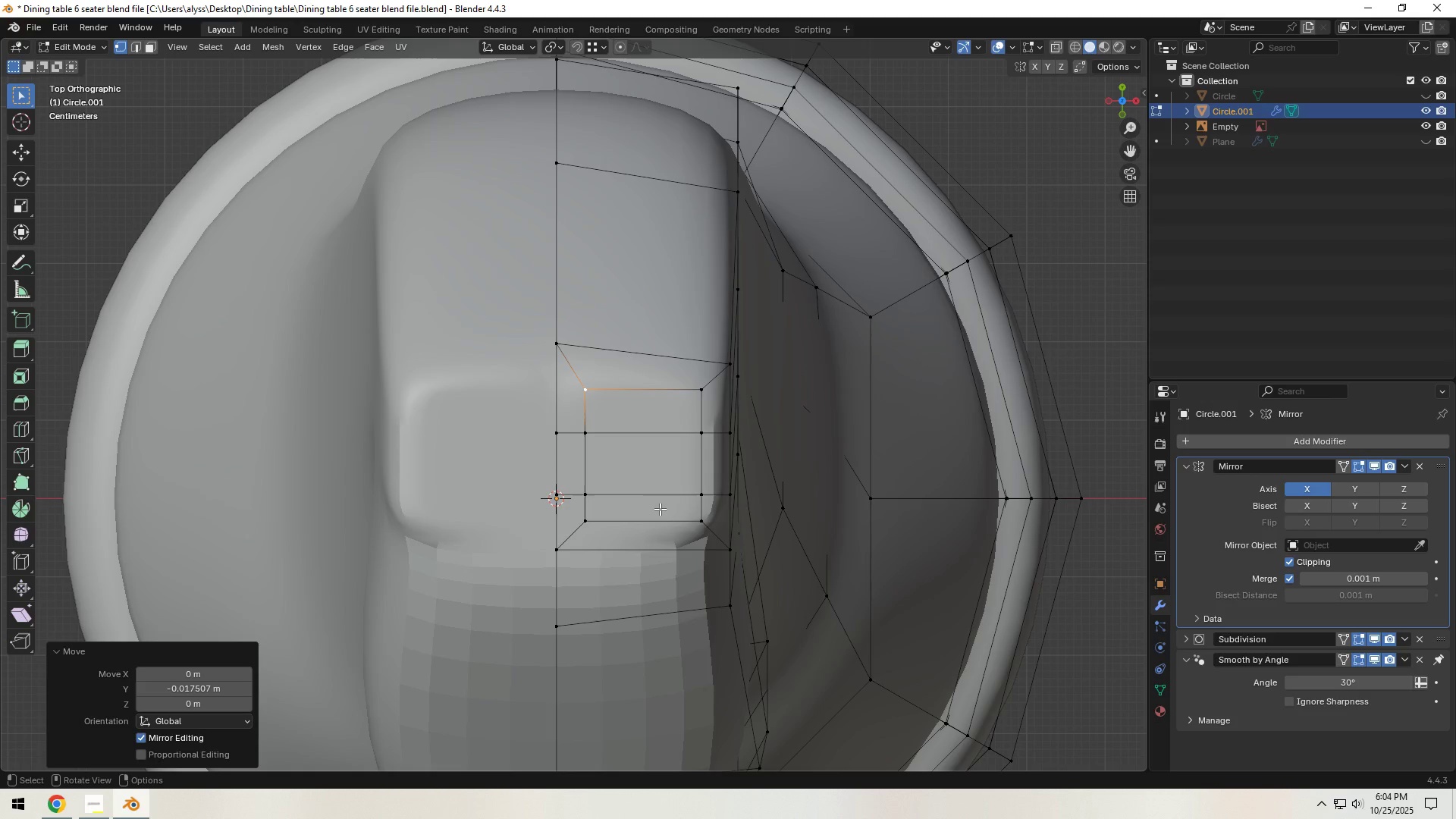 
key(3)
 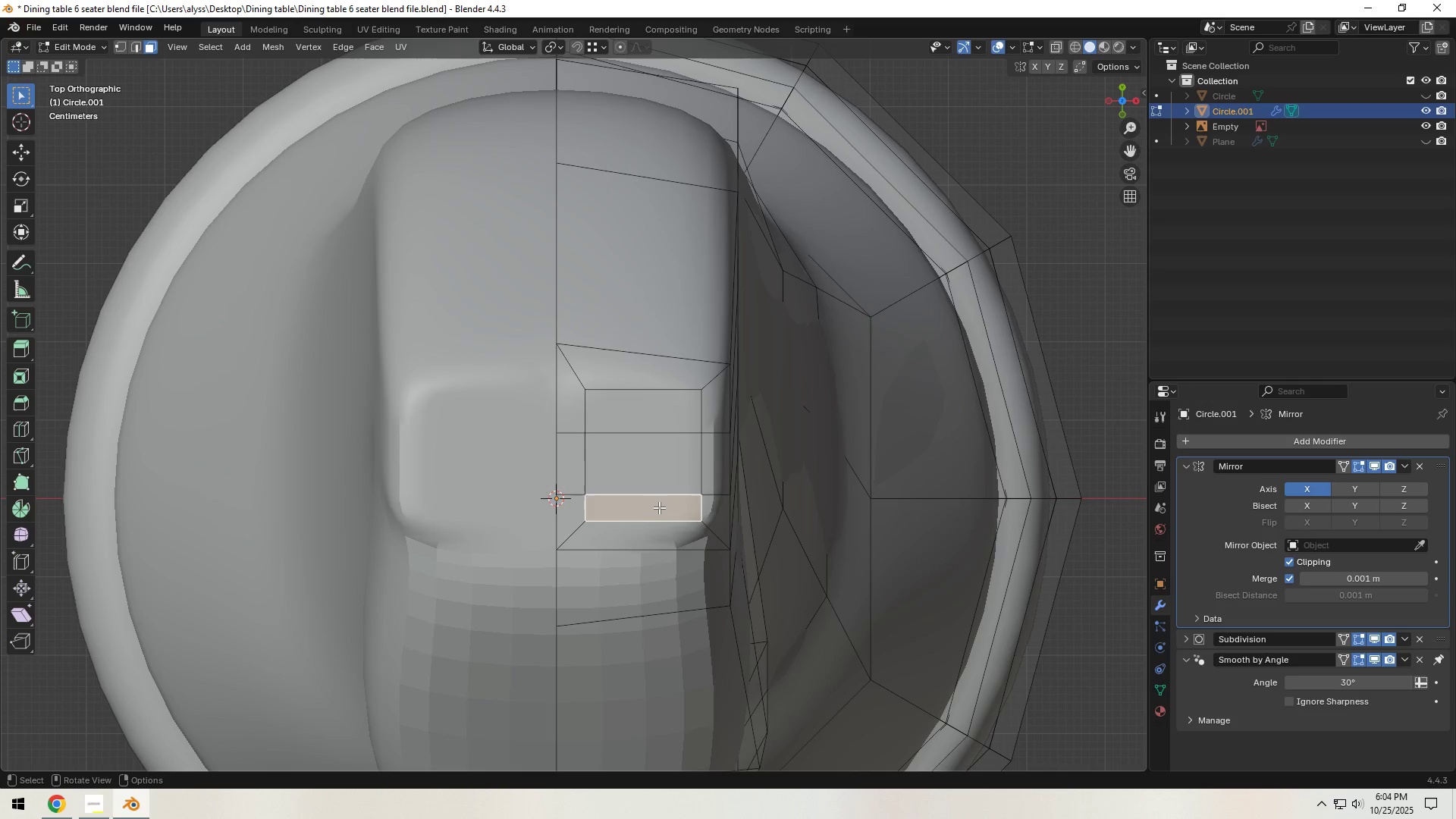 
left_click([659, 507])
 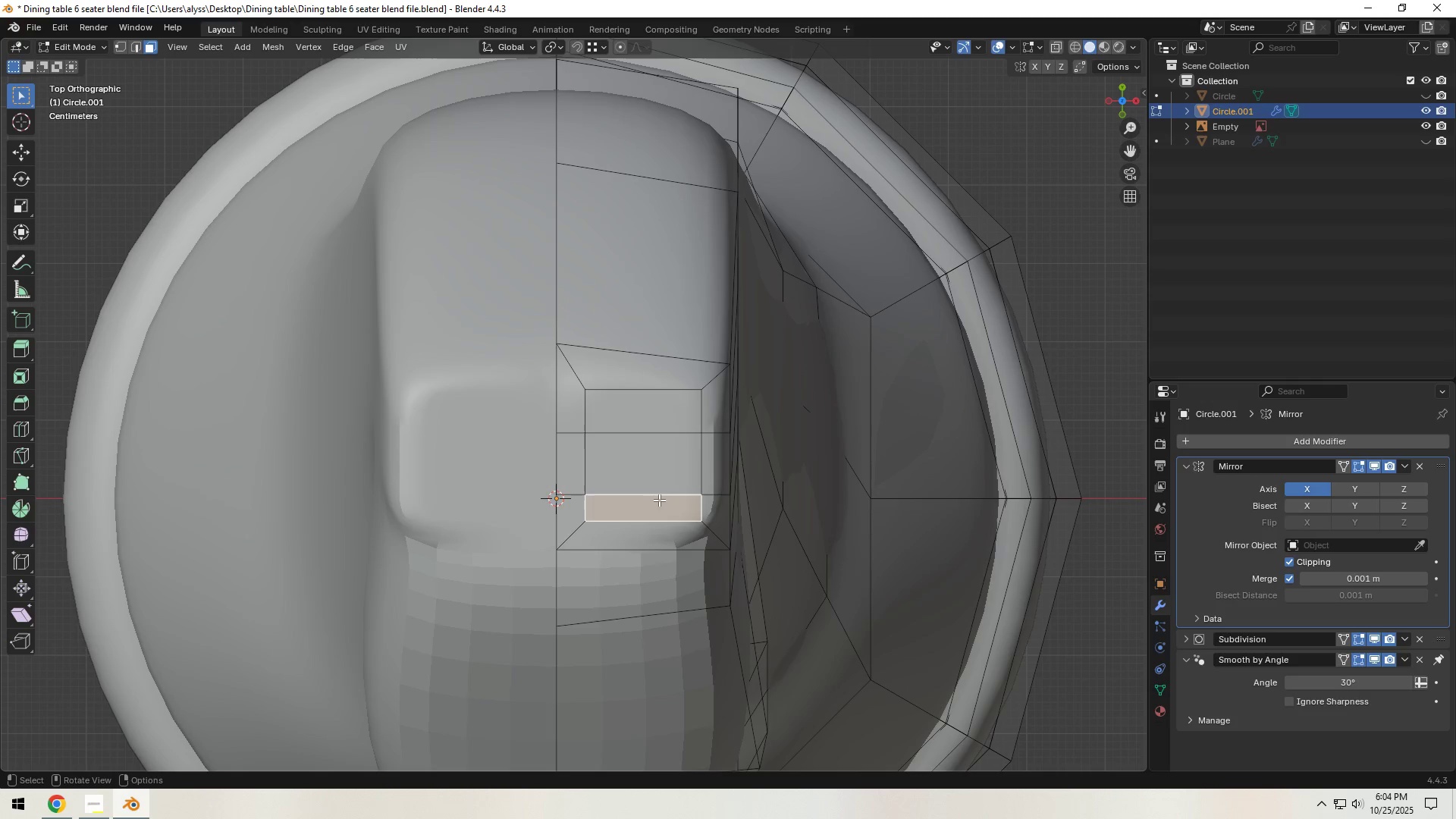 
hold_key(key=ShiftLeft, duration=0.64)
triple_click([657, 424])
 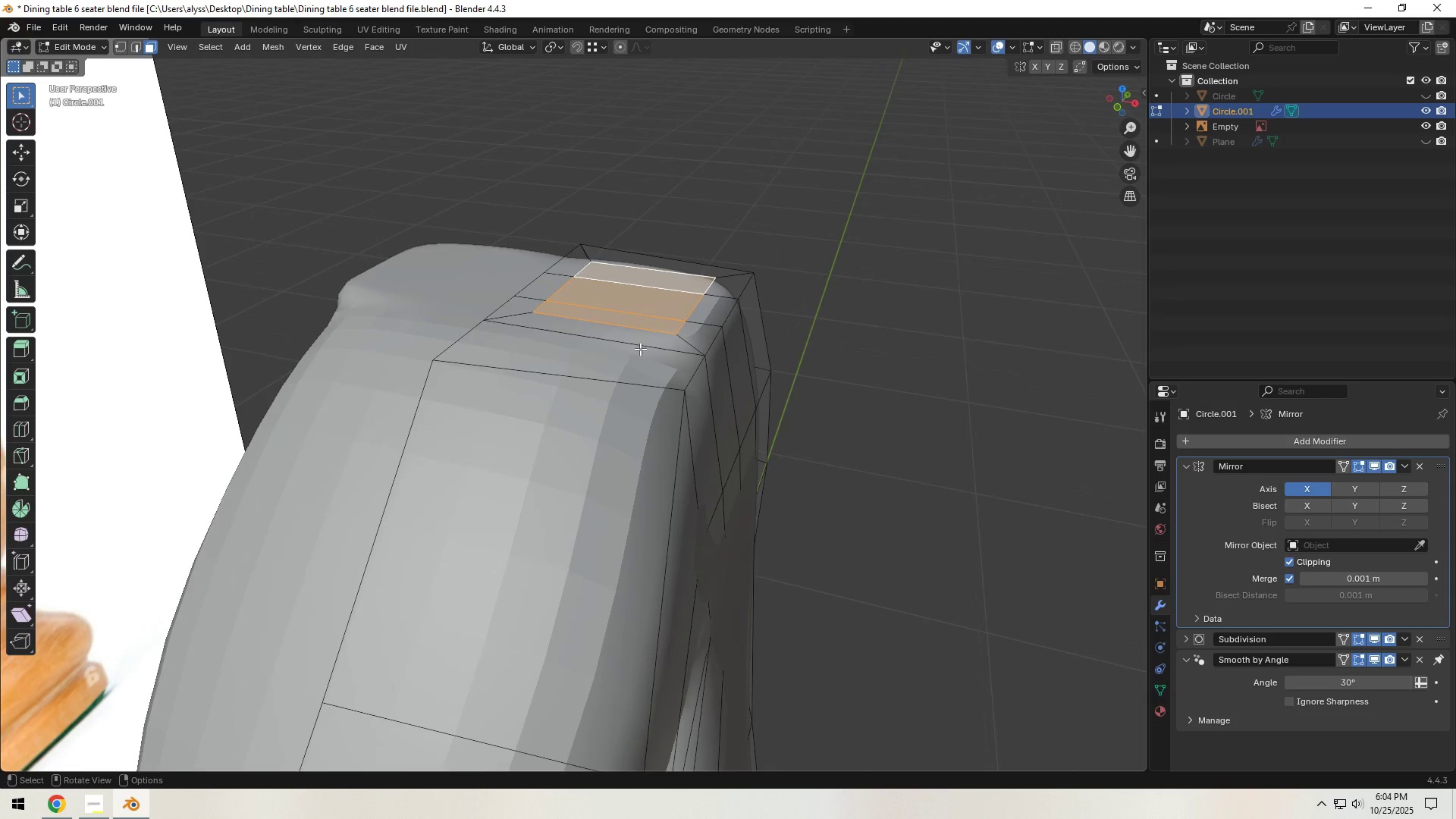 
scroll: coordinate [579, 324], scroll_direction: down, amount: 6.0
 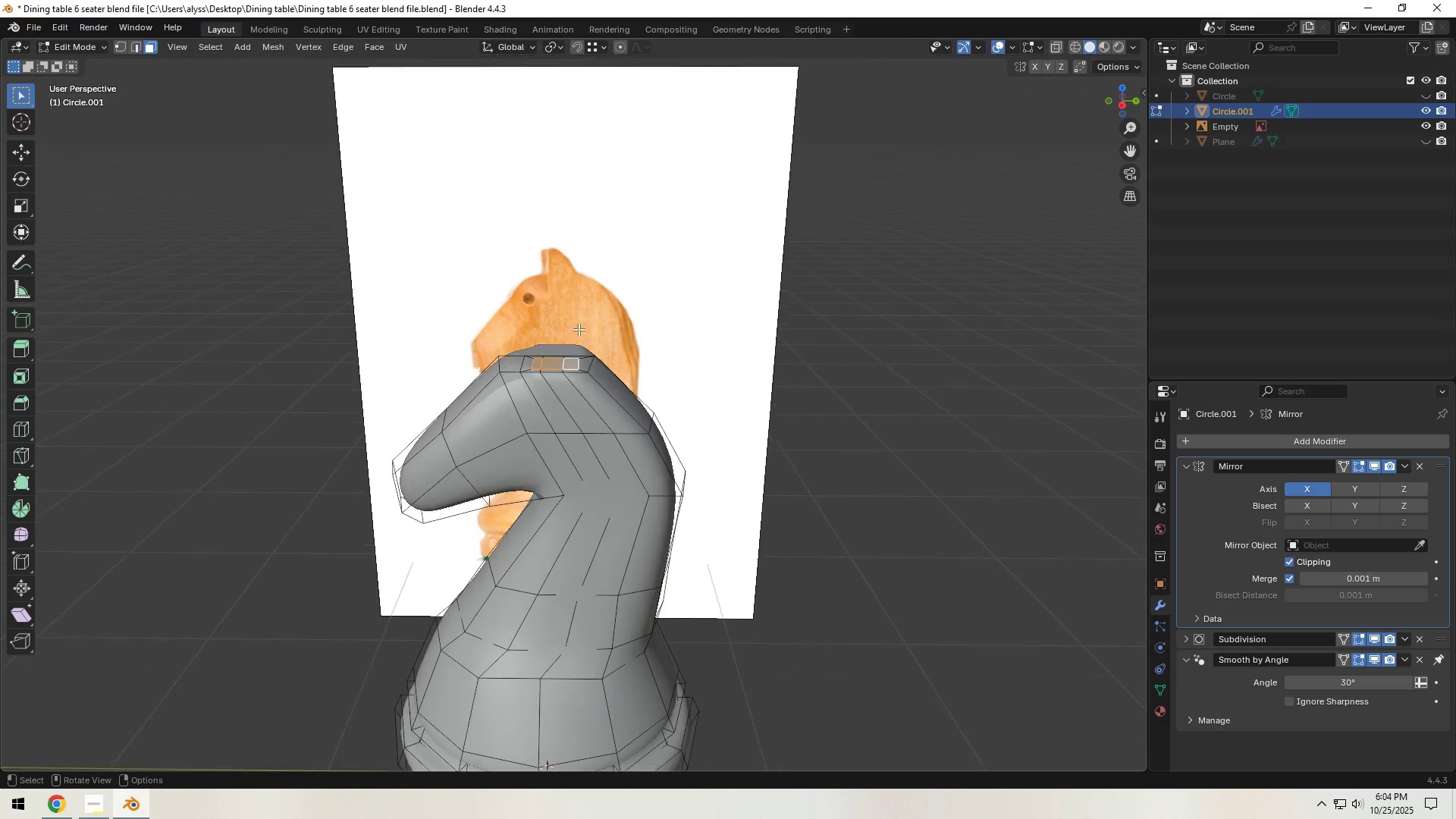 
key(Tab)
 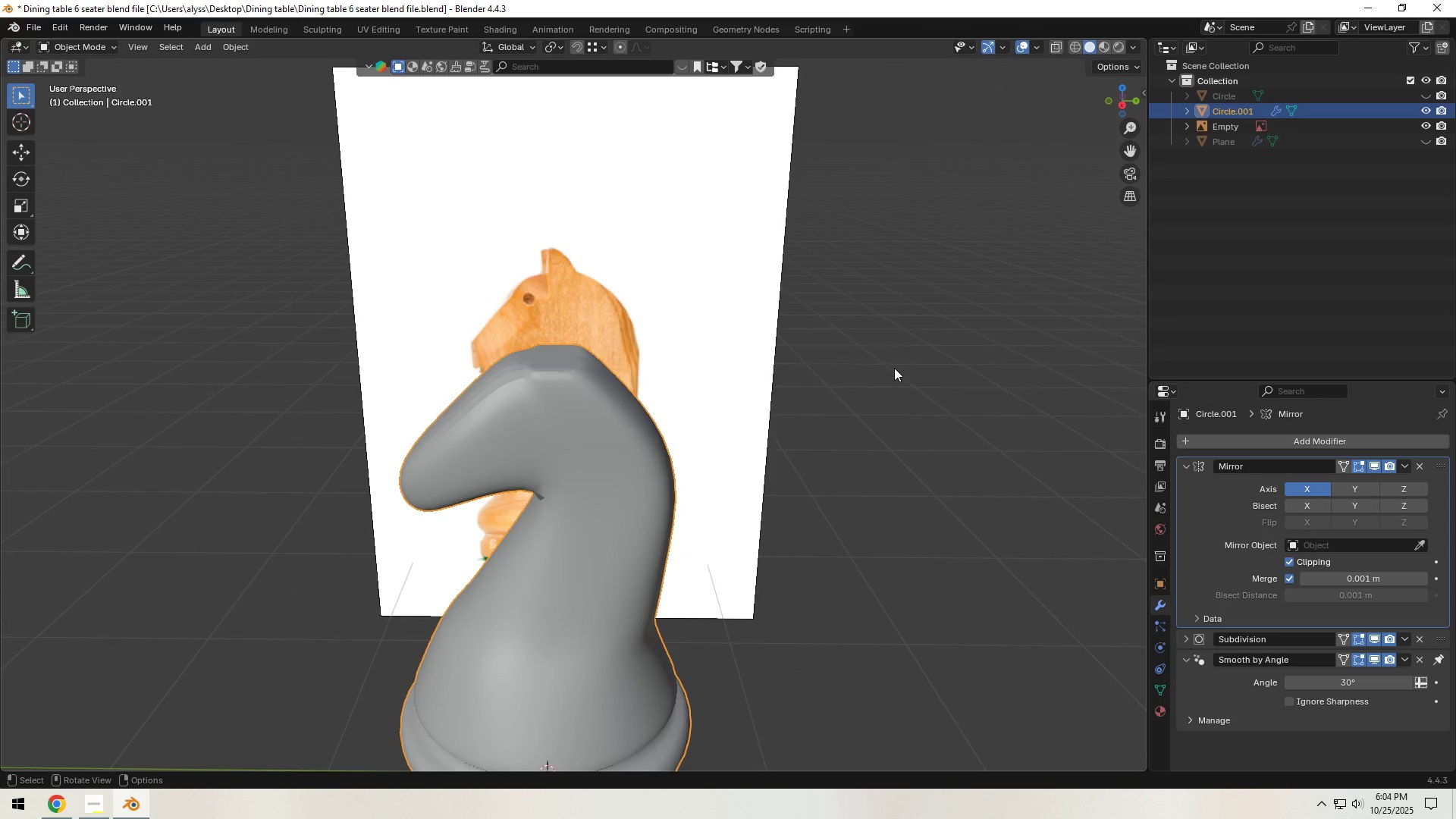 
left_click([894, 368])
 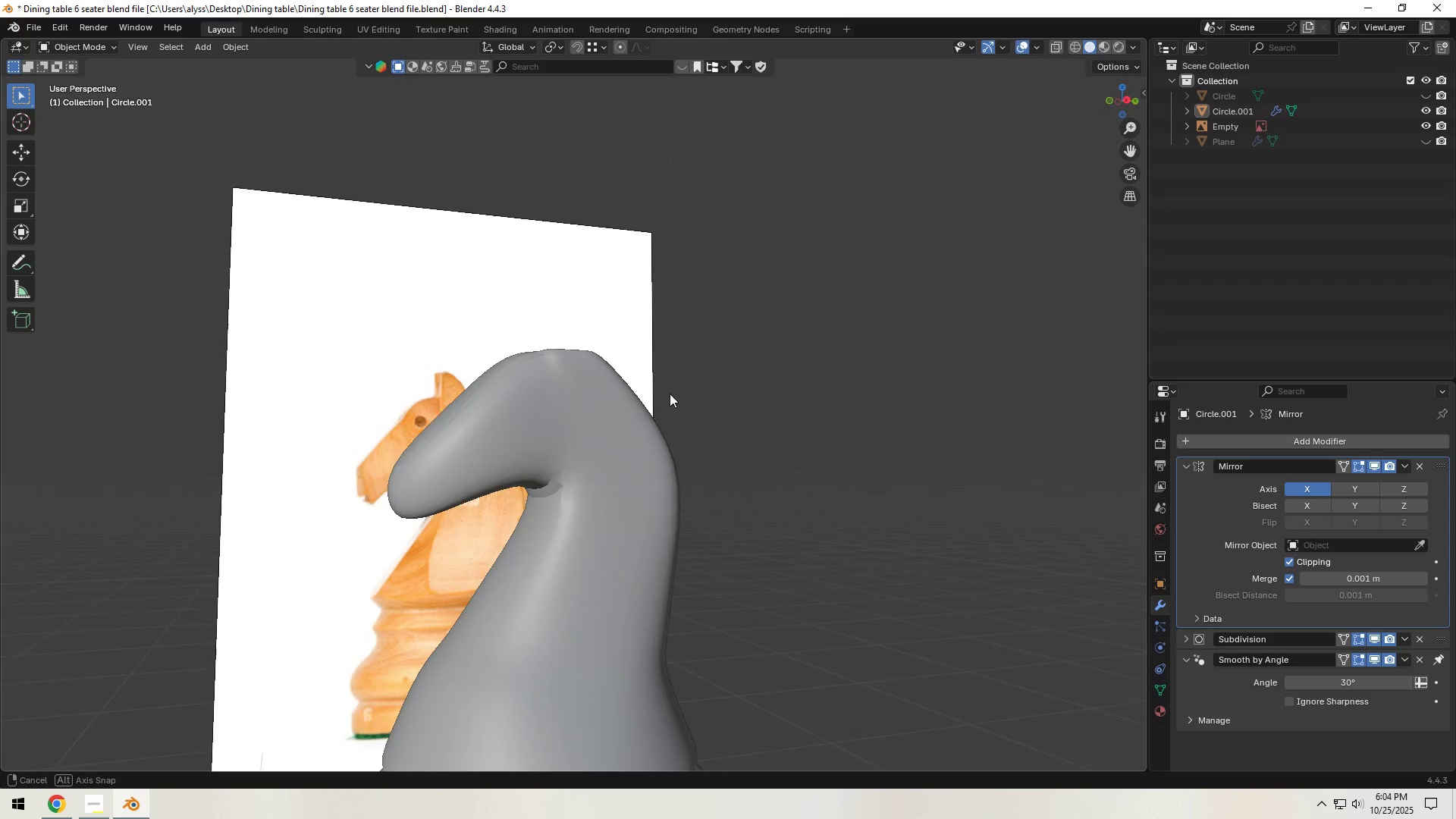 
scroll: coordinate [636, 425], scroll_direction: down, amount: 7.0
 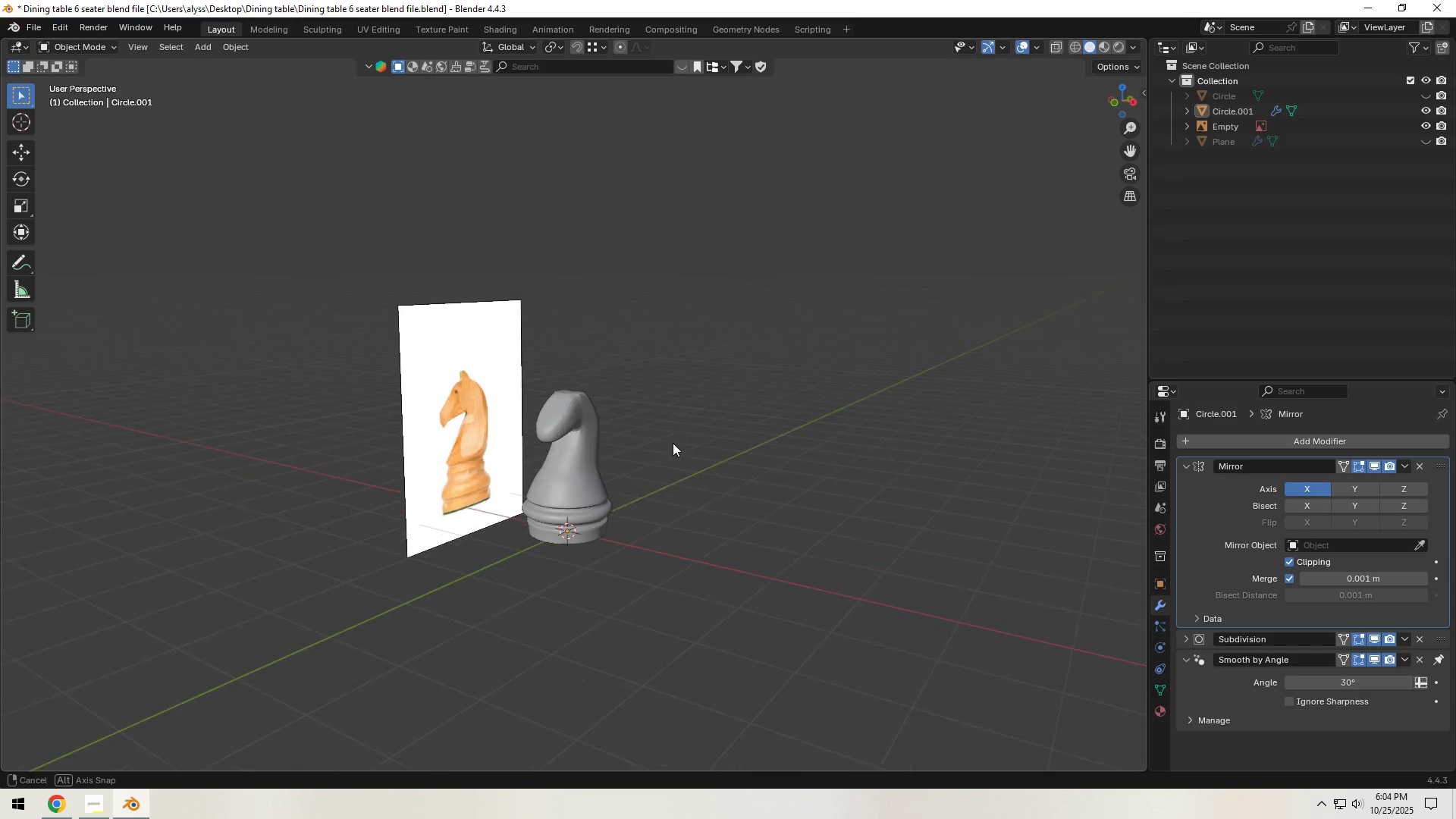 
key(Control+S)
 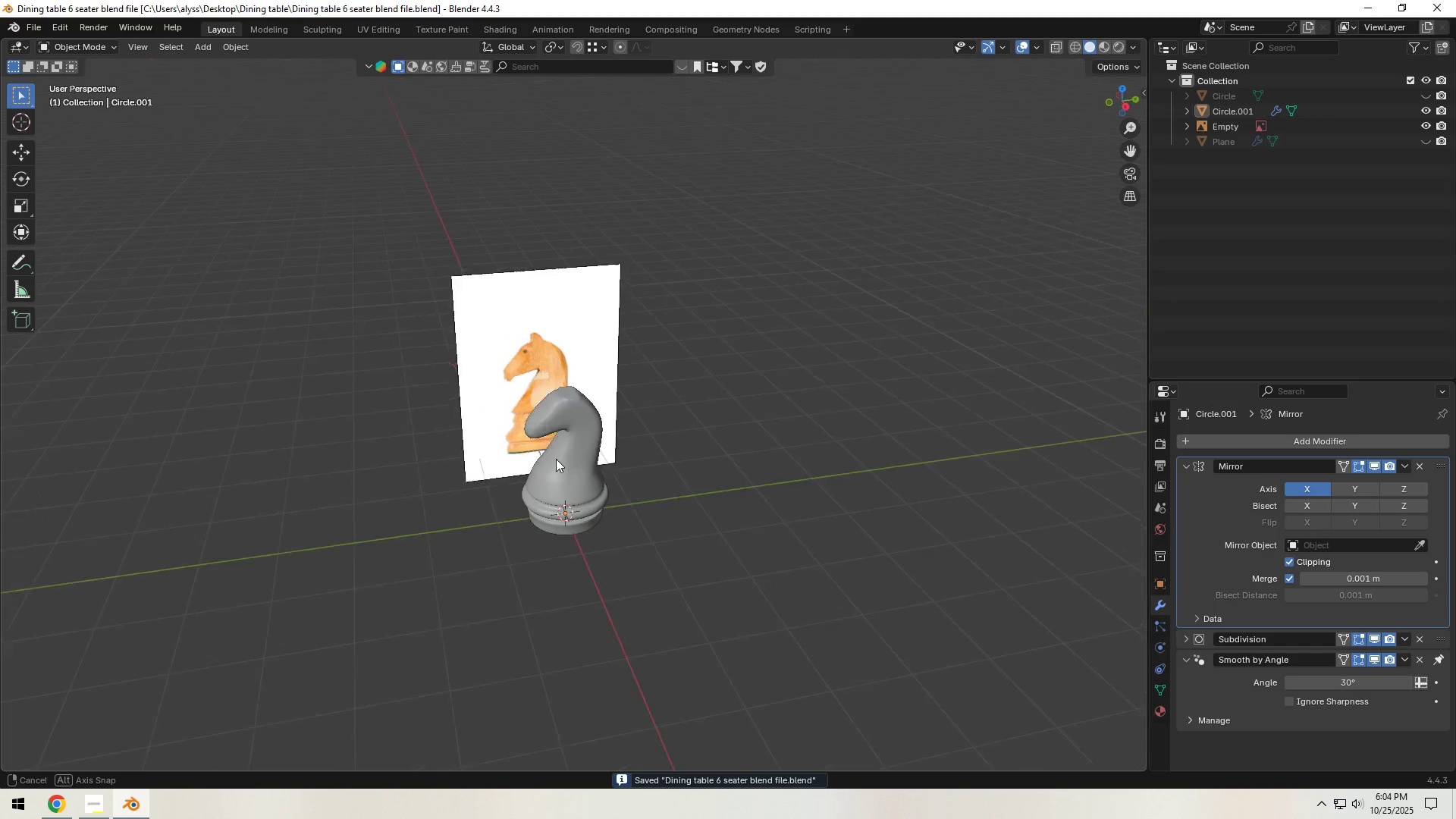 
scroll: coordinate [636, 453], scroll_direction: up, amount: 7.0
 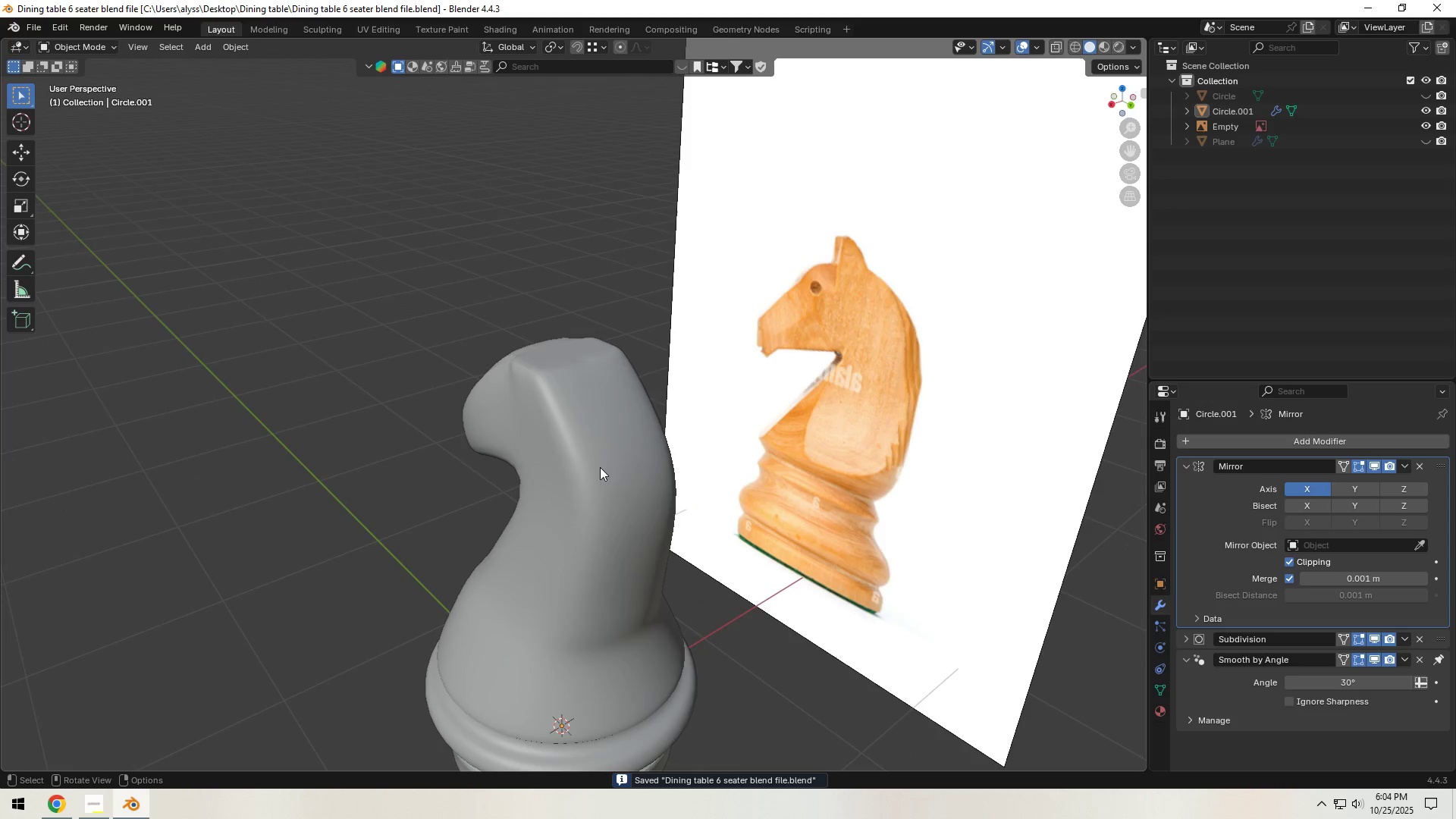 
left_click([602, 478])
 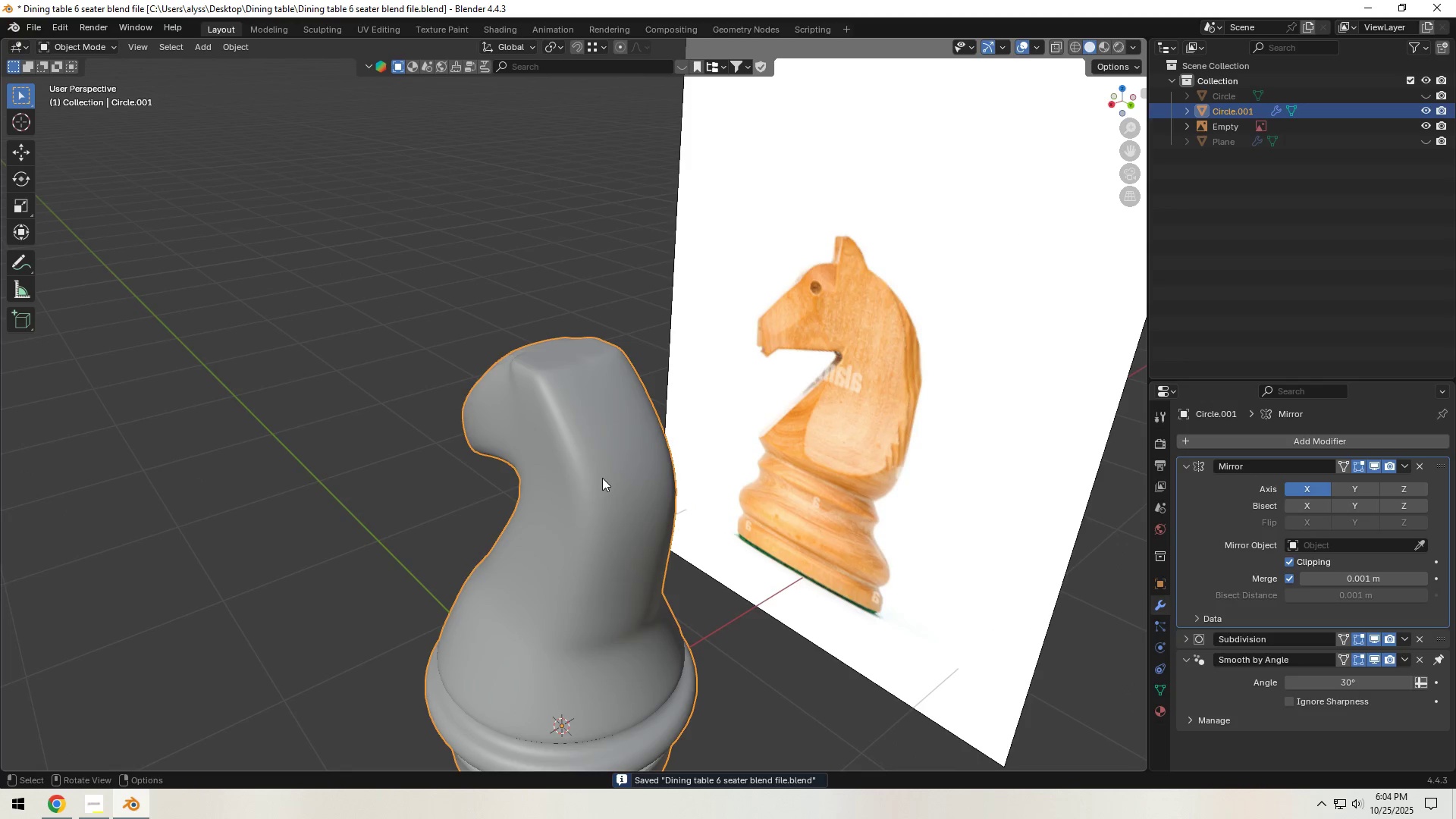 
key(Tab)
 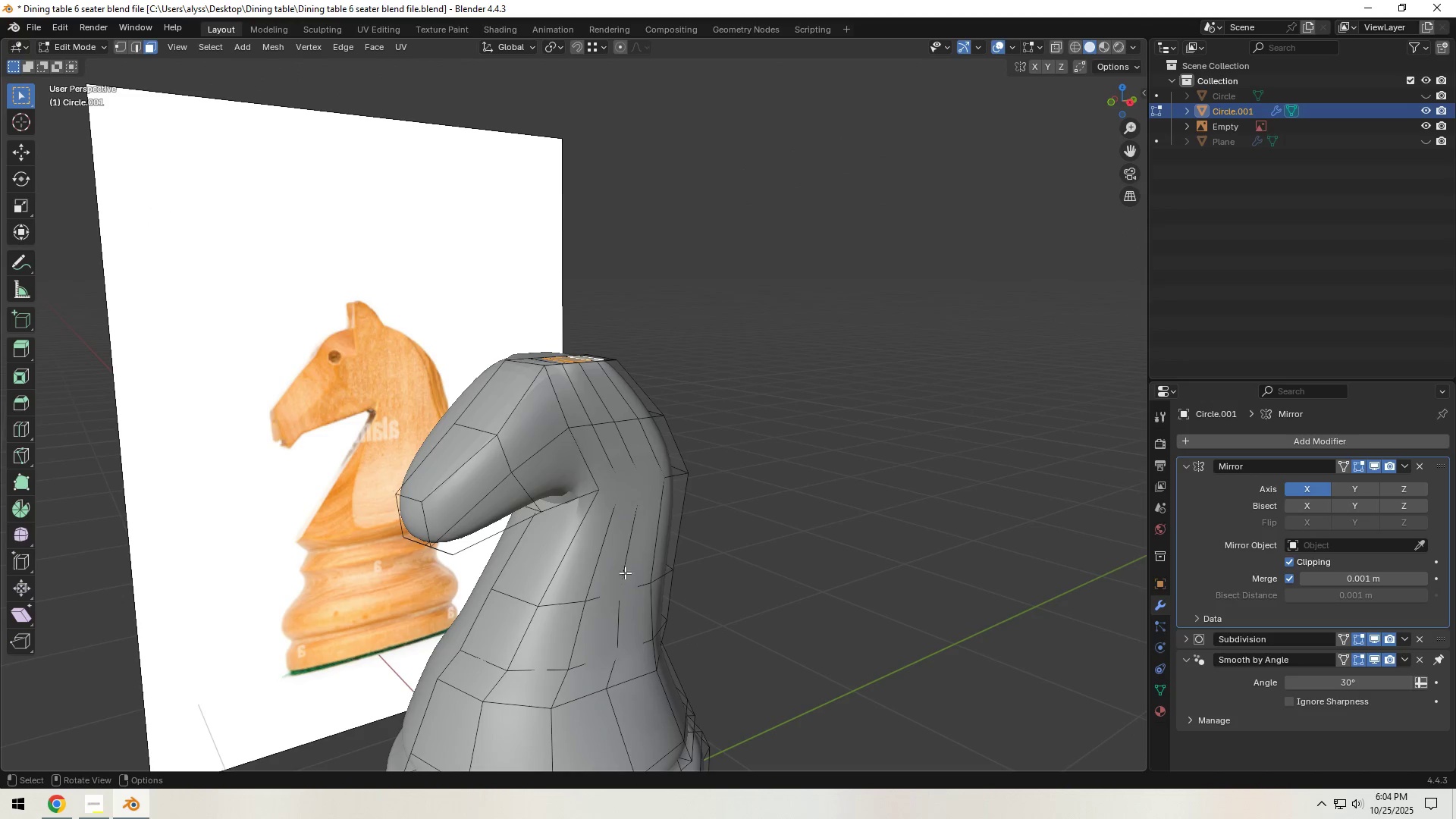 
left_click([55, 801])
 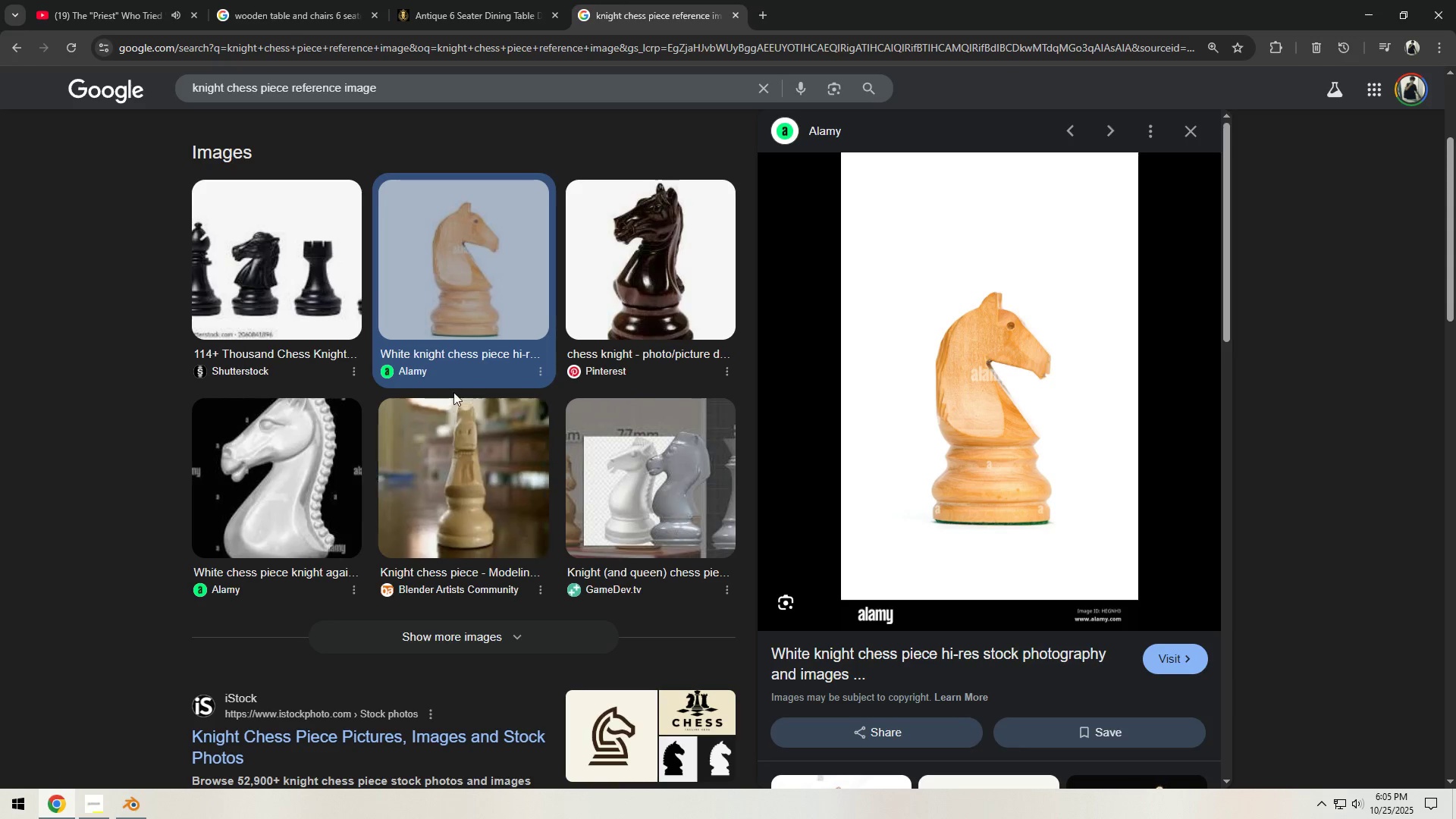 
left_click([321, 471])
 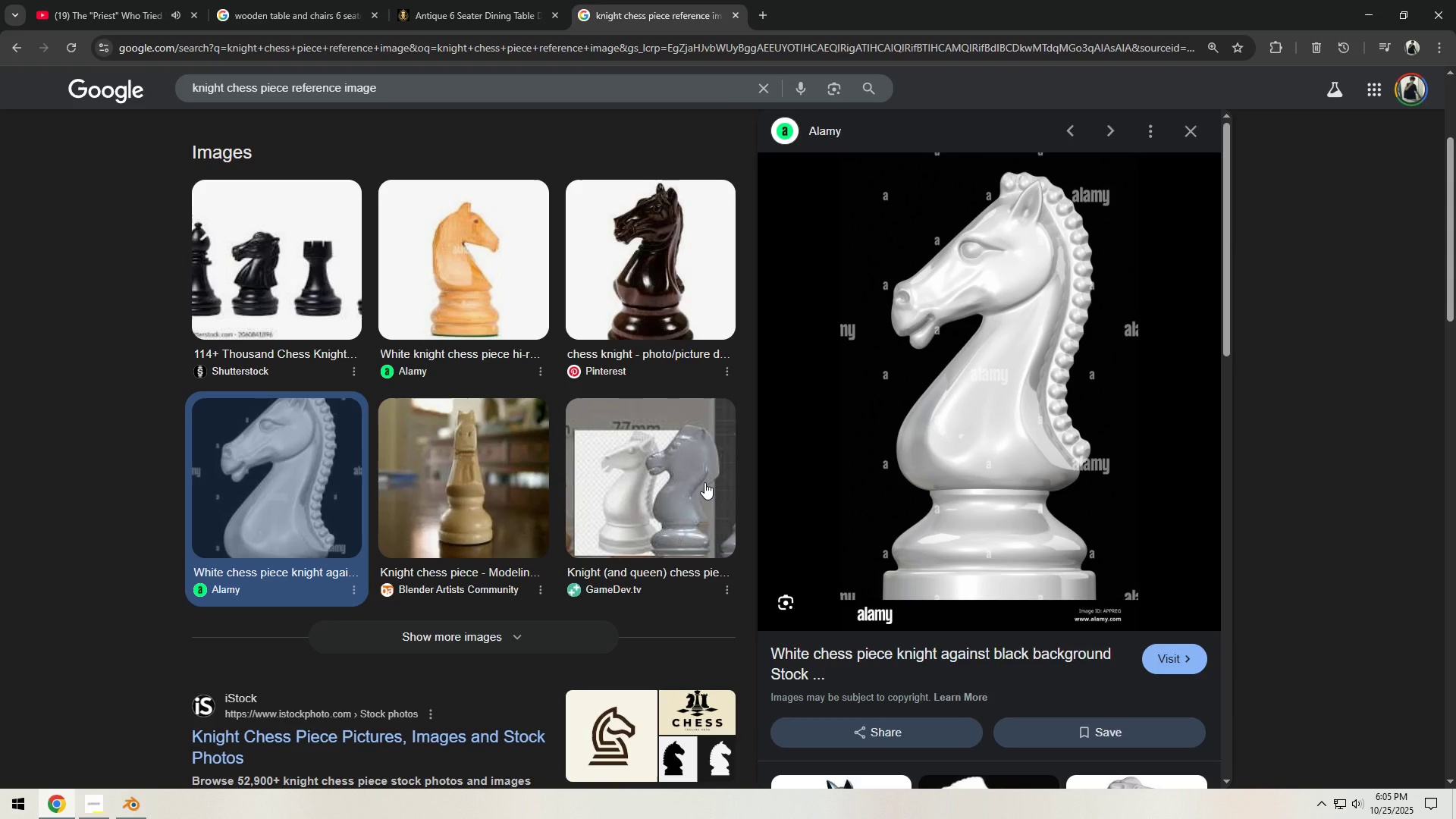 
key(Tab)
 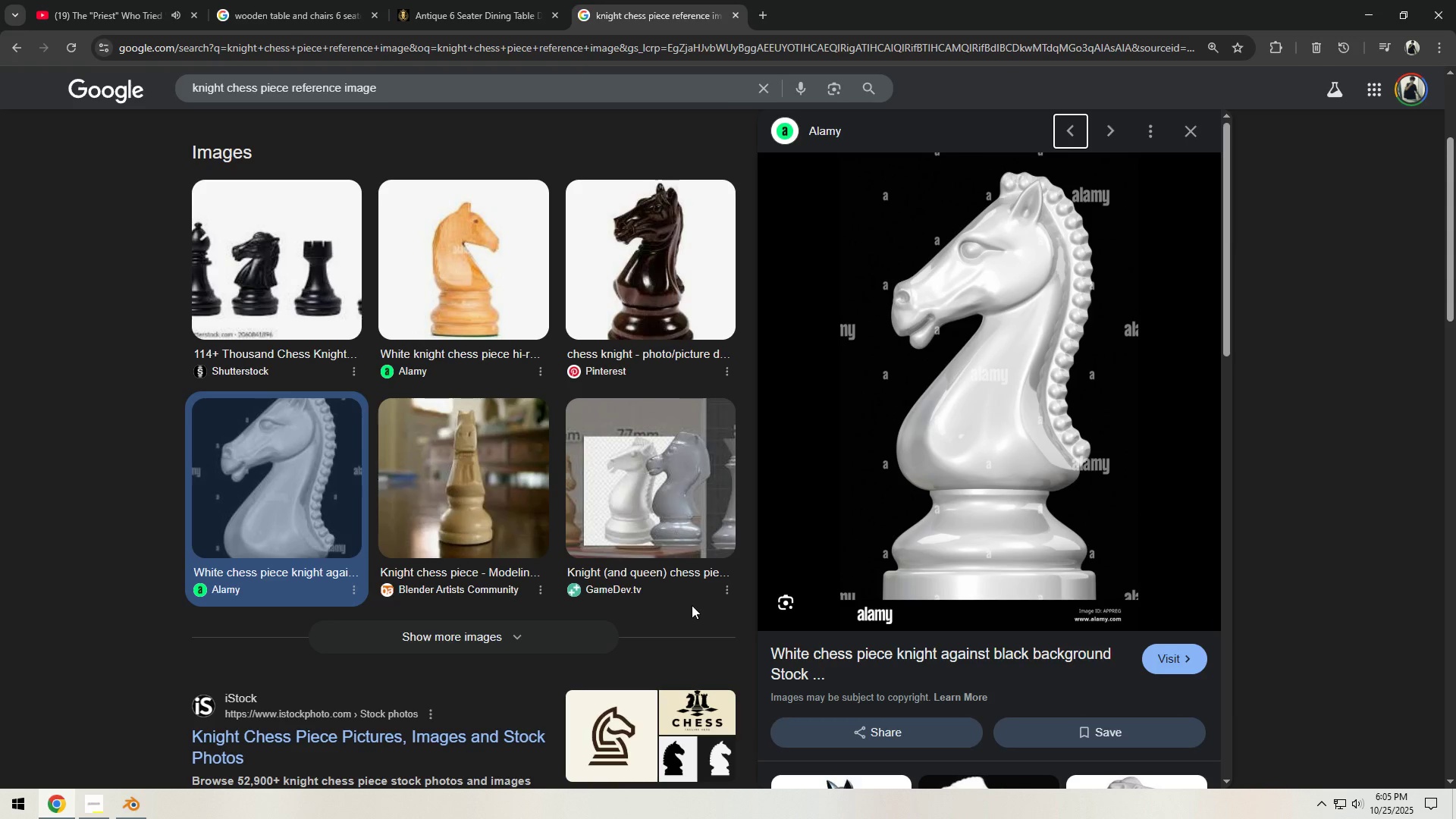 
key(Alt+AltLeft)
 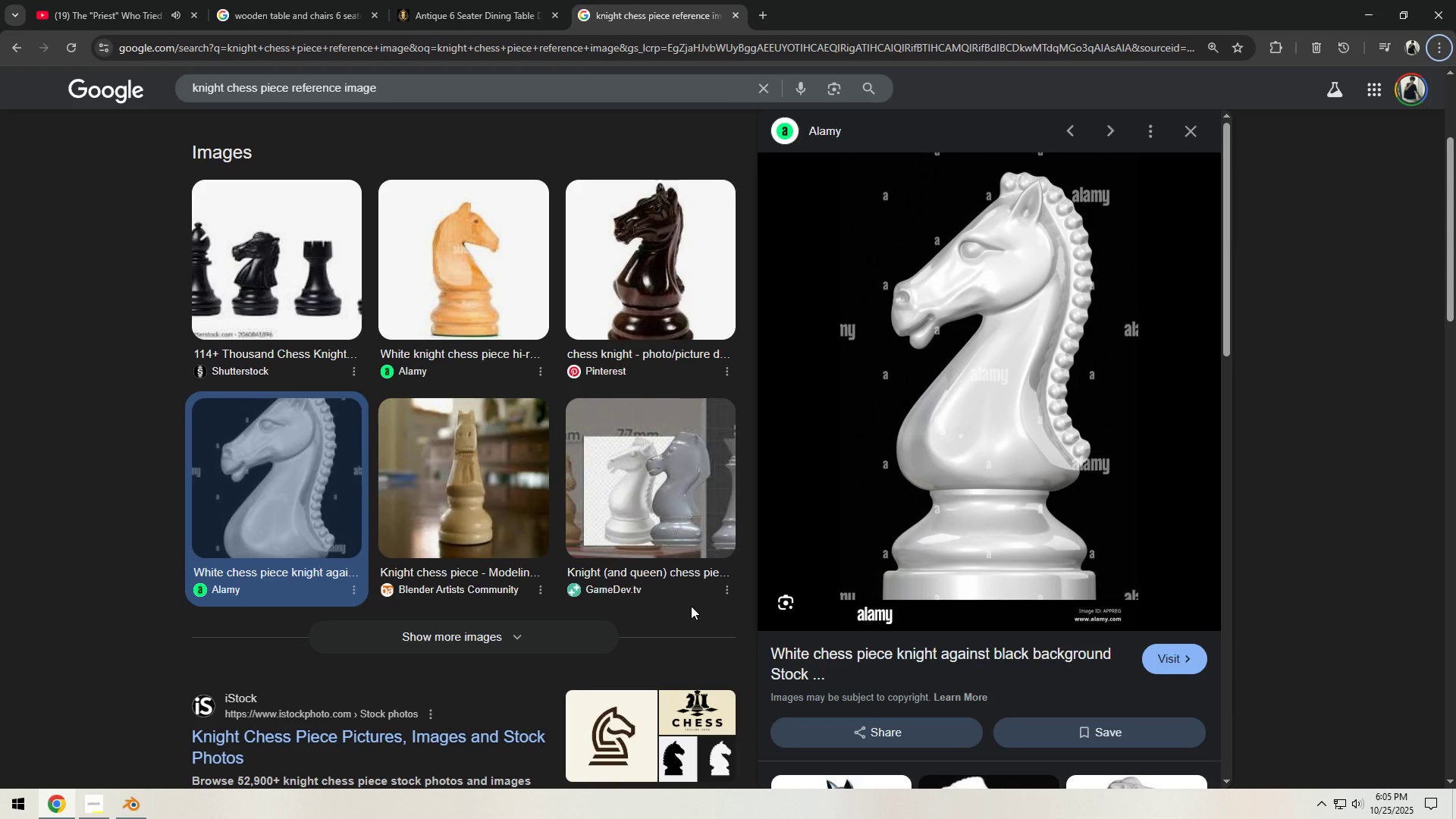 
key(Alt+Tab)
 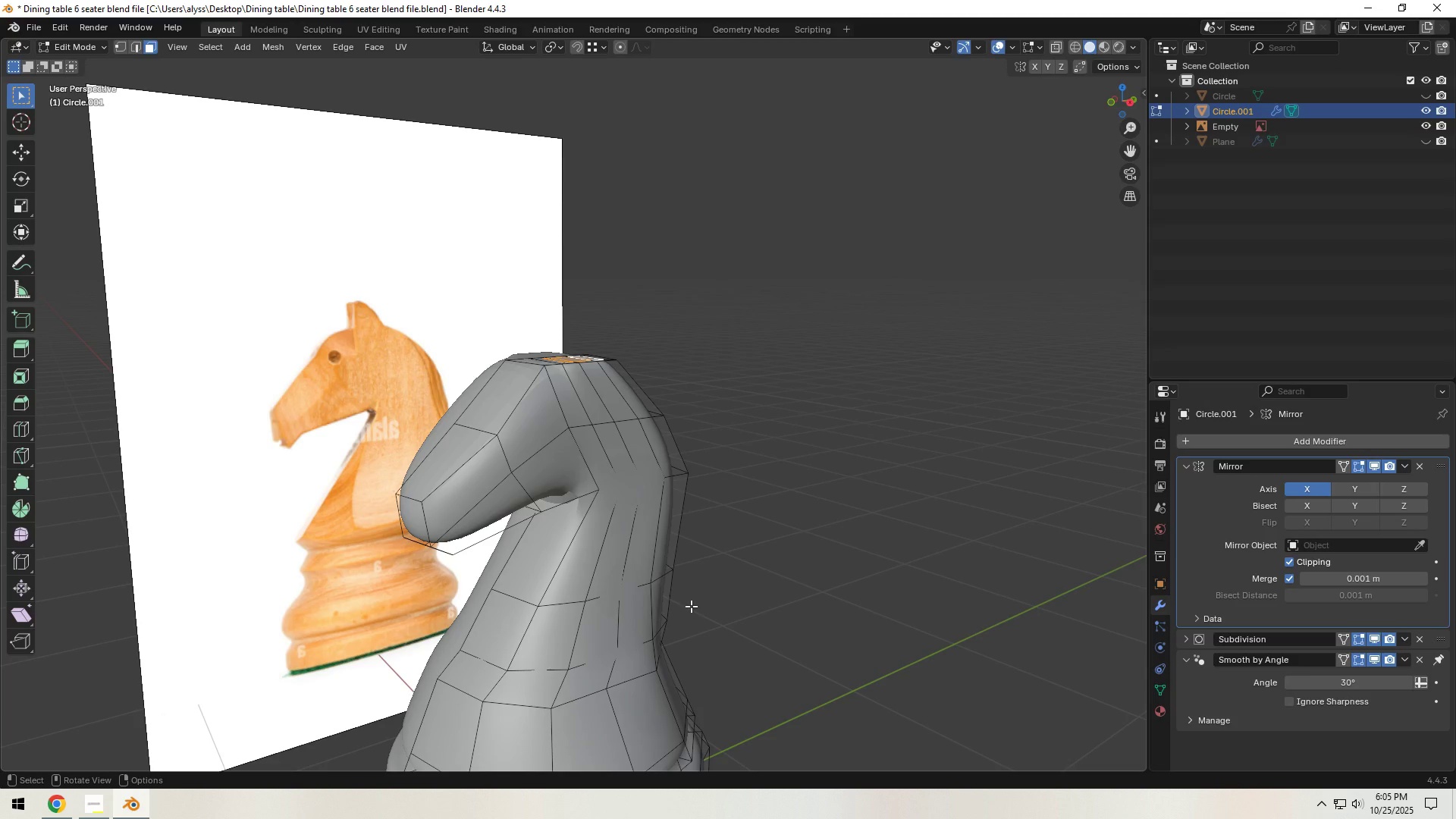 
wait(9.75)
 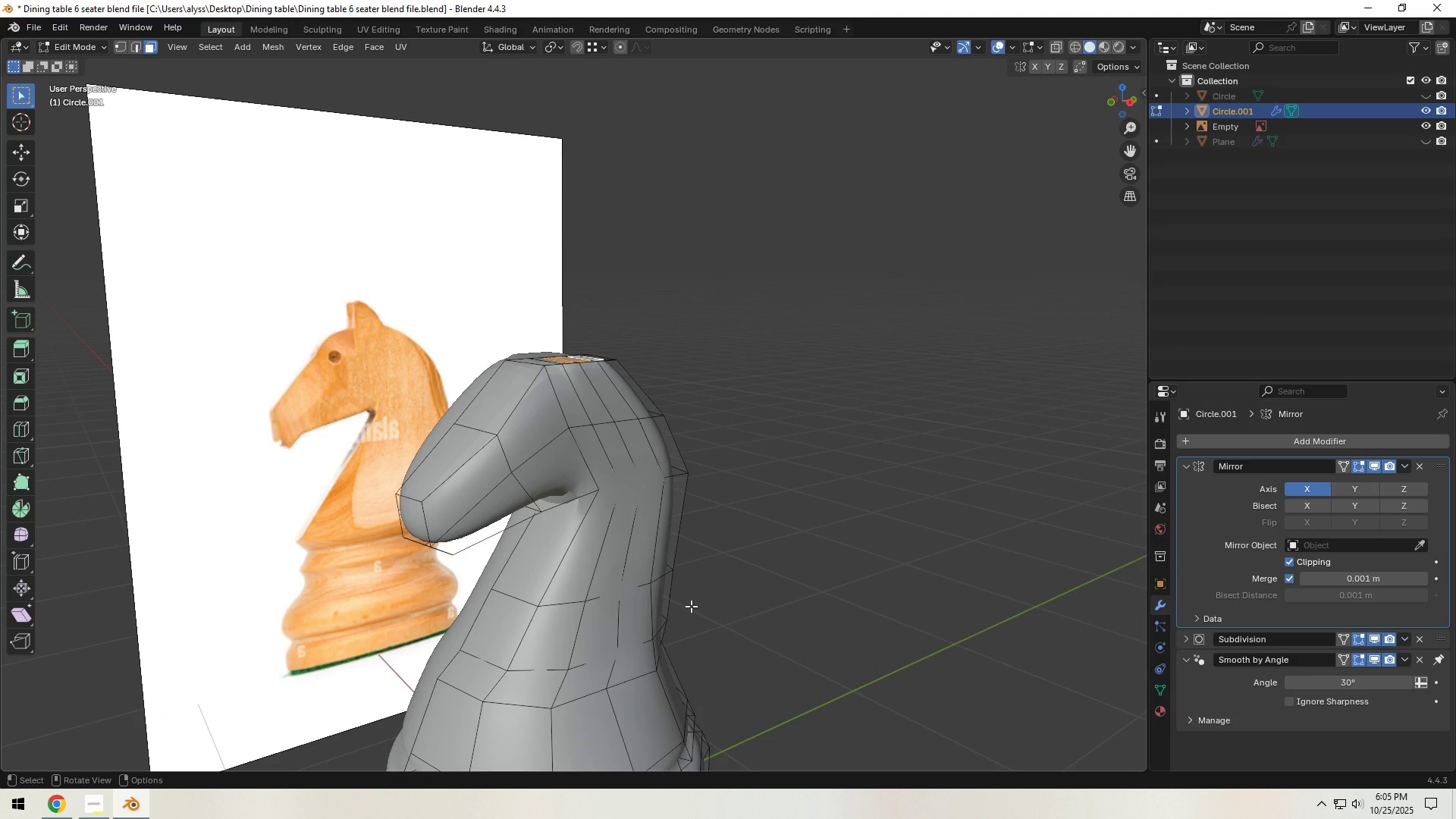 
scroll: coordinate [596, 555], scroll_direction: up, amount: 2.0
 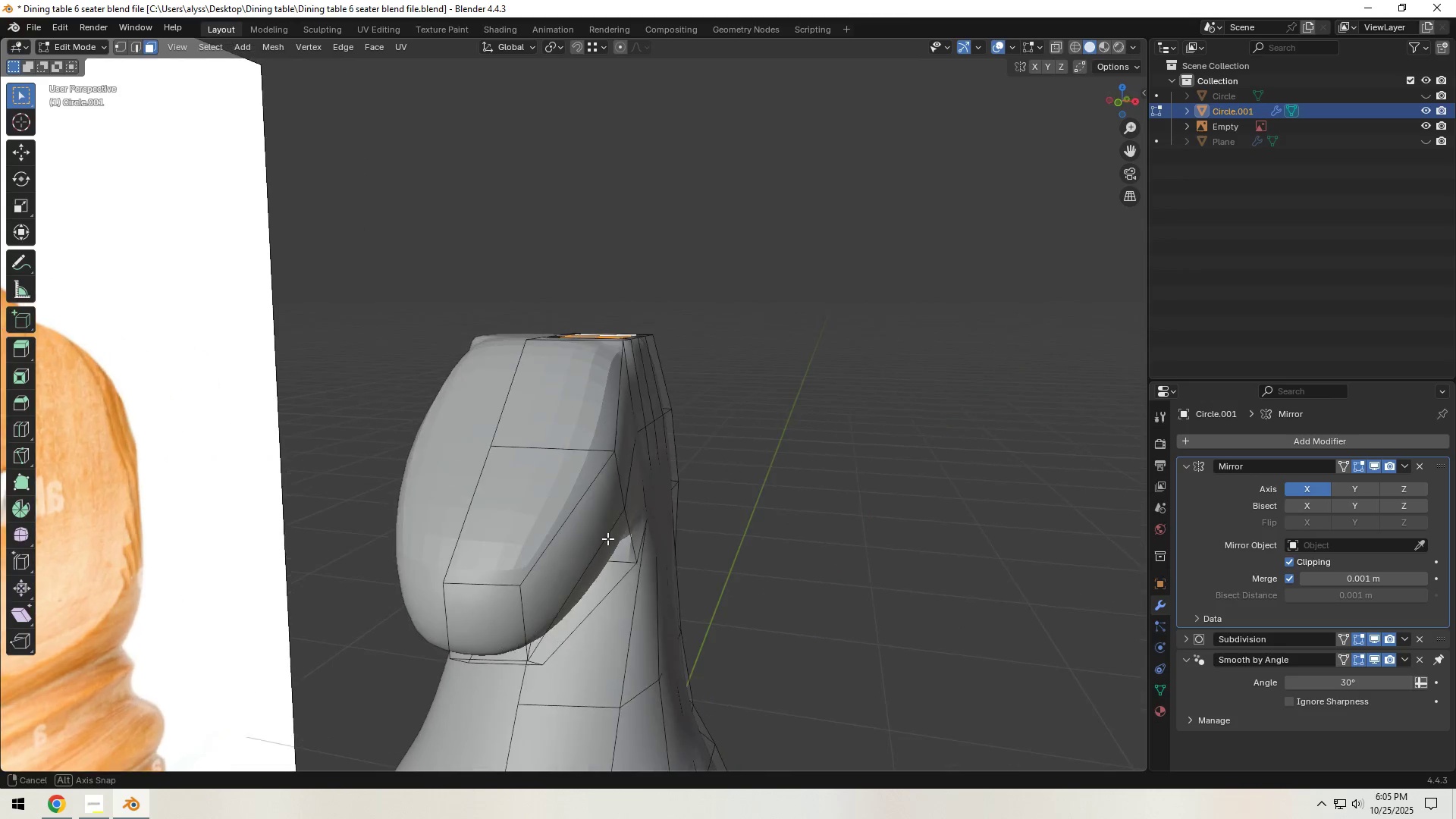 
key(Tab)
 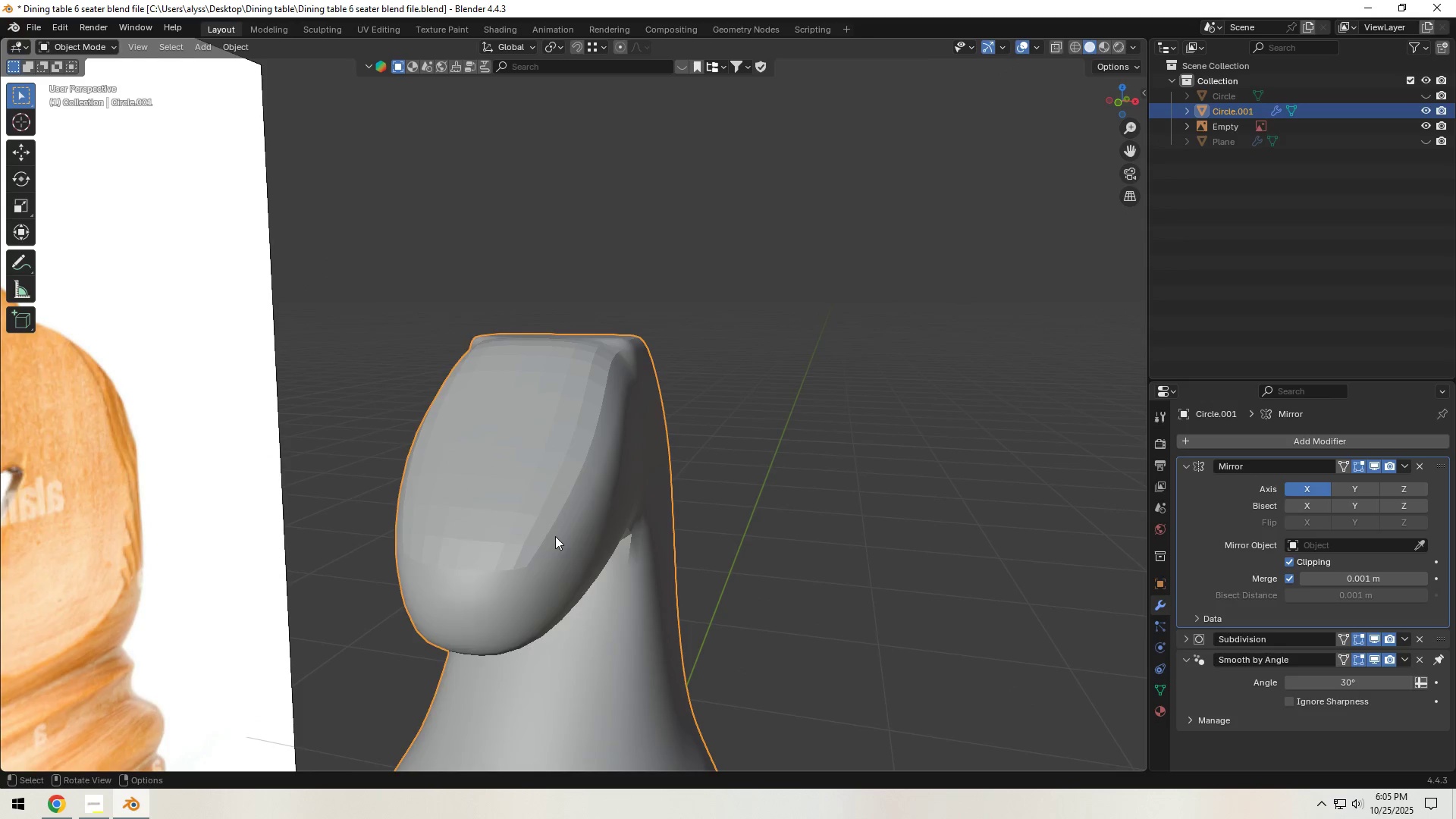 
left_click([555, 536])
 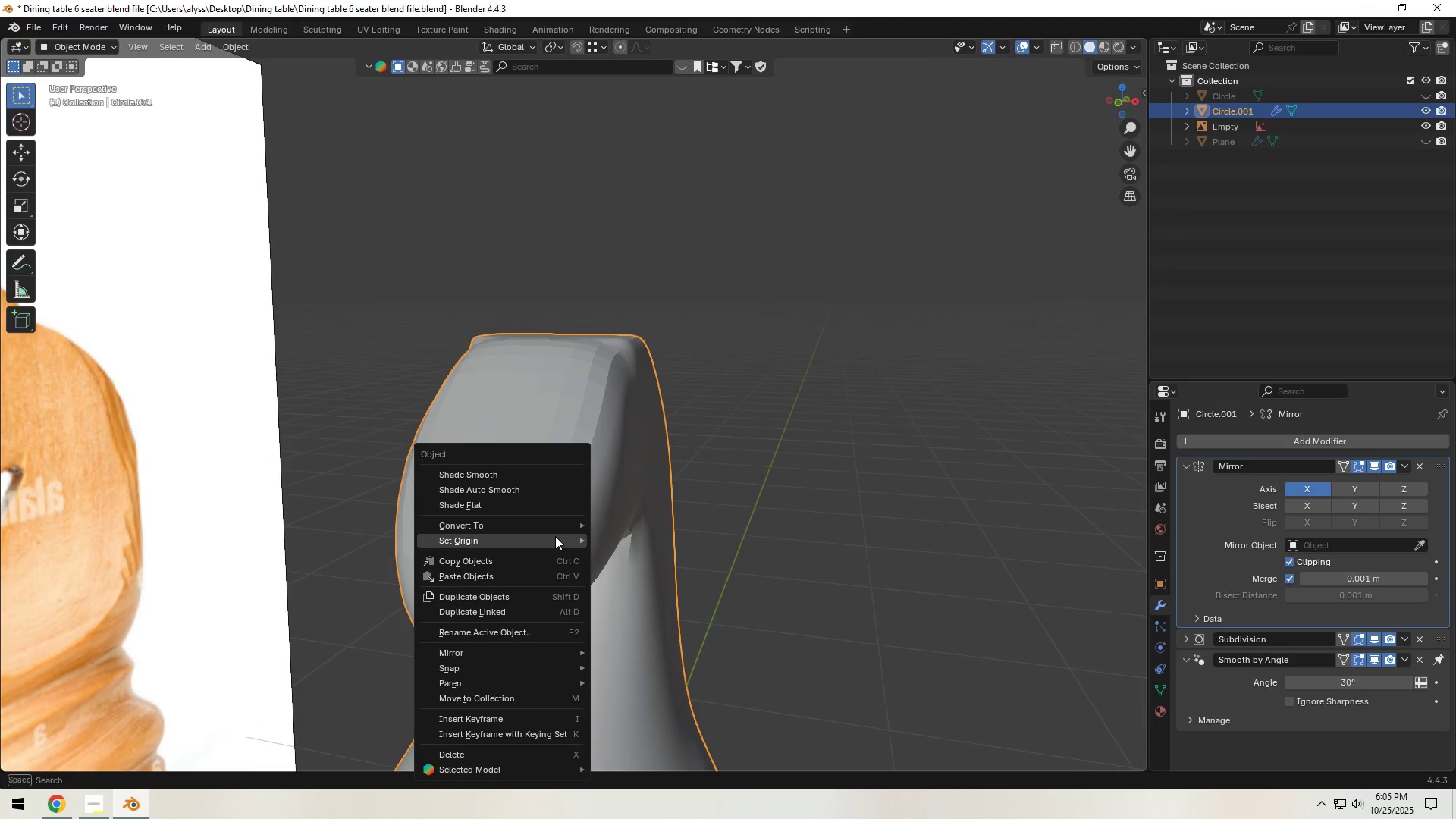 
right_click([555, 536])
 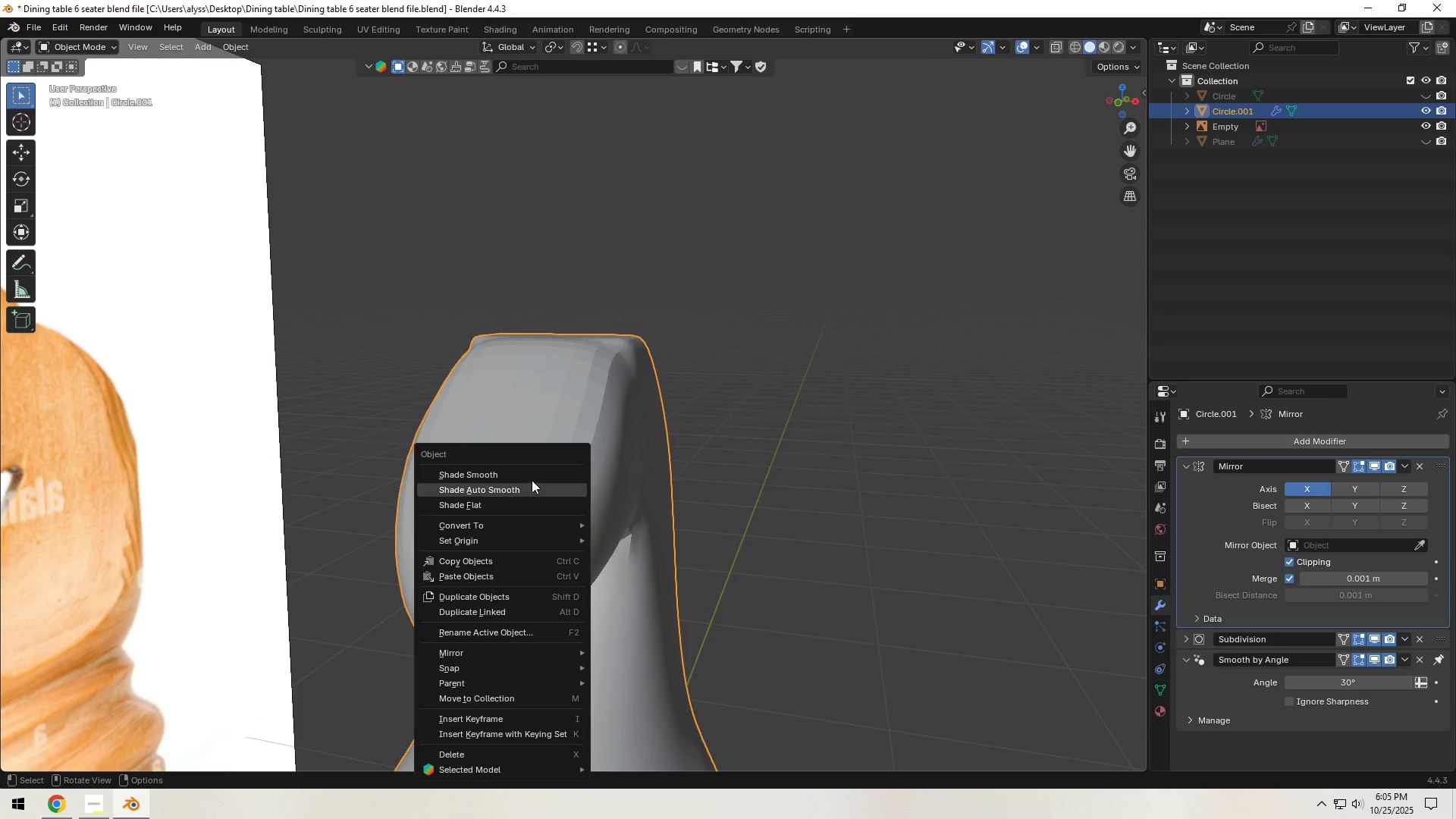 
left_click([532, 479])
 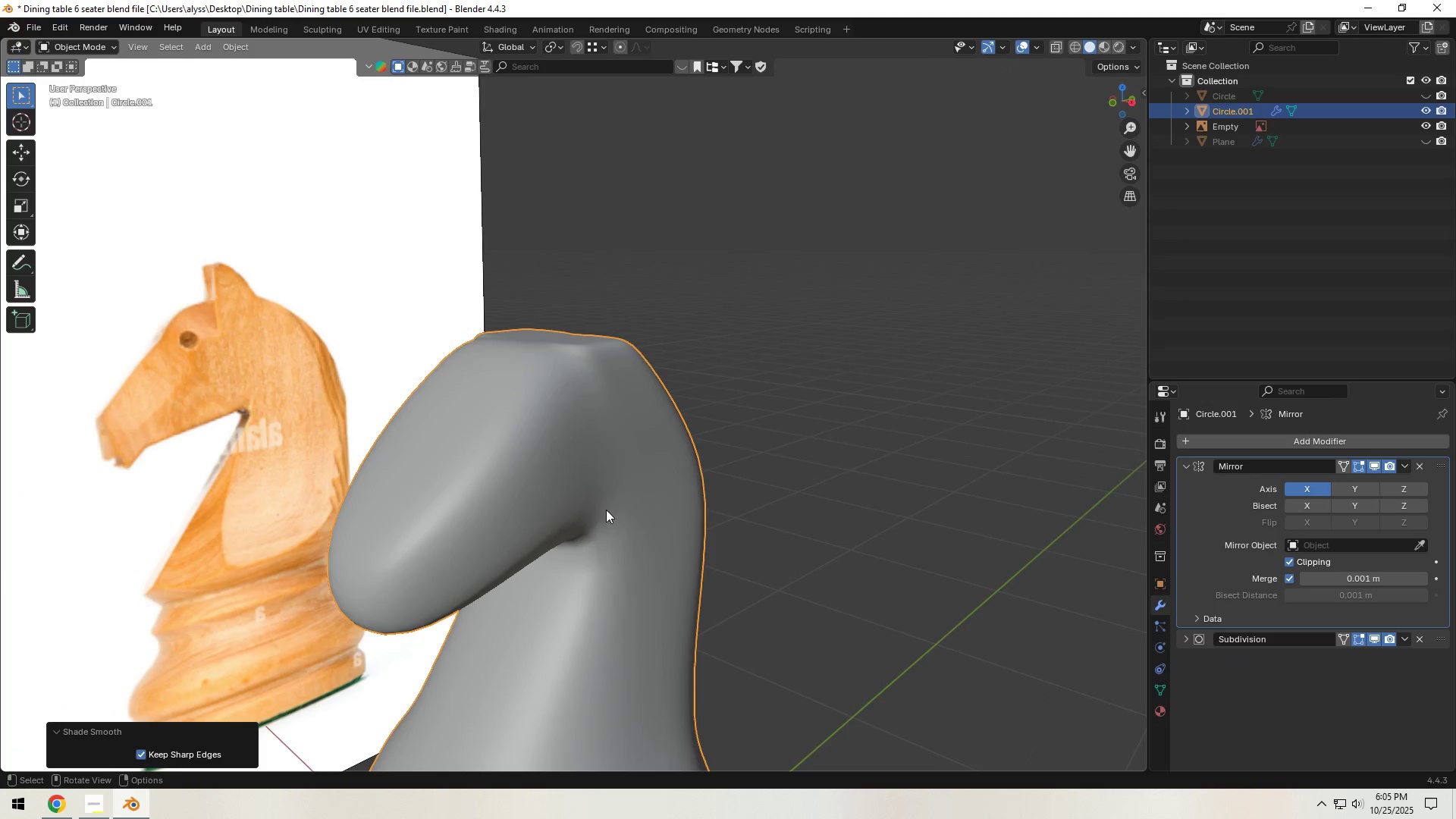 
scroll: coordinate [708, 526], scroll_direction: down, amount: 3.0
 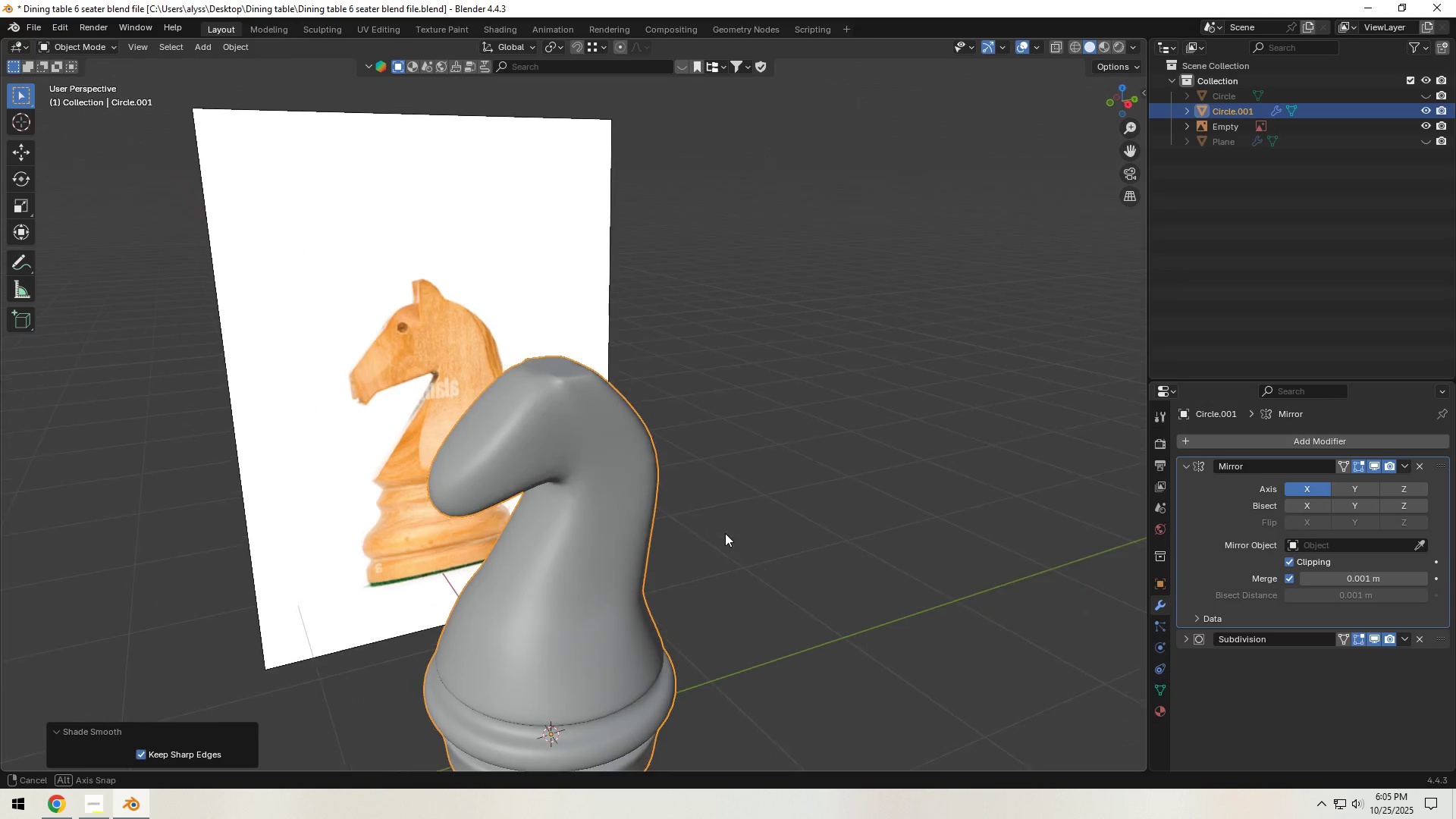 
key(Tab)
 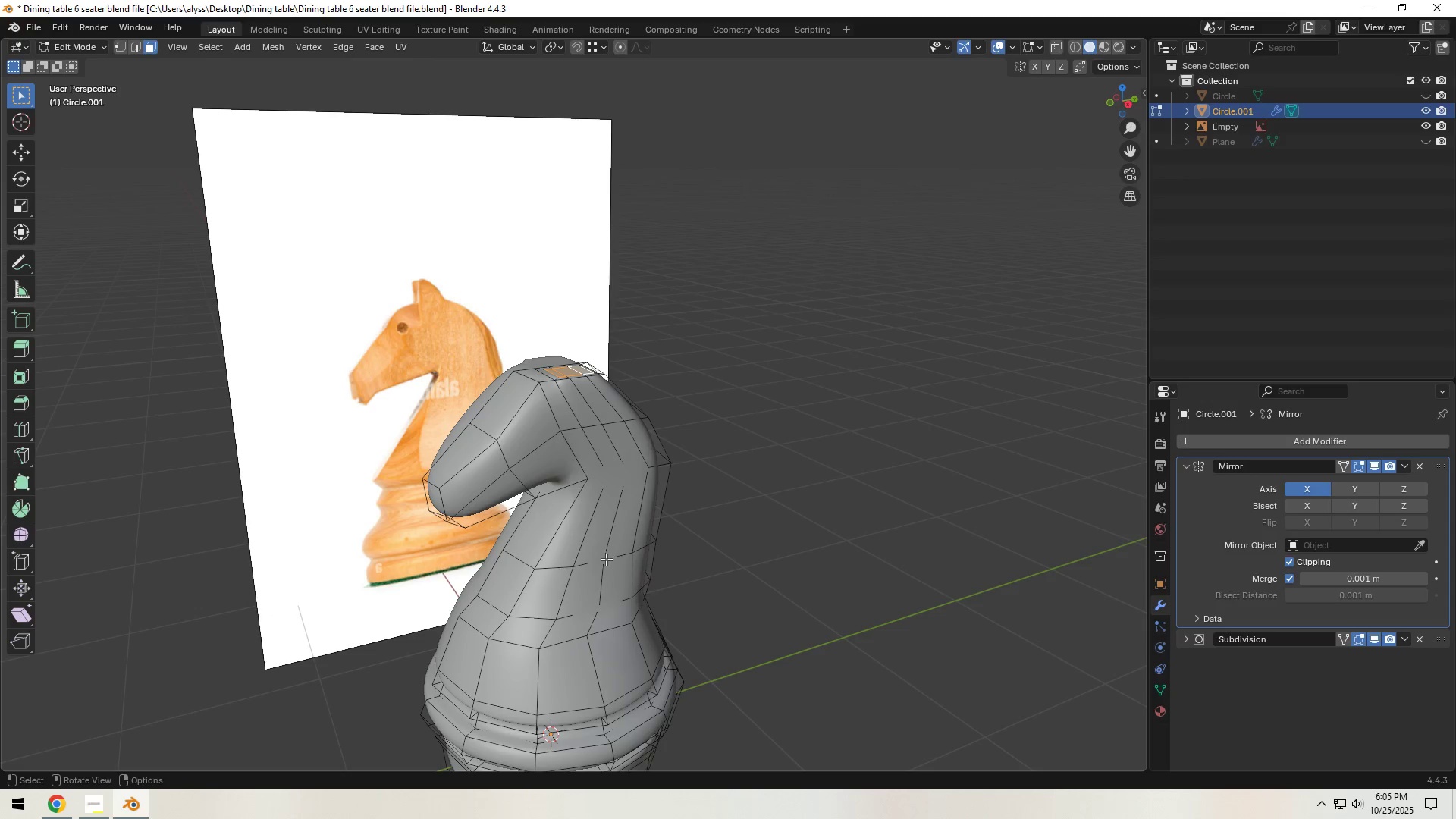 
scroll: coordinate [605, 560], scroll_direction: down, amount: 1.0
 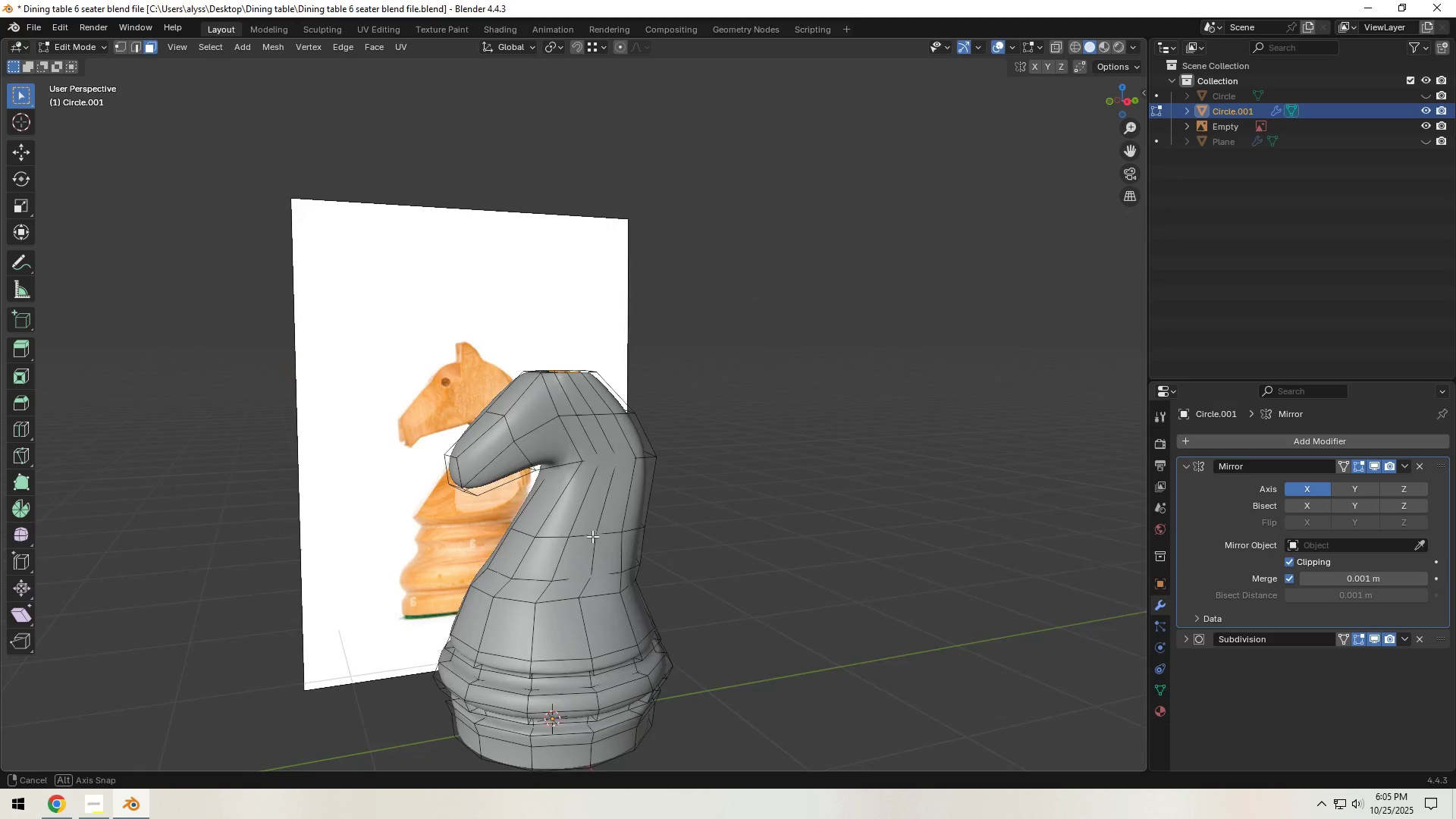 
scroll: coordinate [562, 548], scroll_direction: up, amount: 3.0
 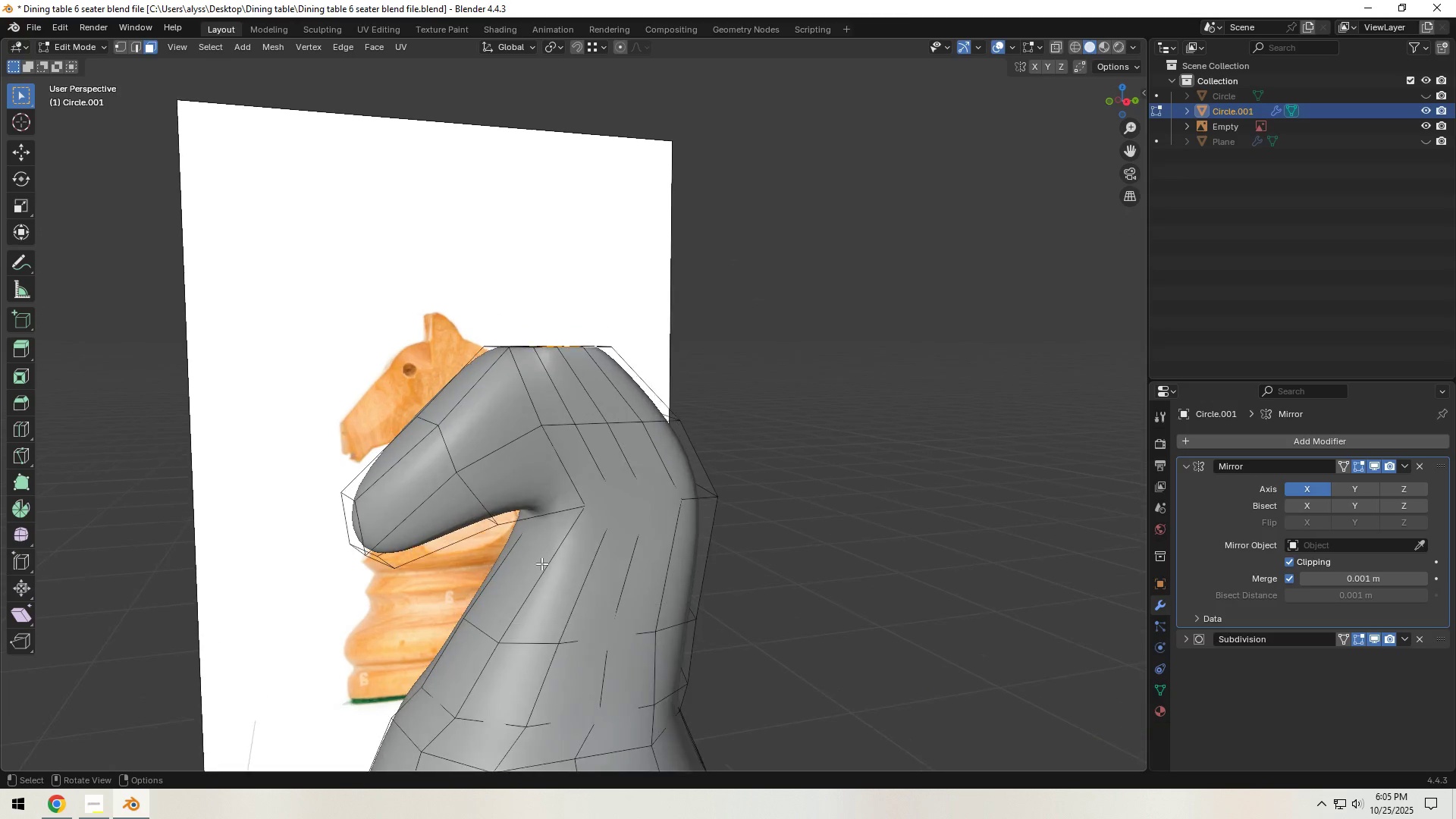 
hold_key(key=ShiftLeft, duration=0.45)
 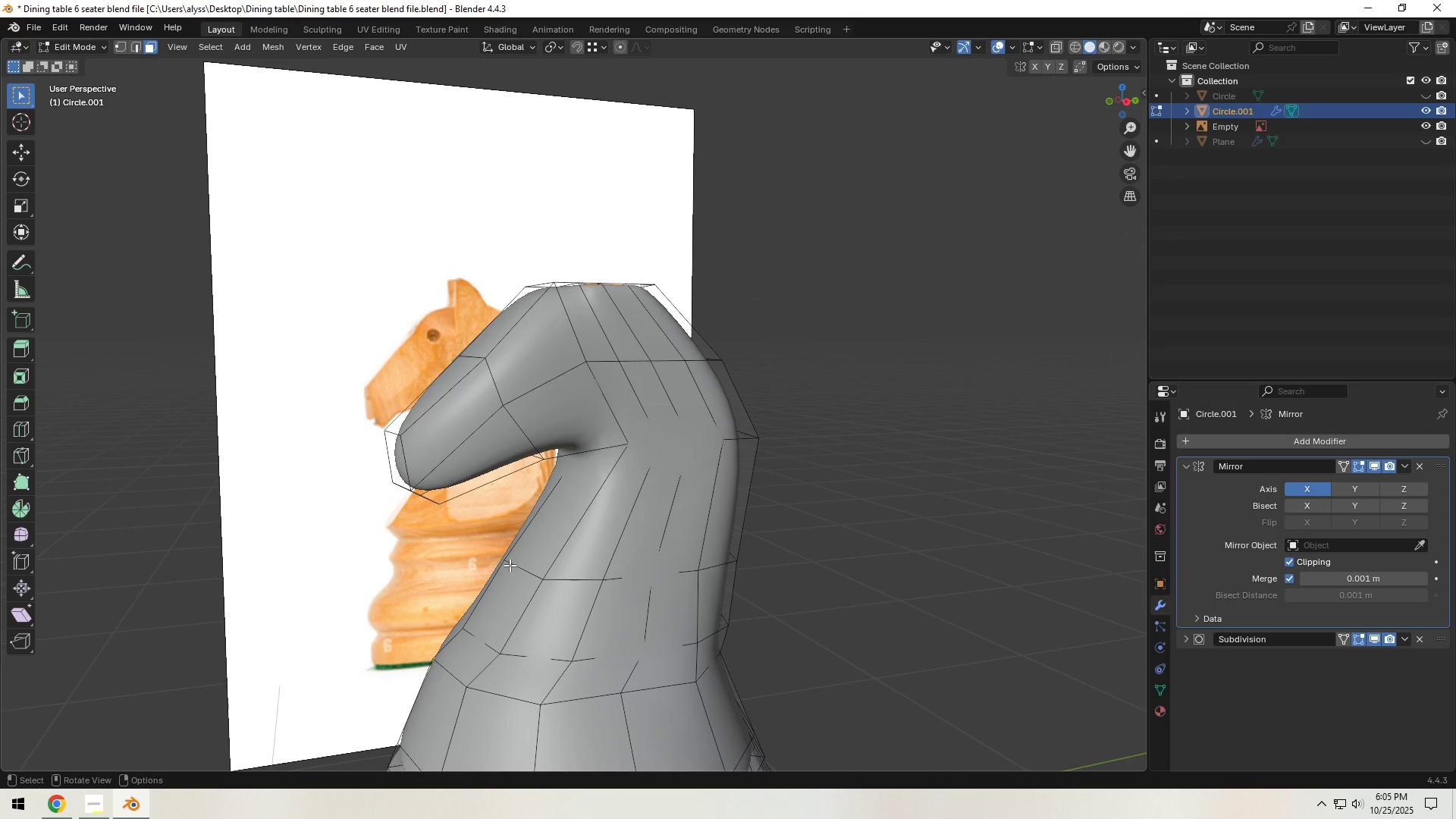 
key(1)
 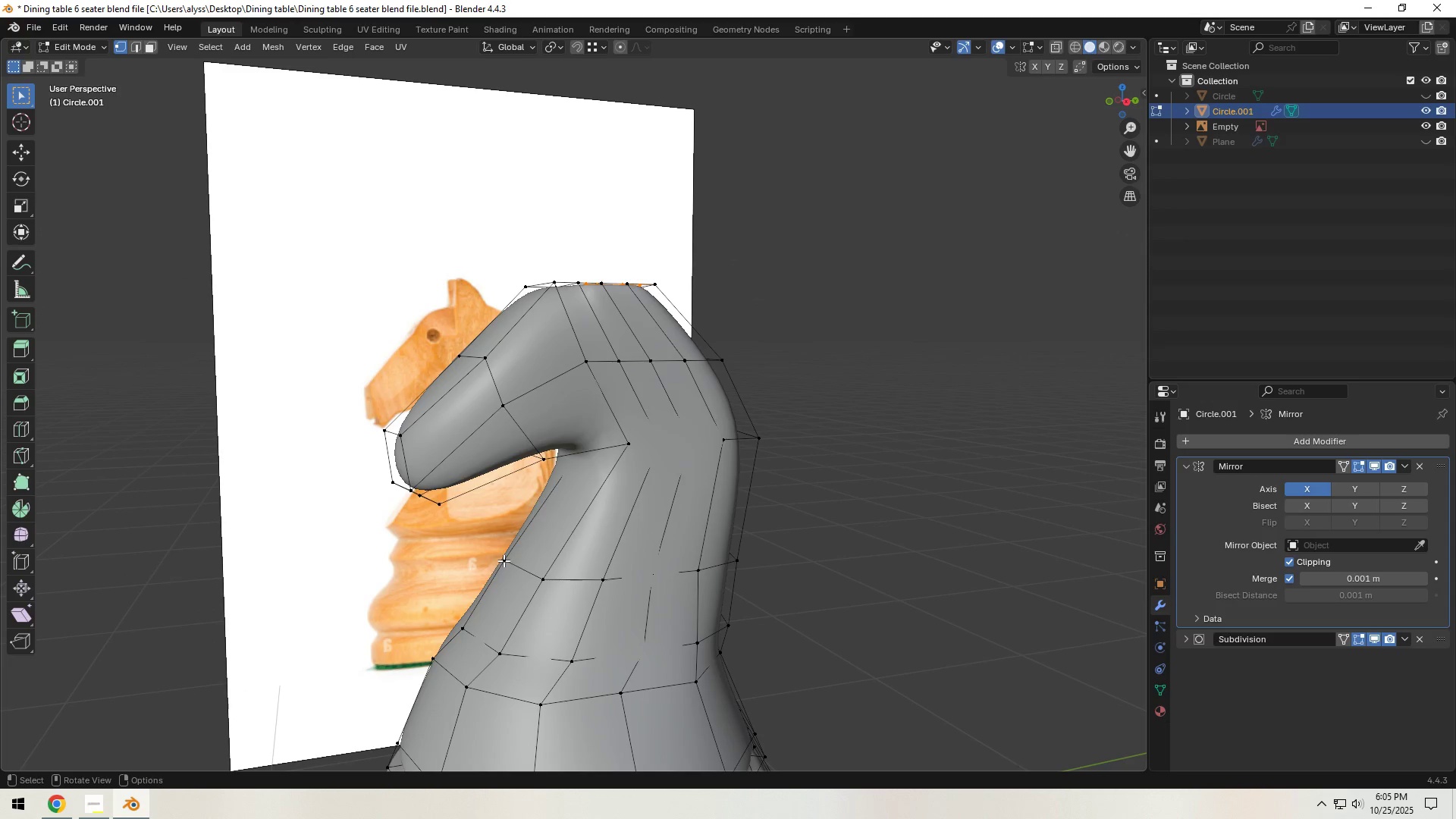 
left_click([504, 560])
 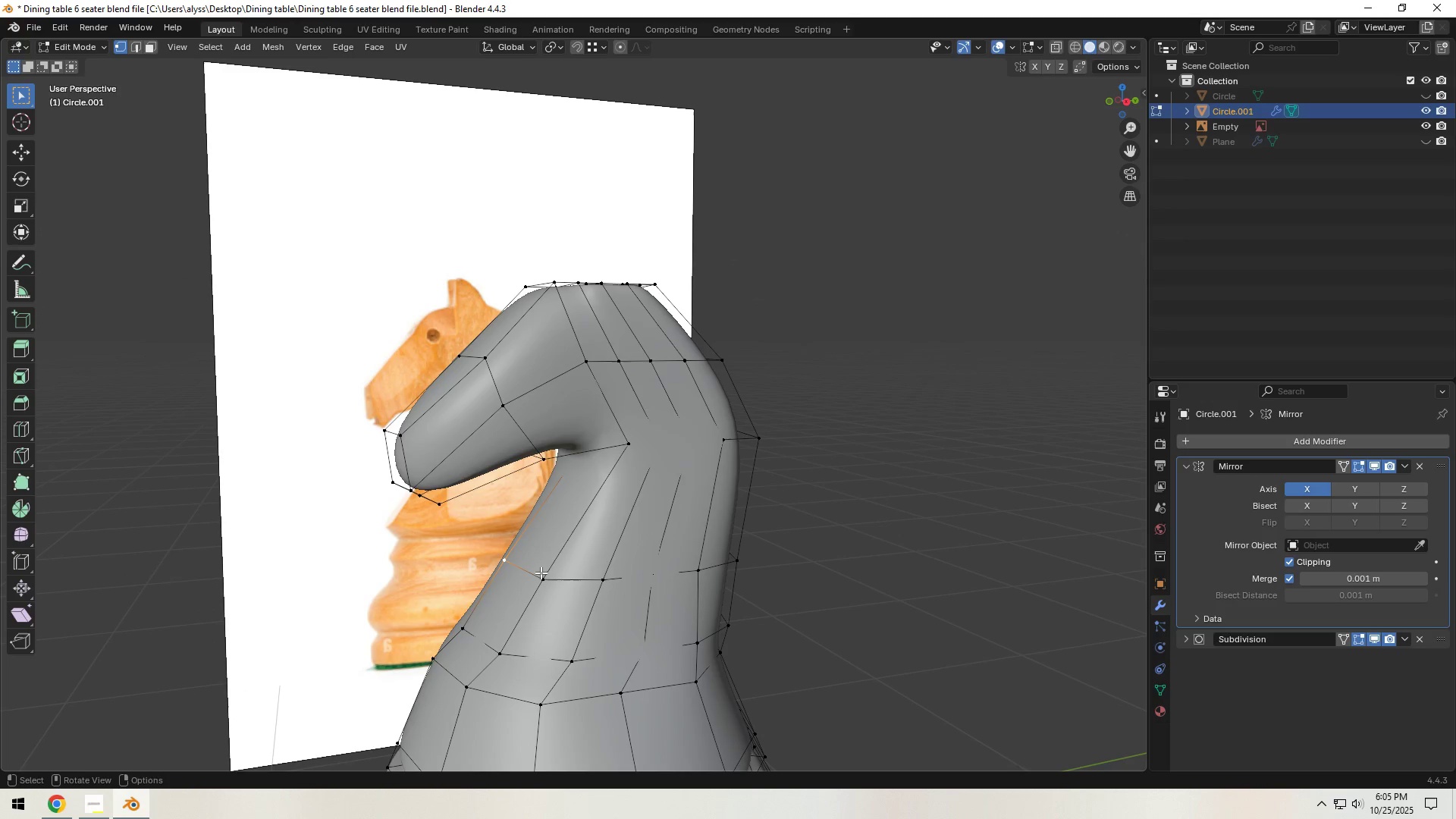 
hold_key(key=ShiftLeft, duration=0.31)
double_click([542, 573])
 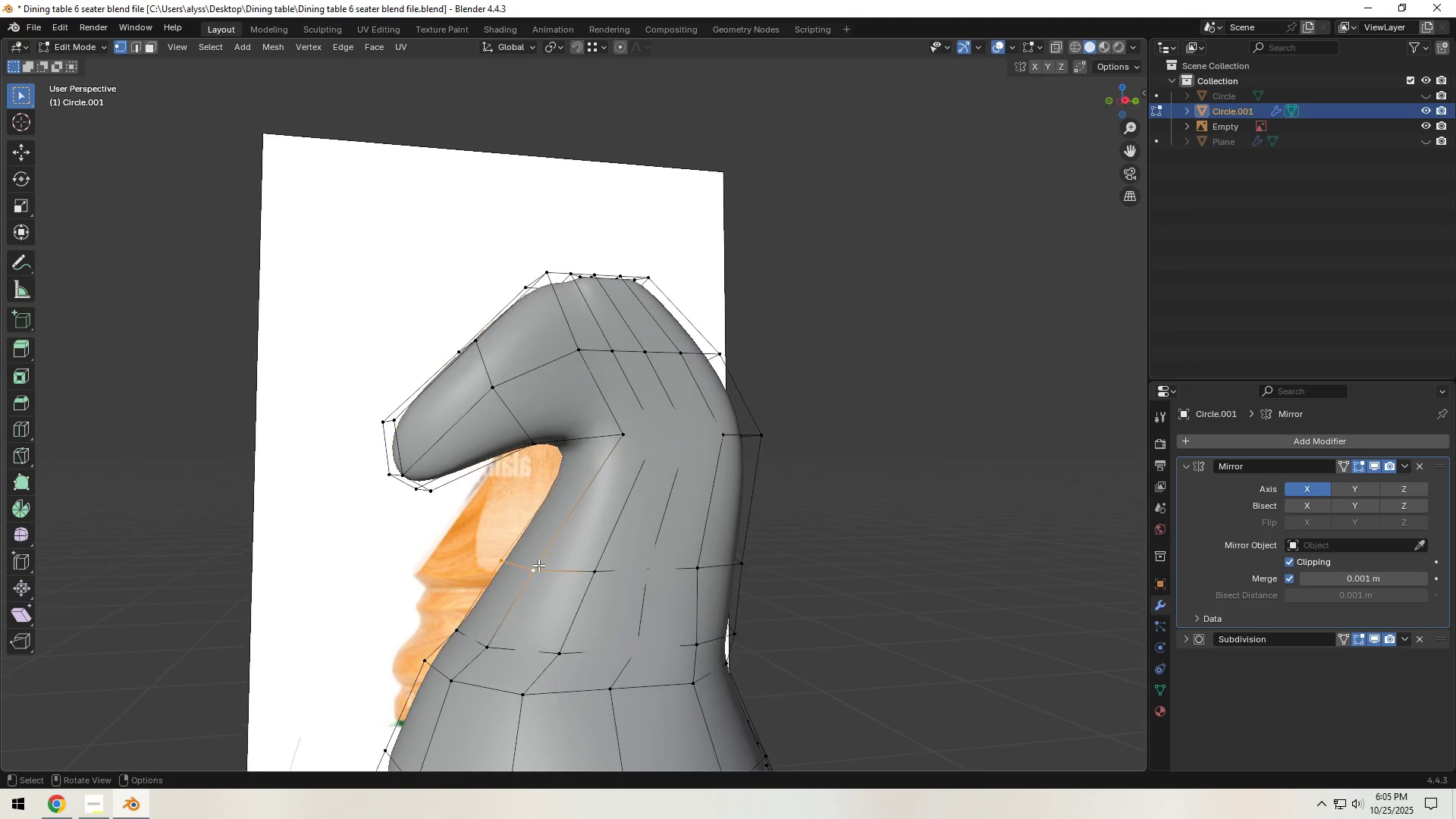 
type(gy)
 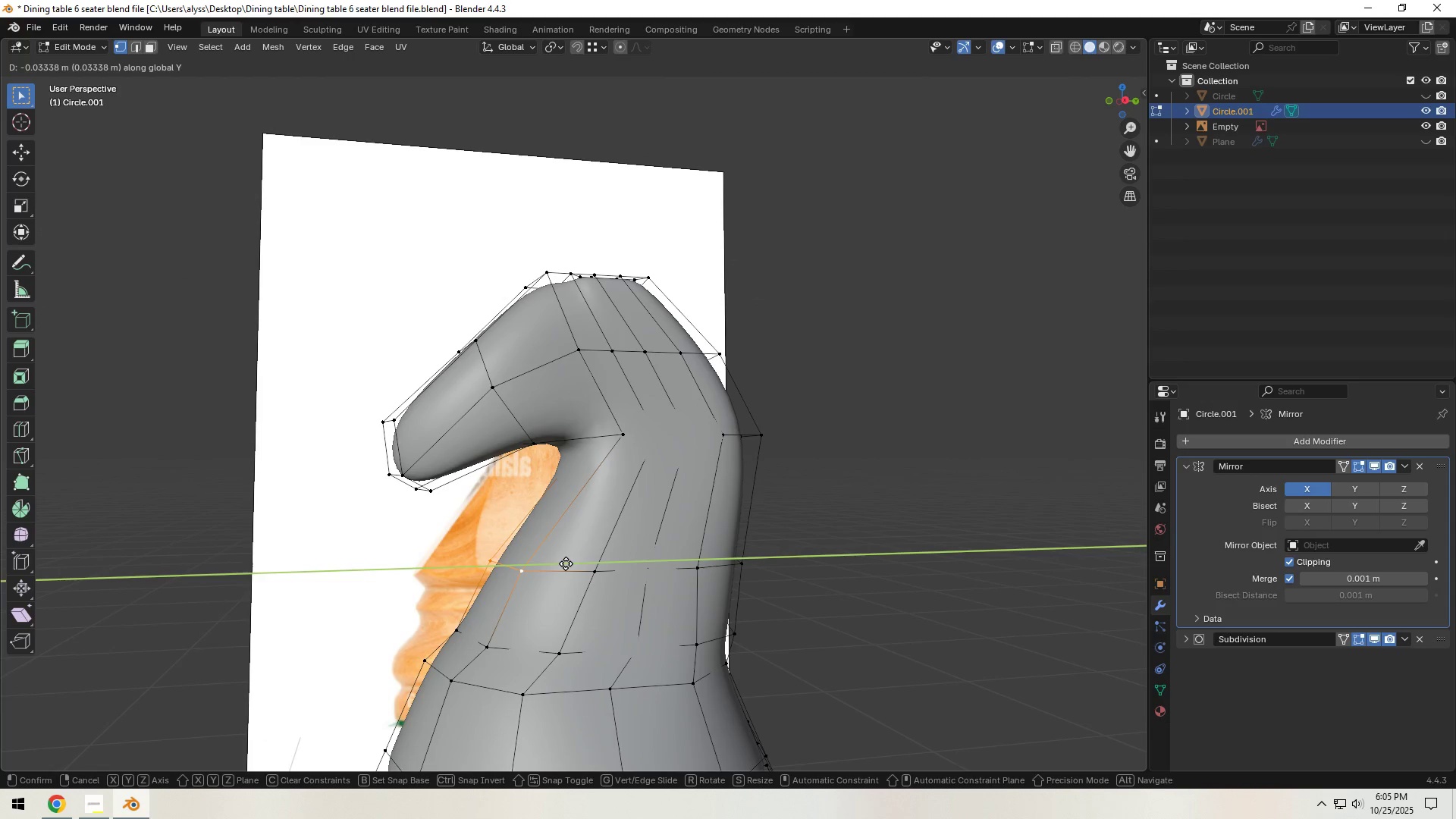 
left_click([566, 563])
 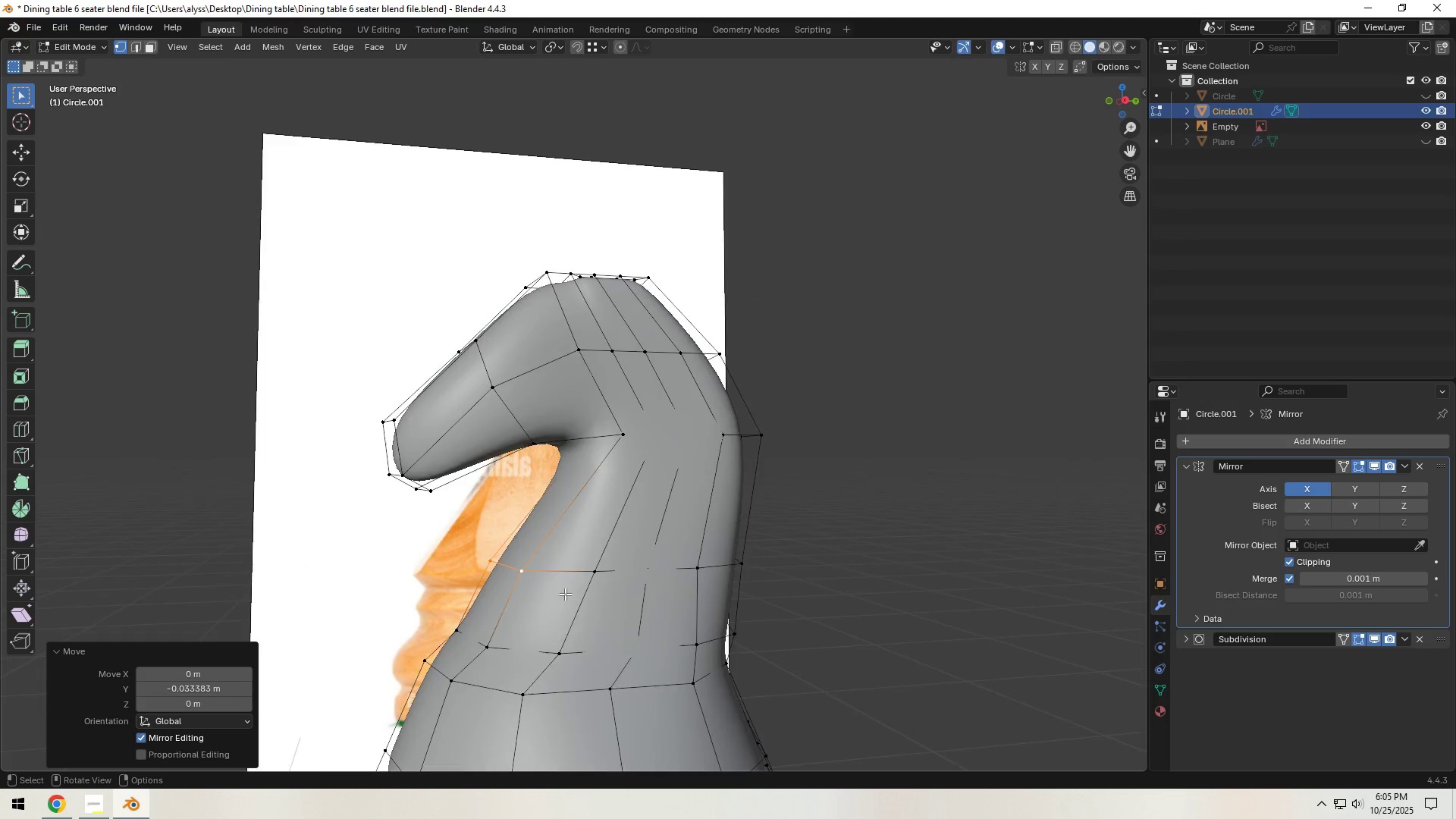 
scroll: coordinate [565, 601], scroll_direction: down, amount: 3.0
 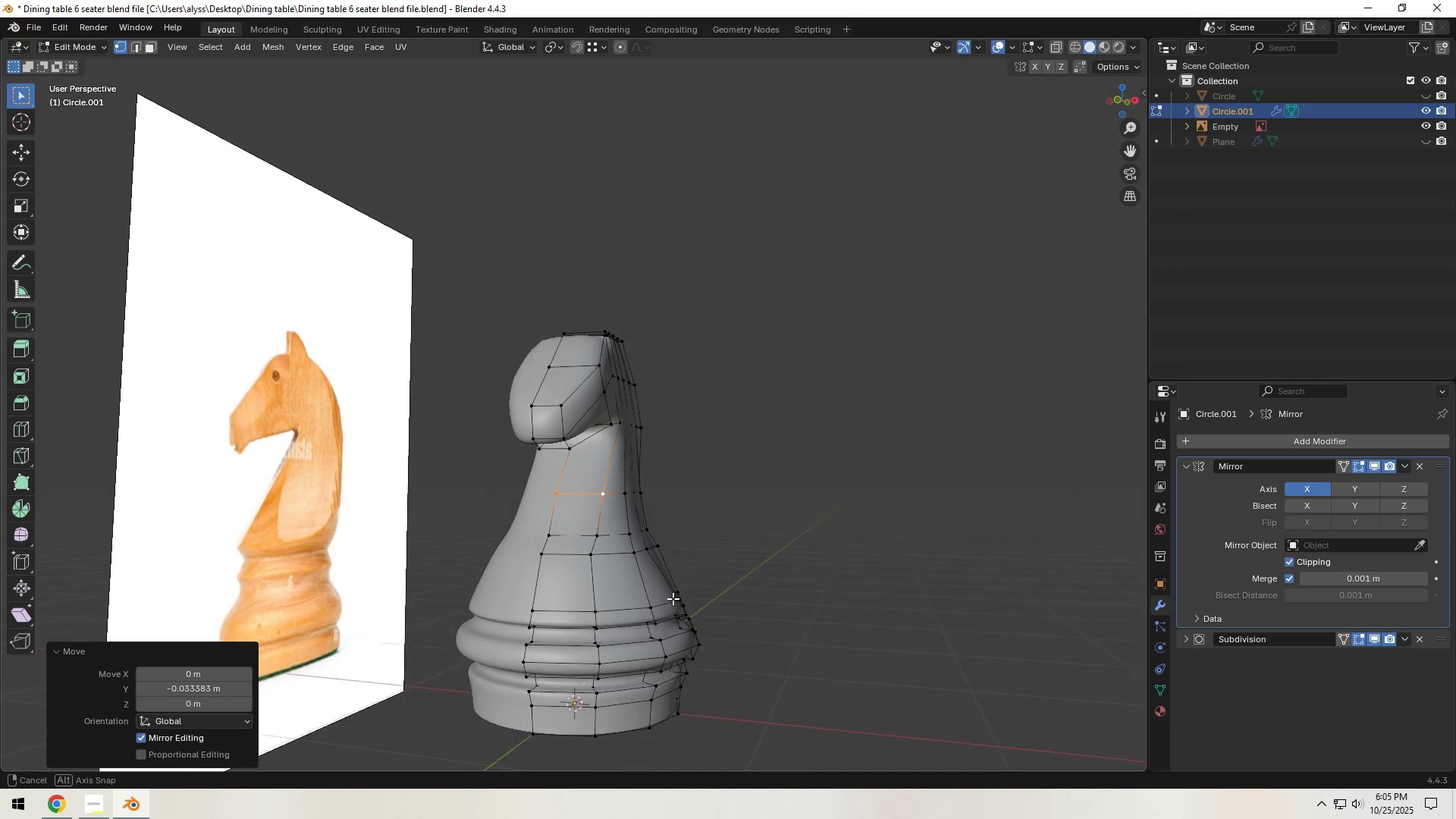 
hold_key(key=ShiftLeft, duration=0.36)
 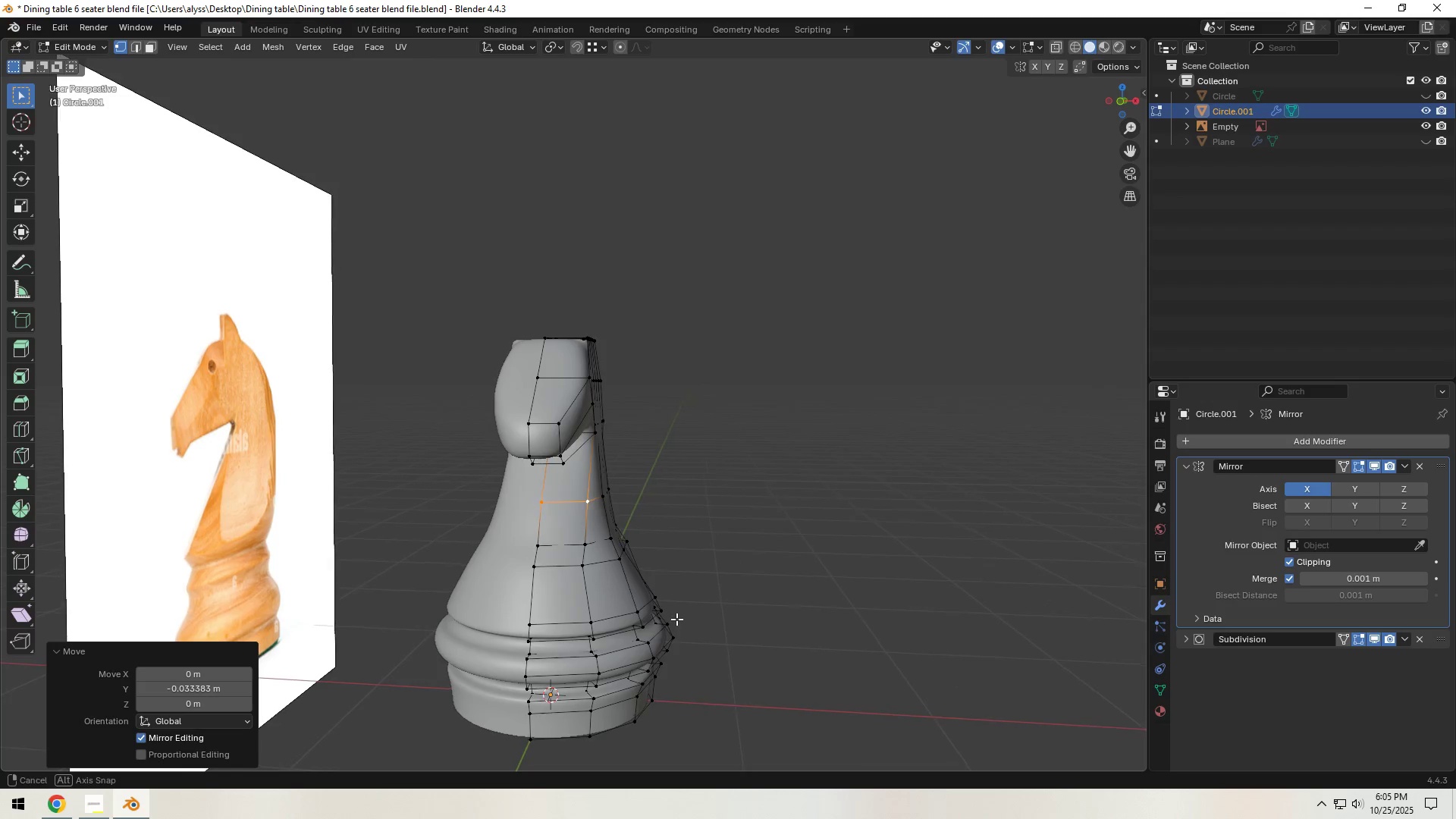 
type(asx)
 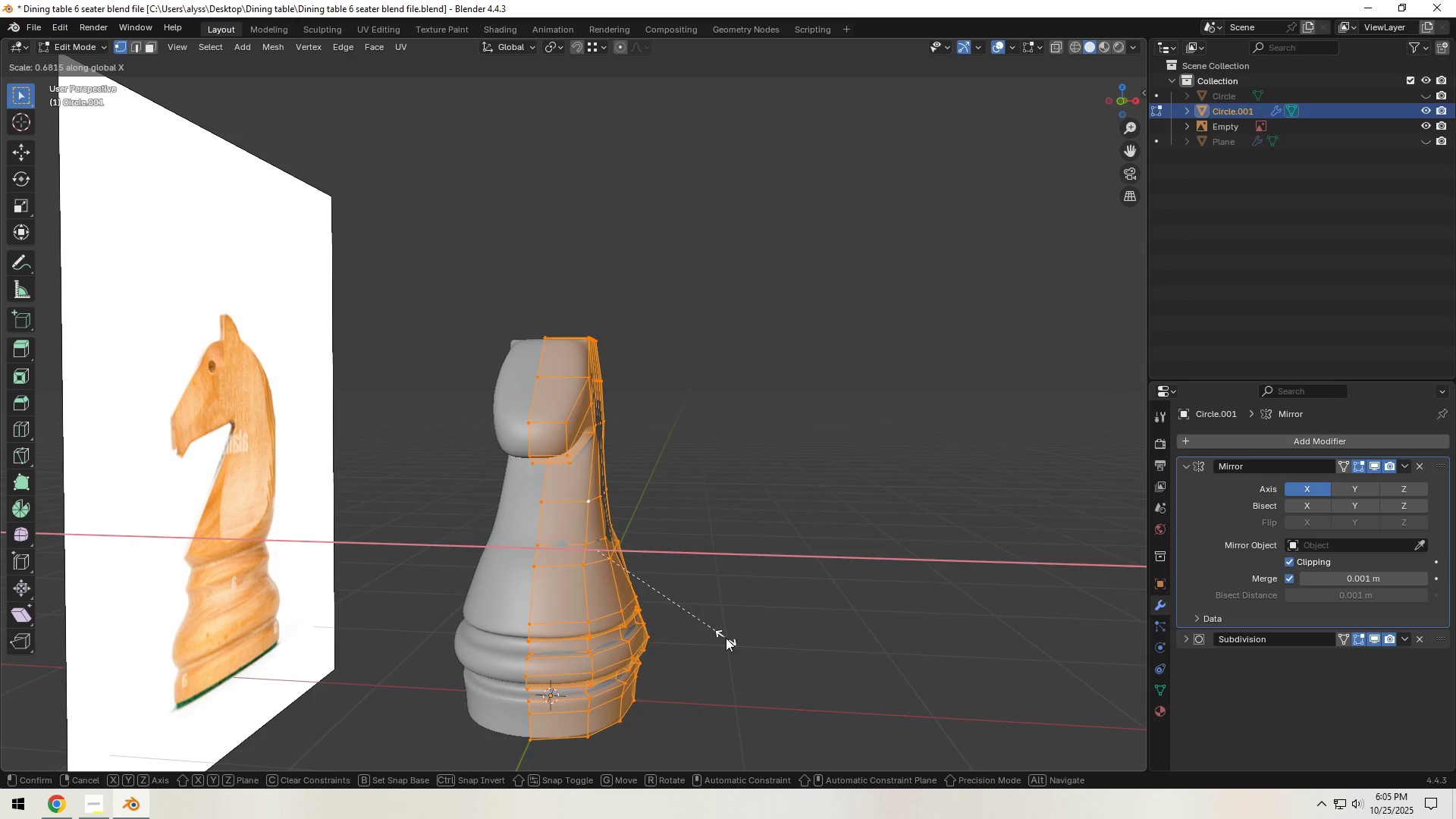 
double_click([792, 576])
 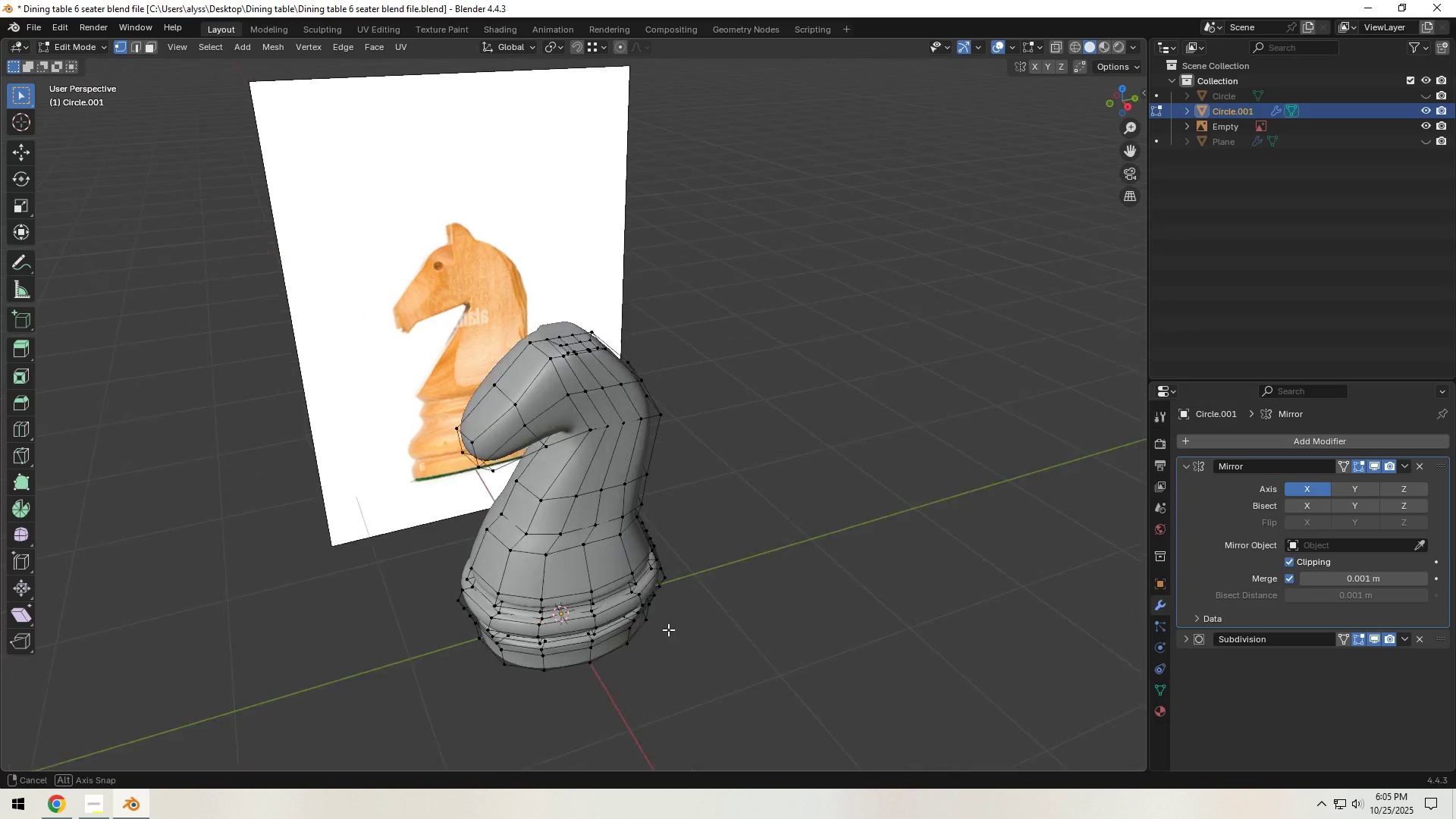 
scroll: coordinate [667, 623], scroll_direction: up, amount: 4.0
 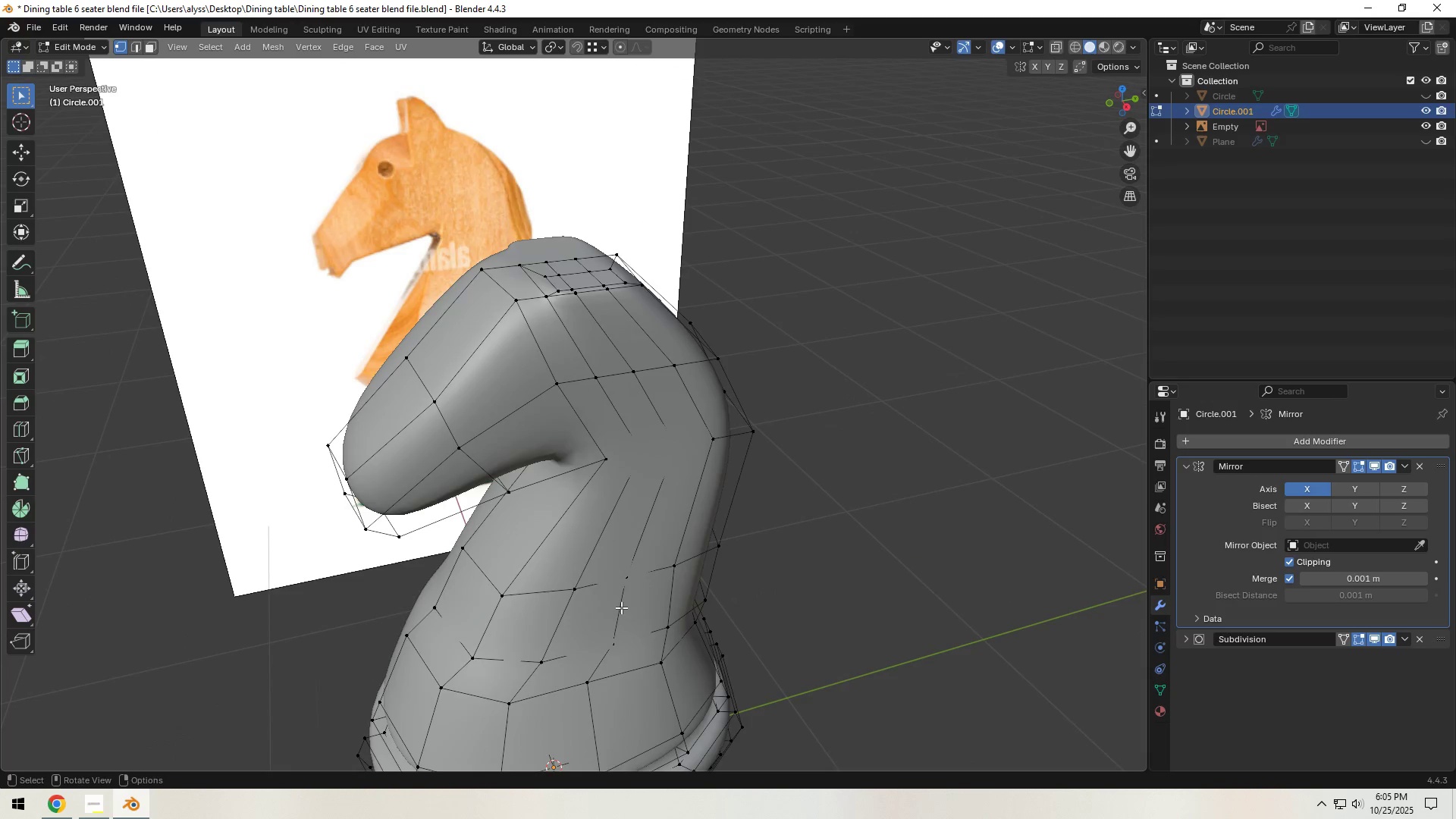 
hold_key(key=ShiftLeft, duration=0.36)
 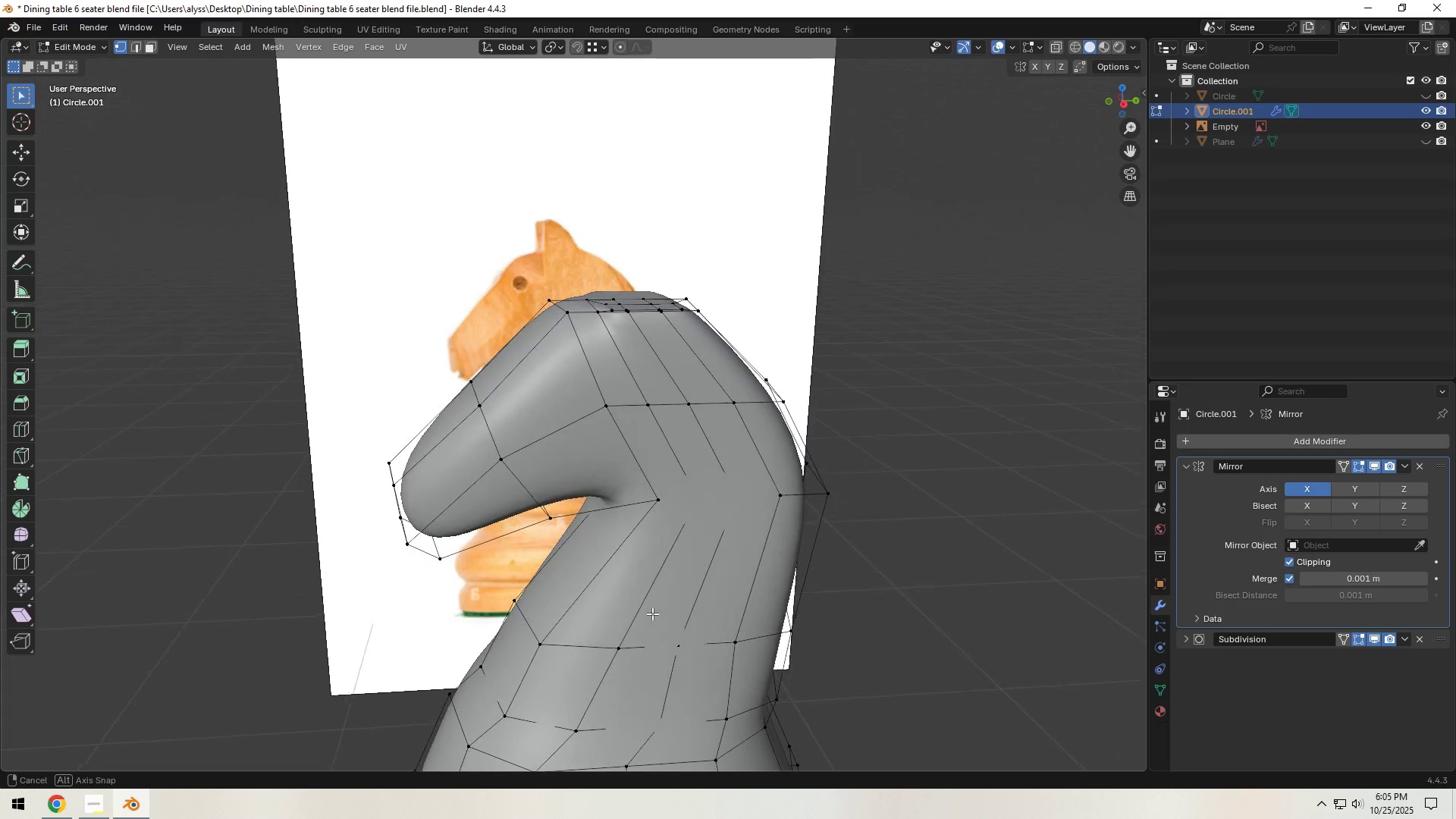 
key(Control+R)
 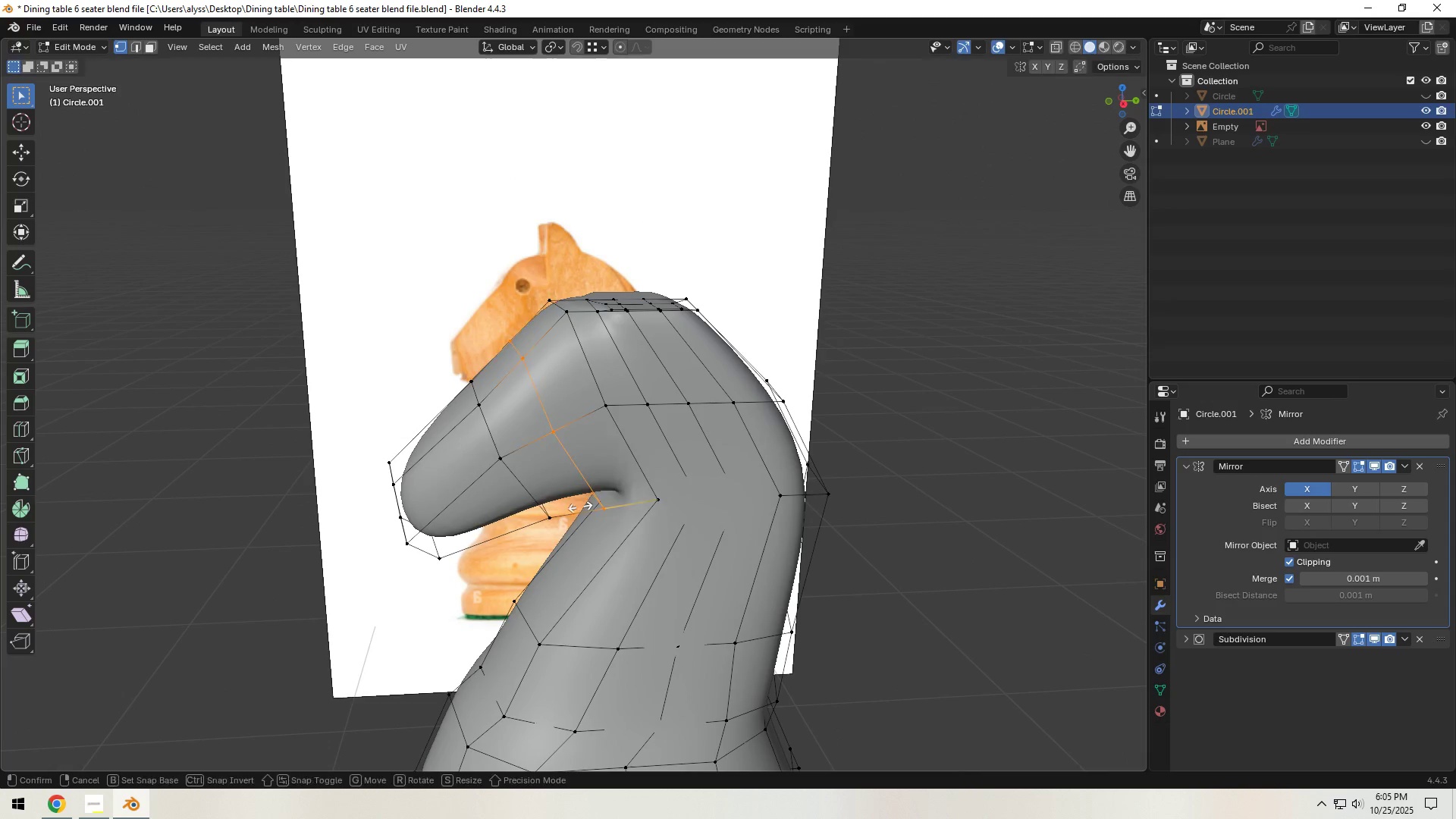 
left_click([580, 507])
 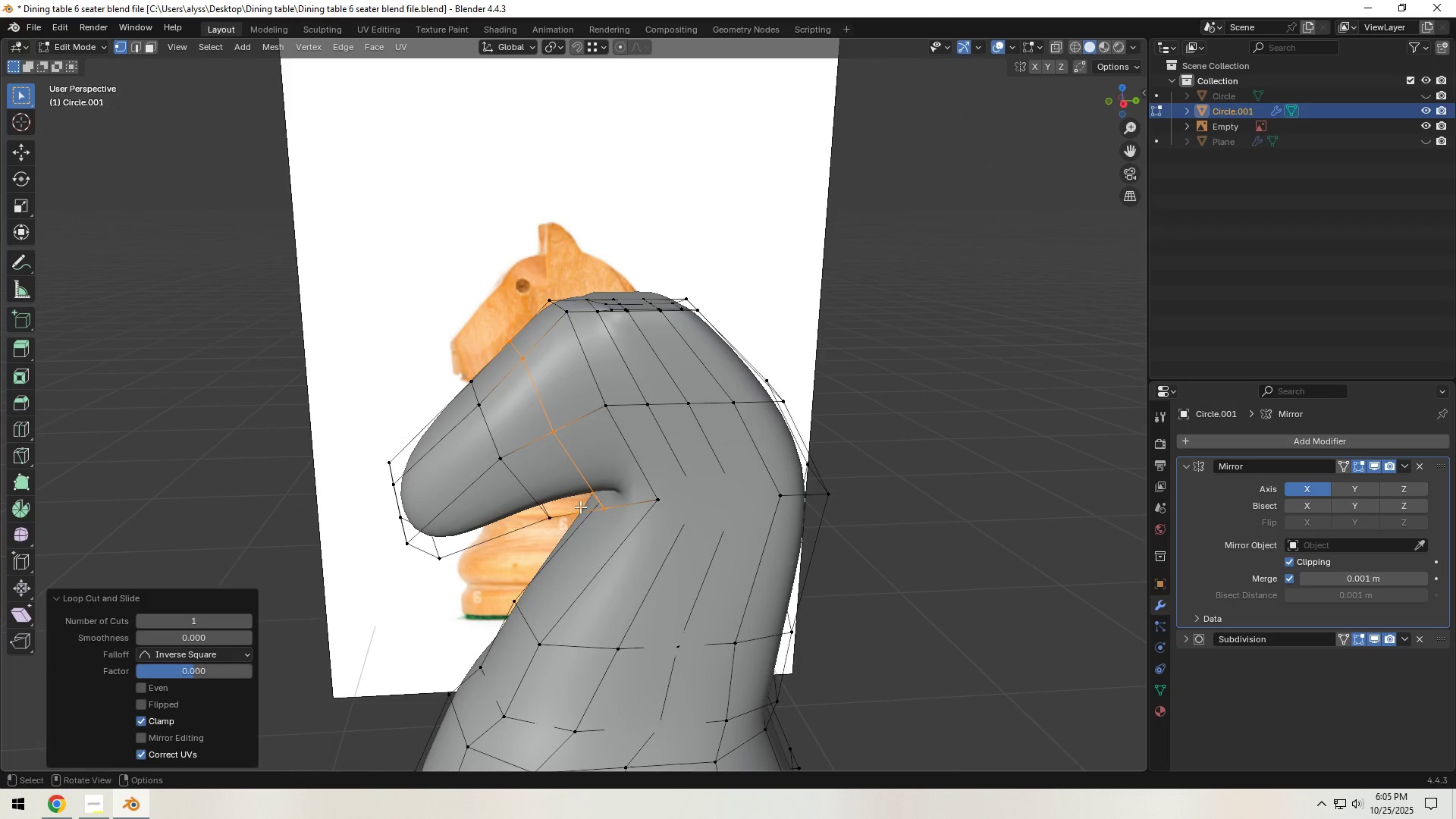 
right_click([580, 507])
 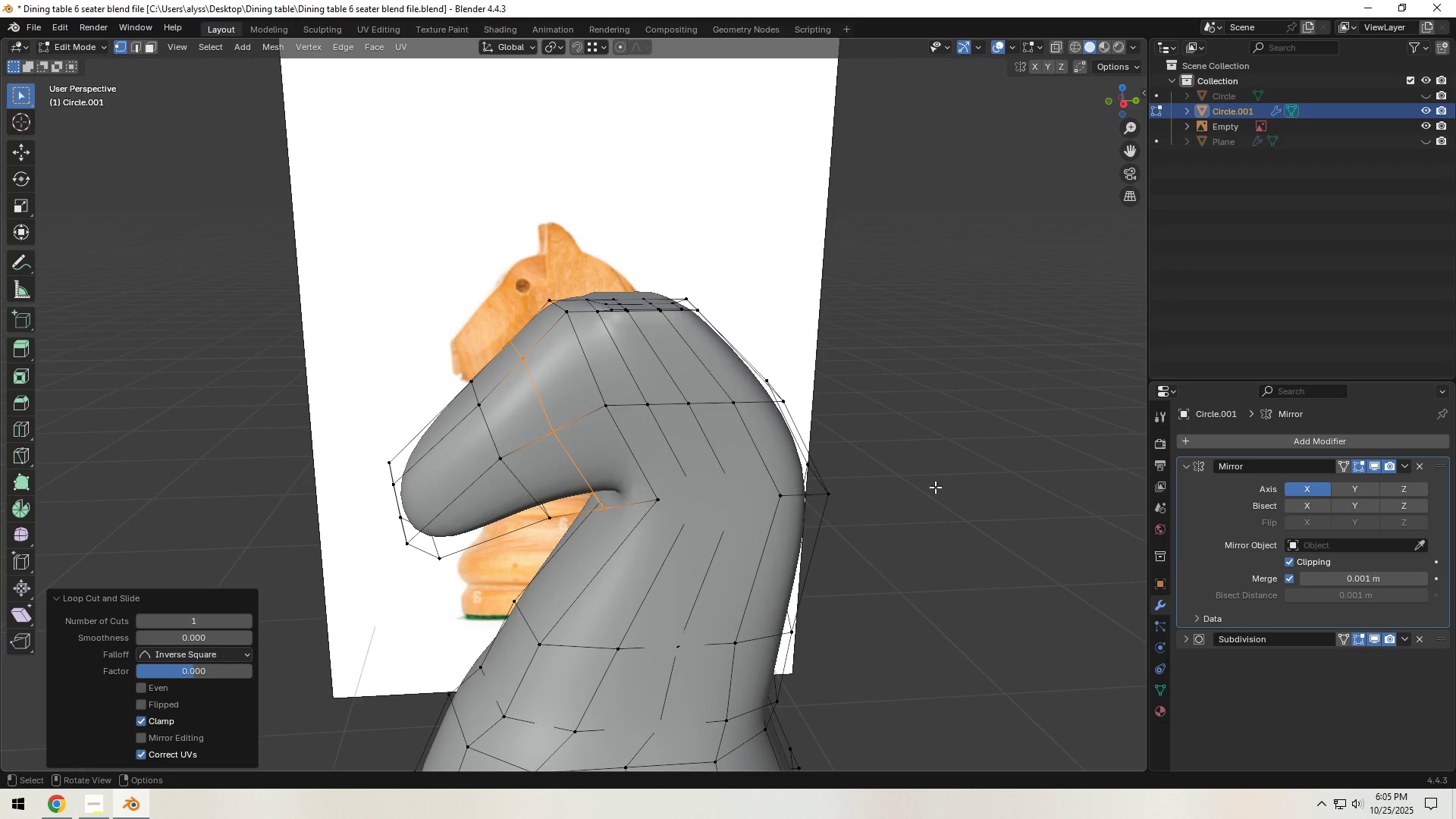 
left_click([943, 486])
 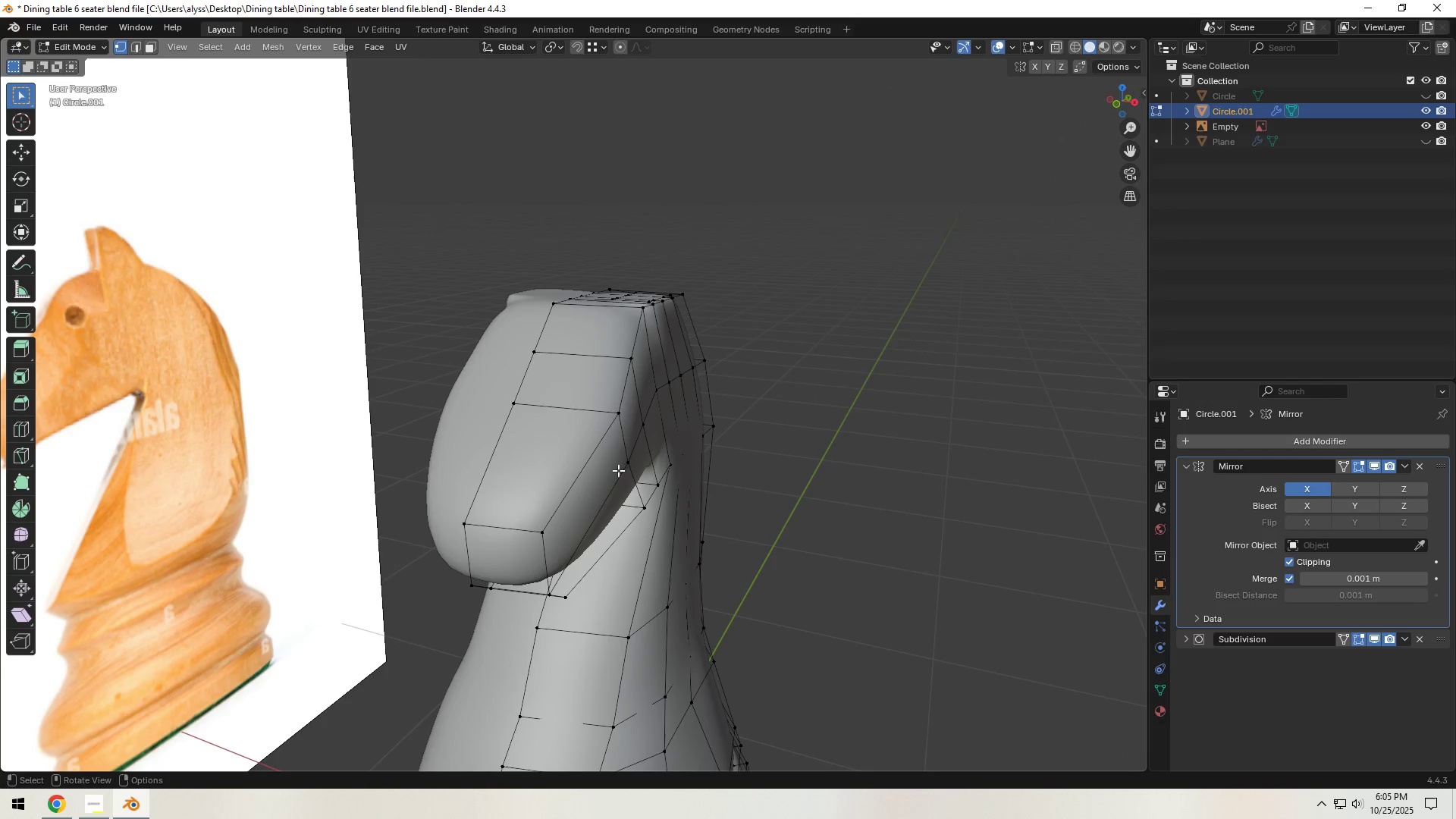 
left_click([616, 422])
 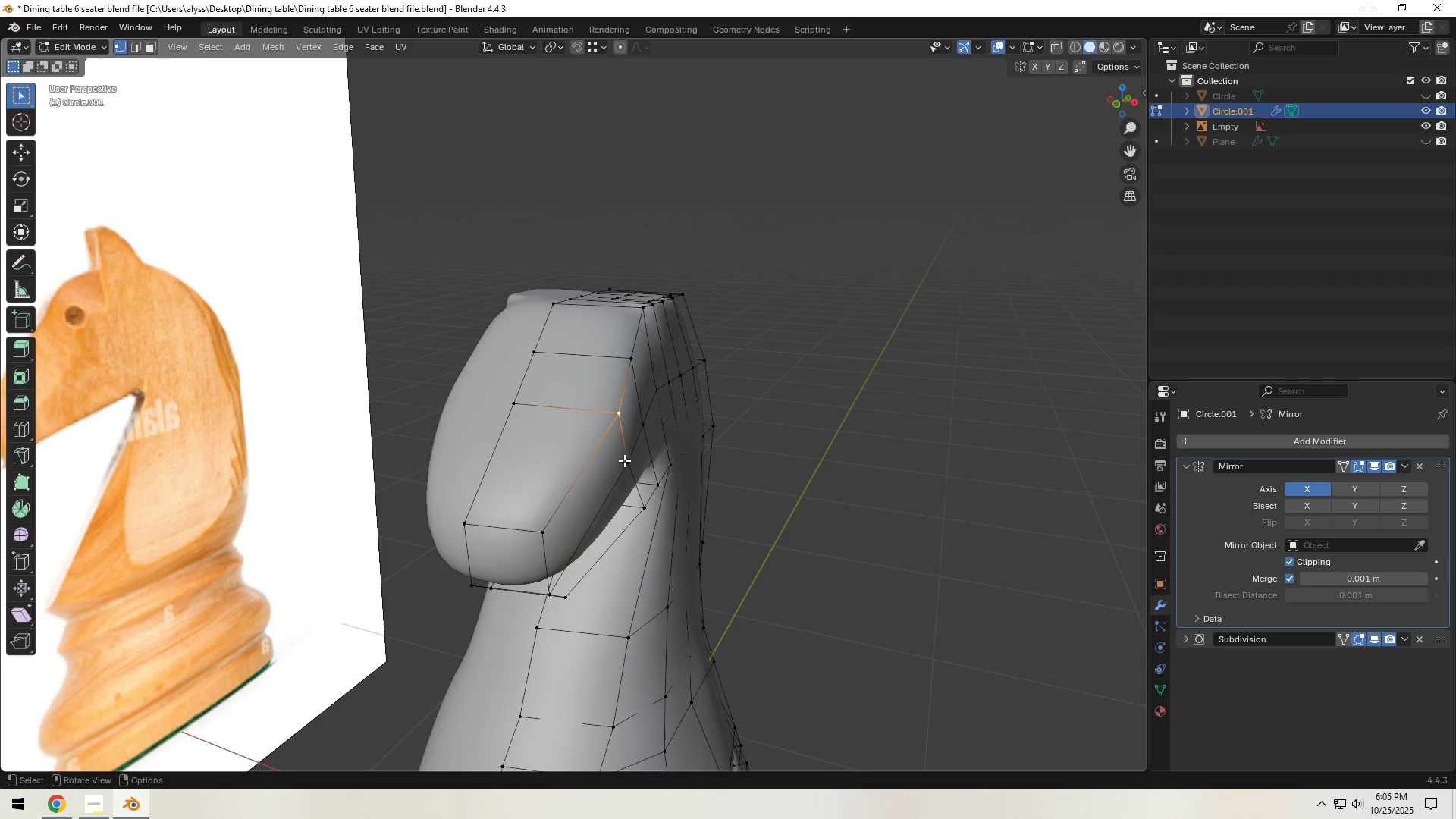 
hold_key(key=ShiftLeft, duration=0.87)
left_click([646, 504])
 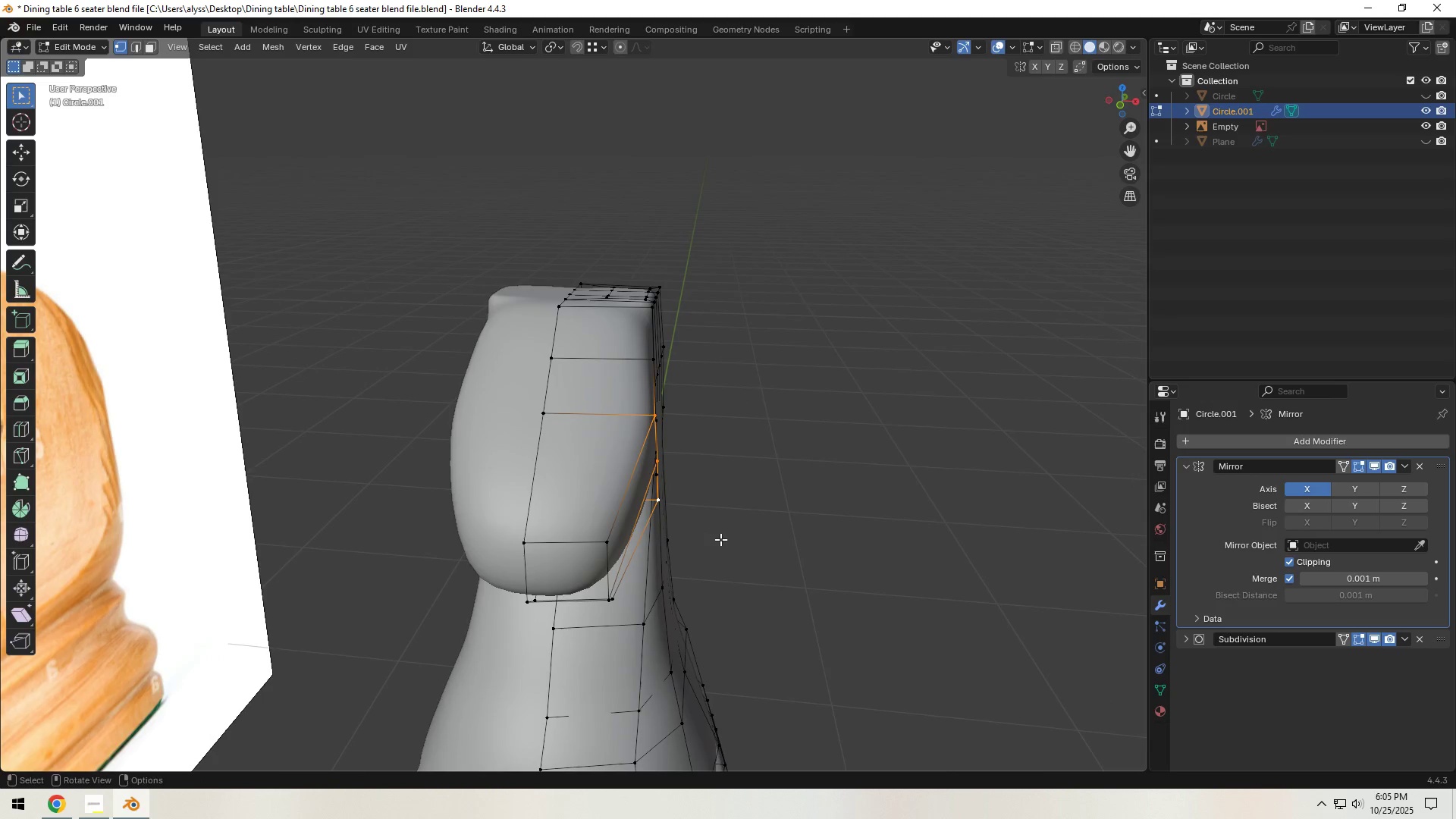 
type(gx)
 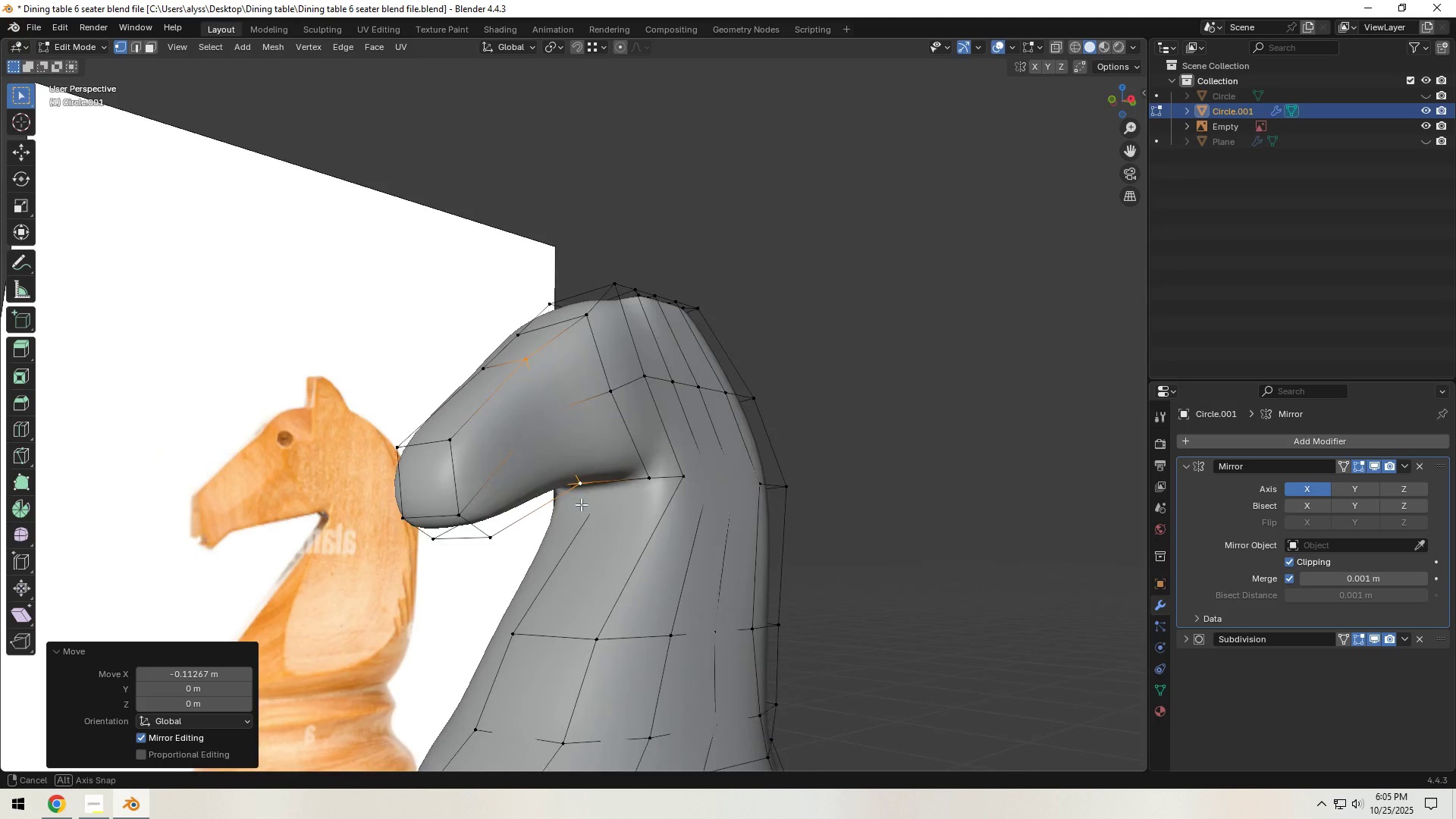 
hold_key(key=ShiftLeft, duration=0.3)
 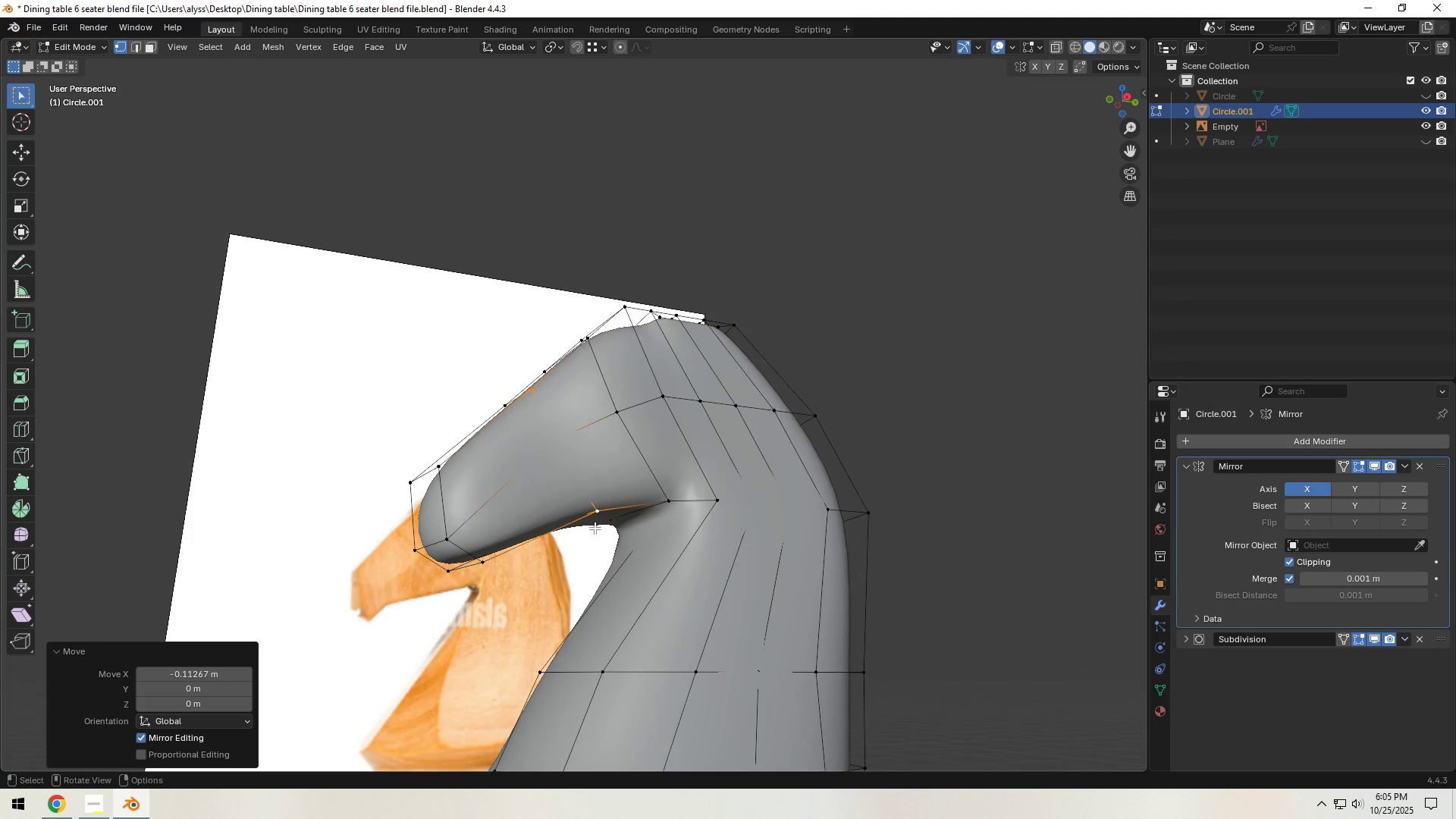 
left_click([963, 322])
 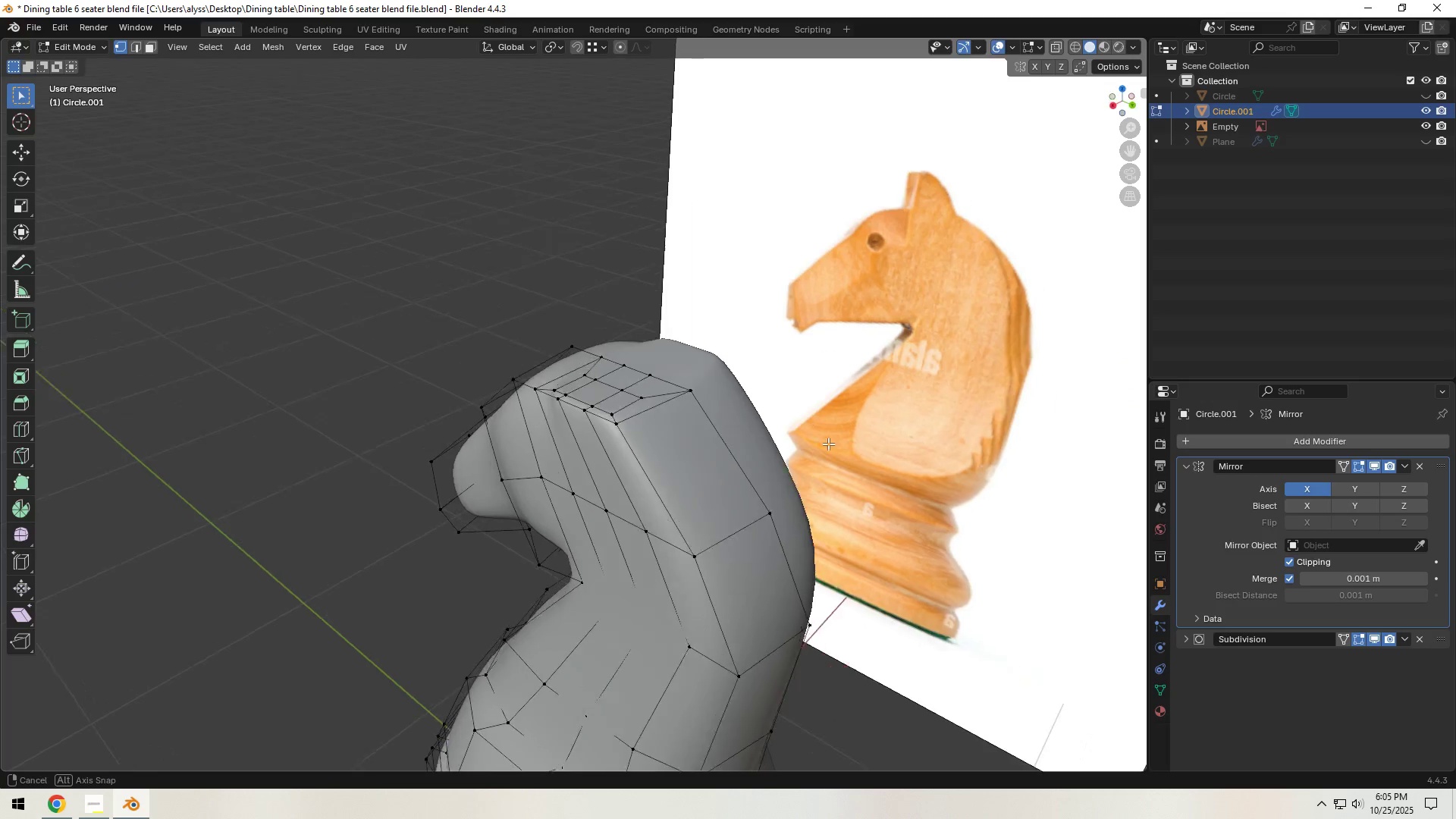 
hold_key(key=ShiftLeft, duration=0.35)
 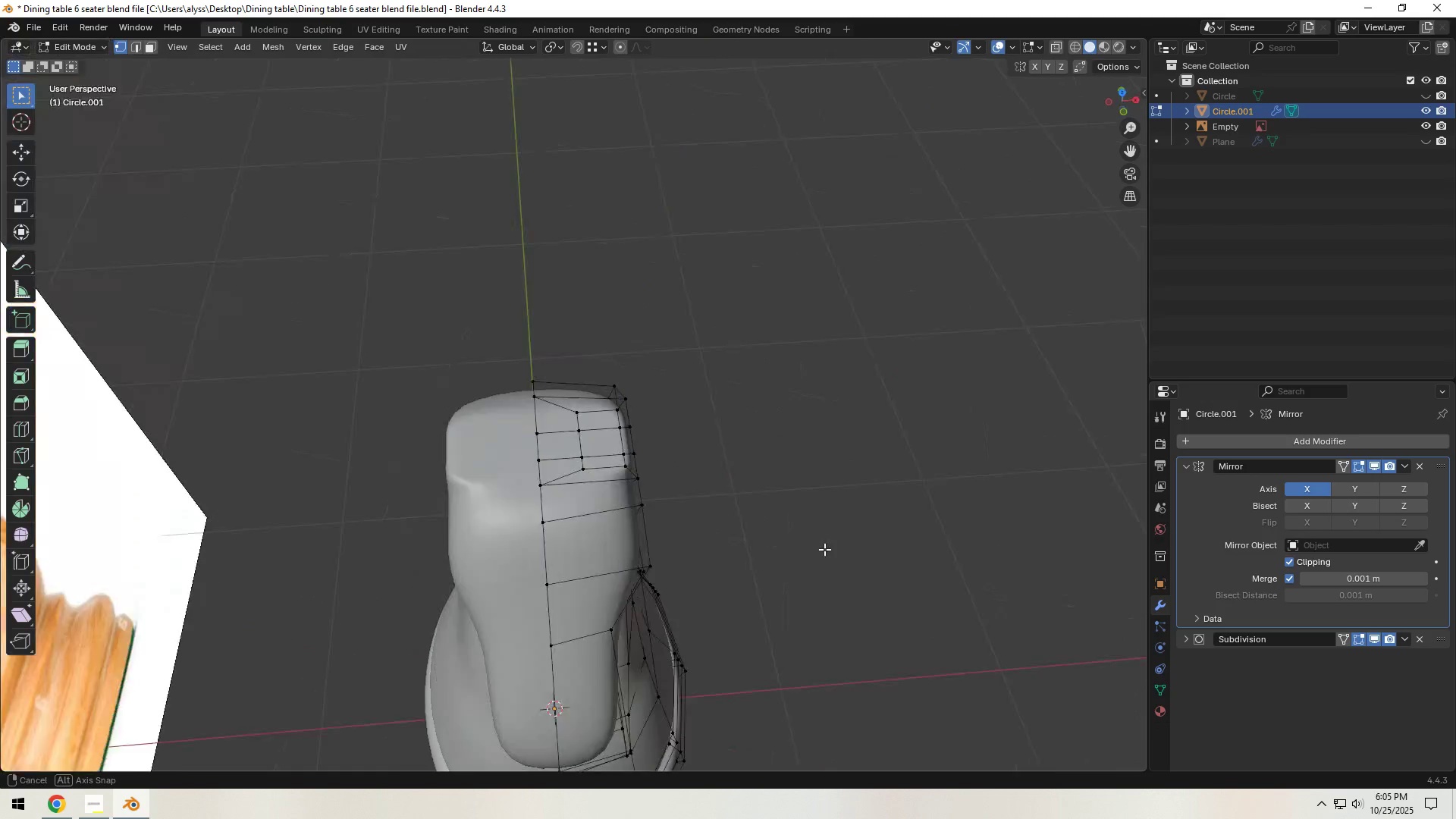 
scroll: coordinate [820, 550], scroll_direction: up, amount: 4.0
 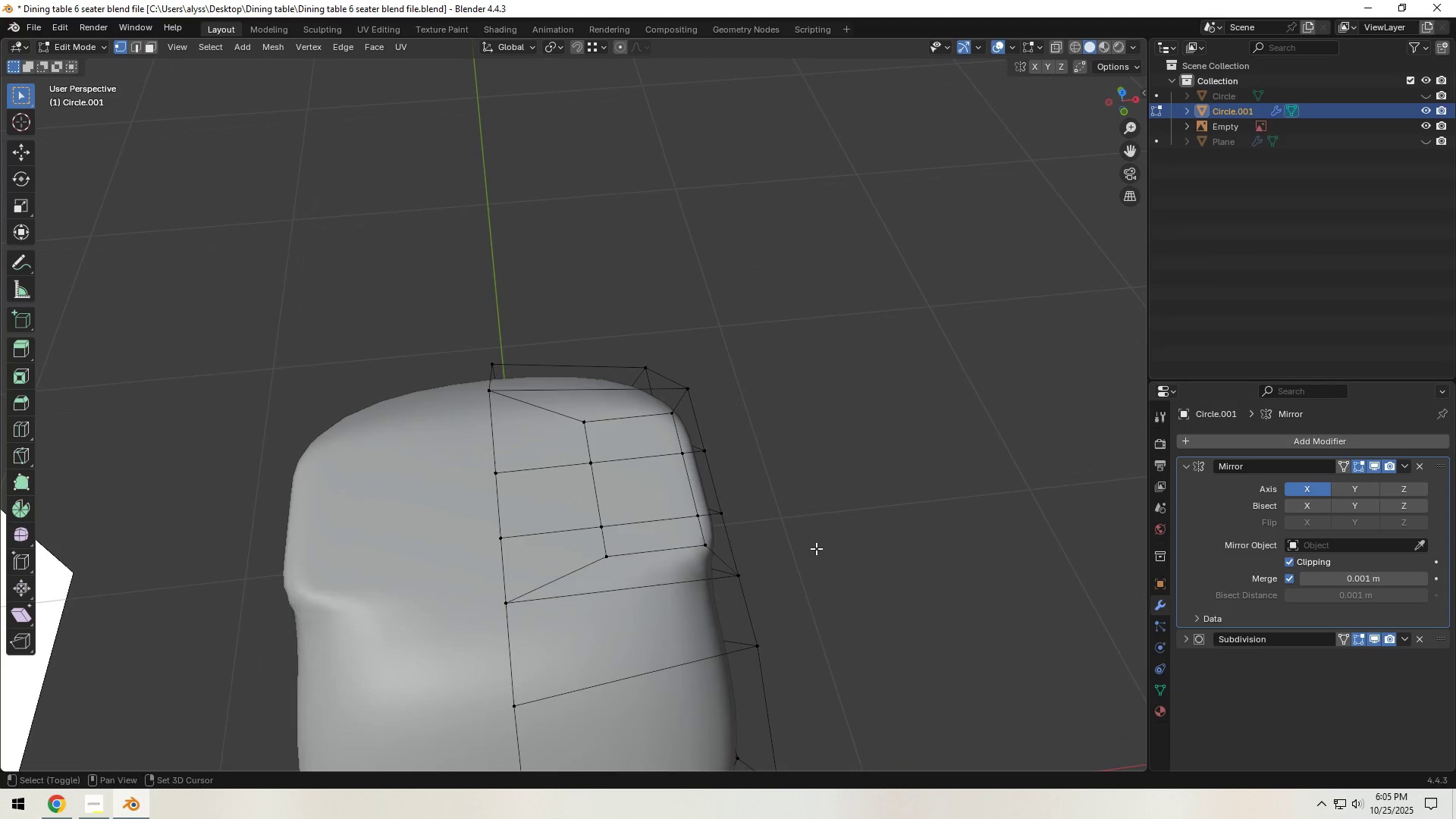 
key(Shift+ShiftLeft)
 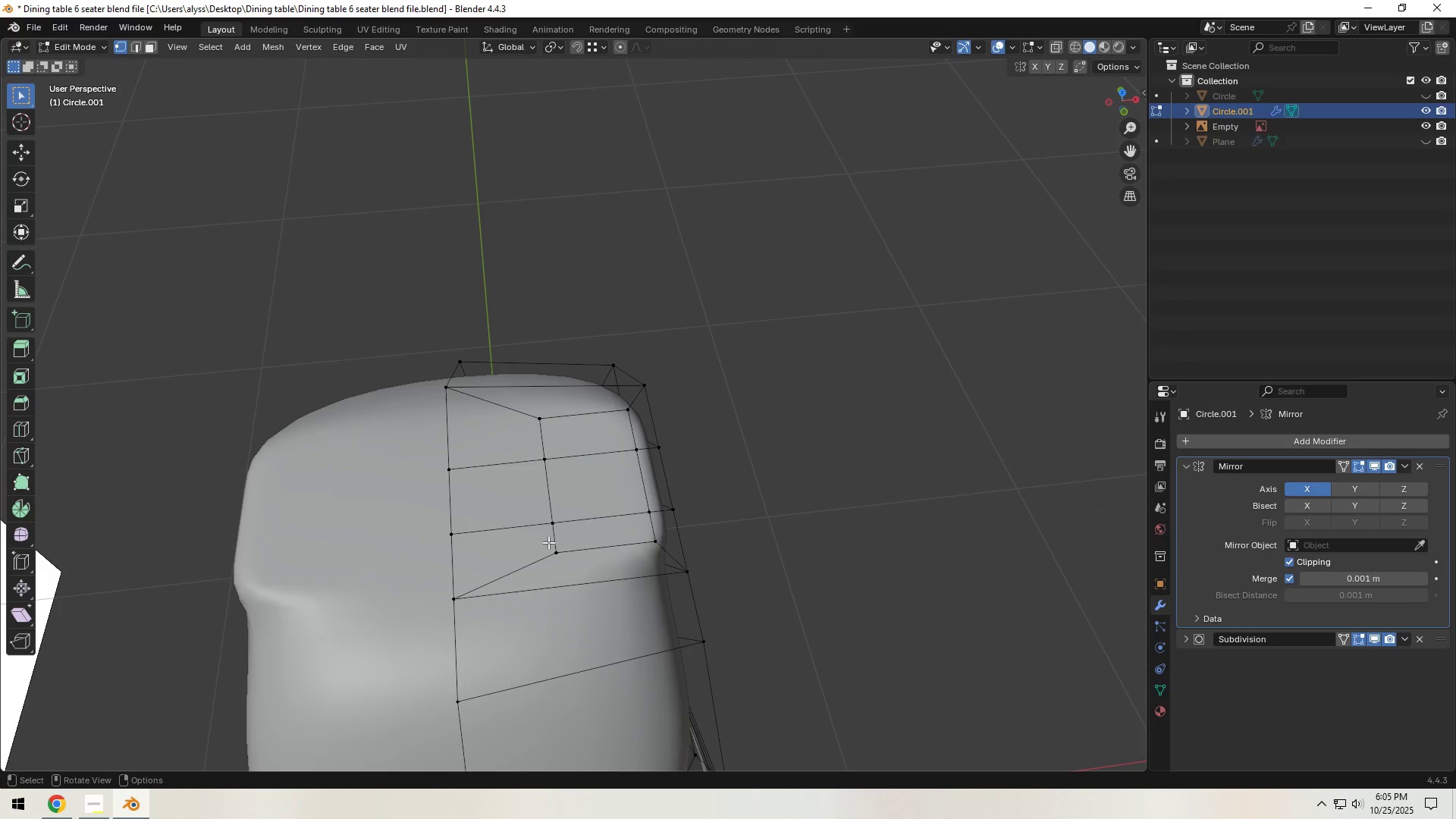 
left_click([554, 544])
 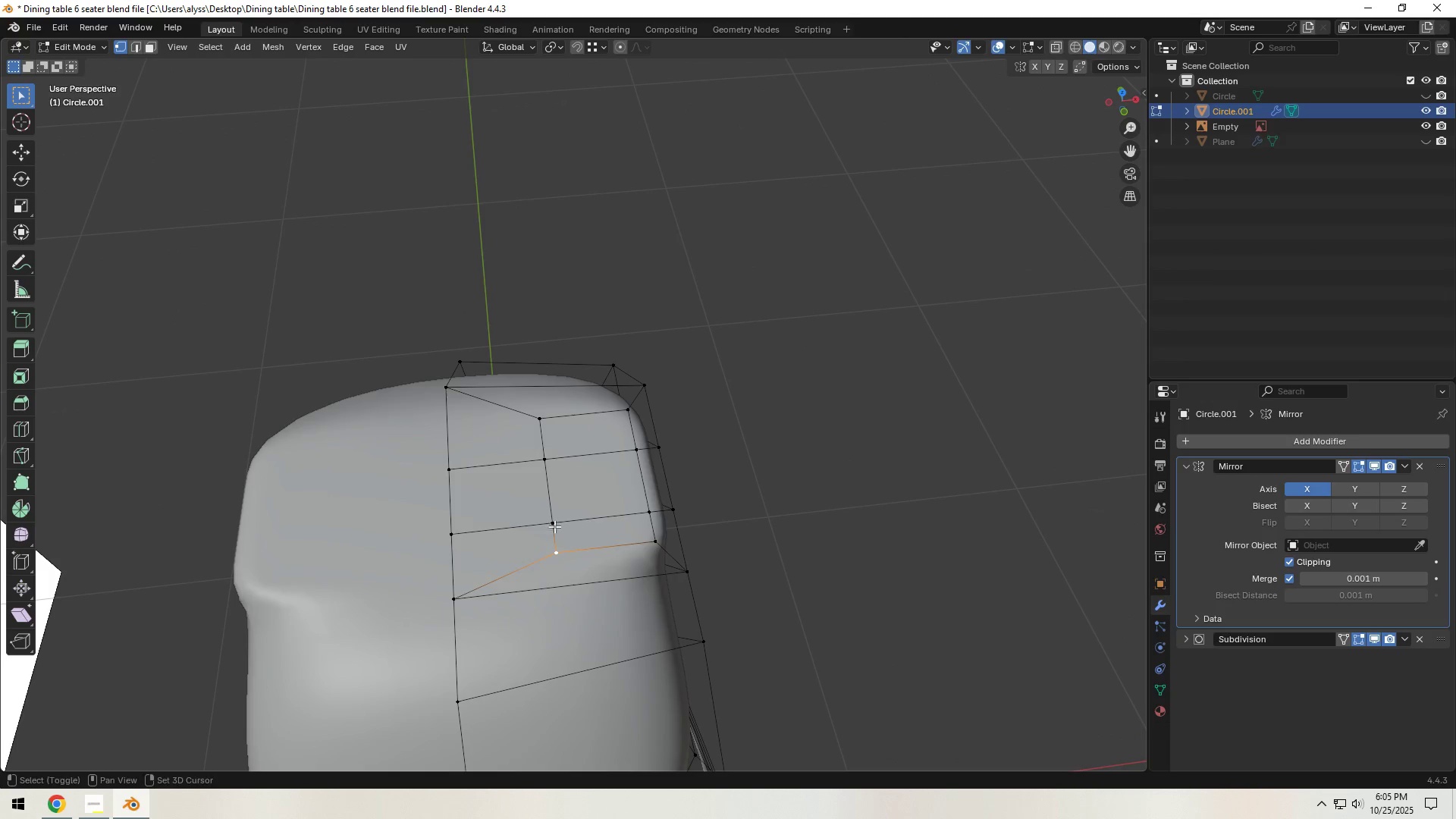 
hold_key(key=ShiftLeft, duration=1.5)
double_click([553, 518])
 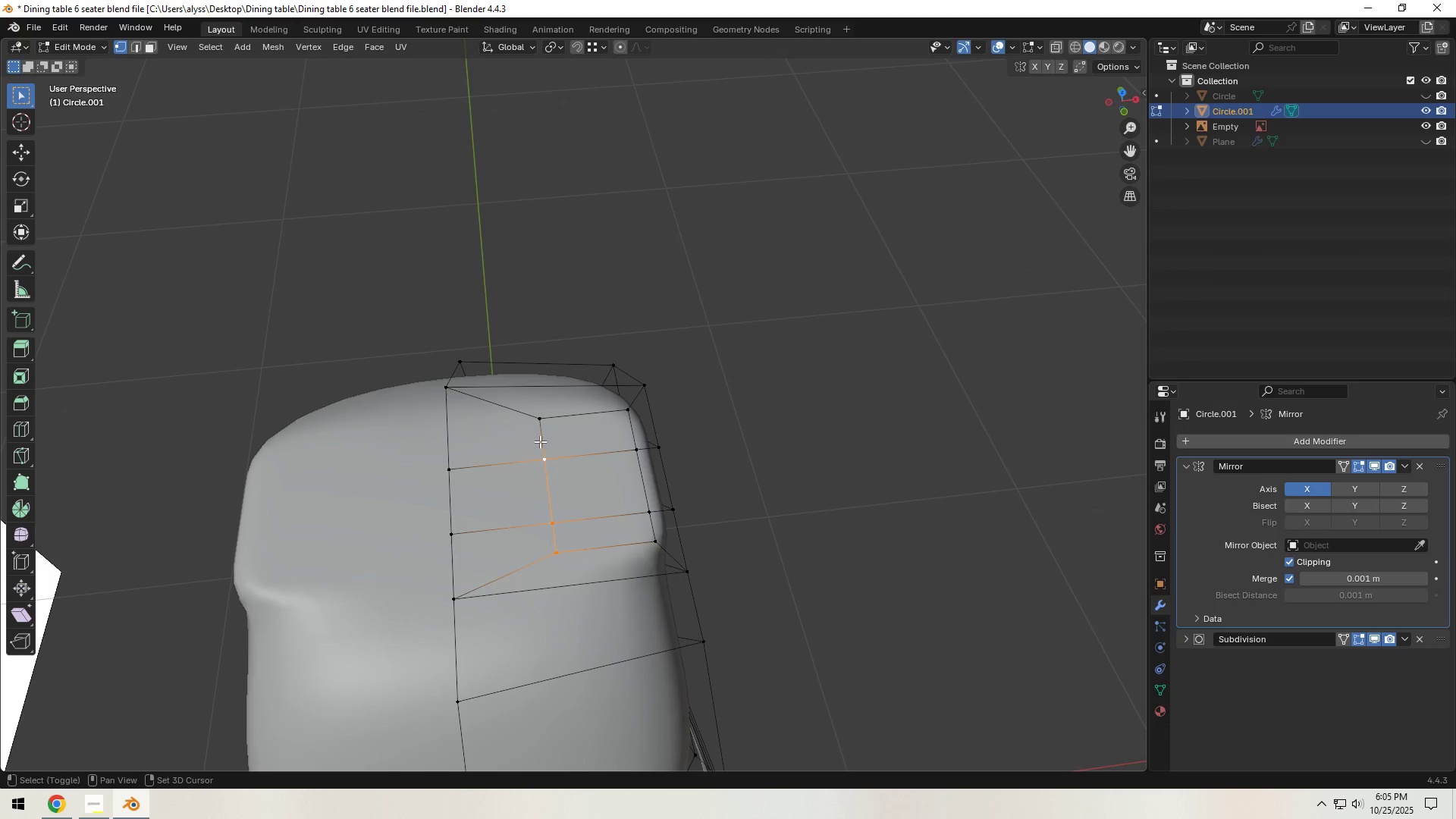 
triple_click([537, 430])
 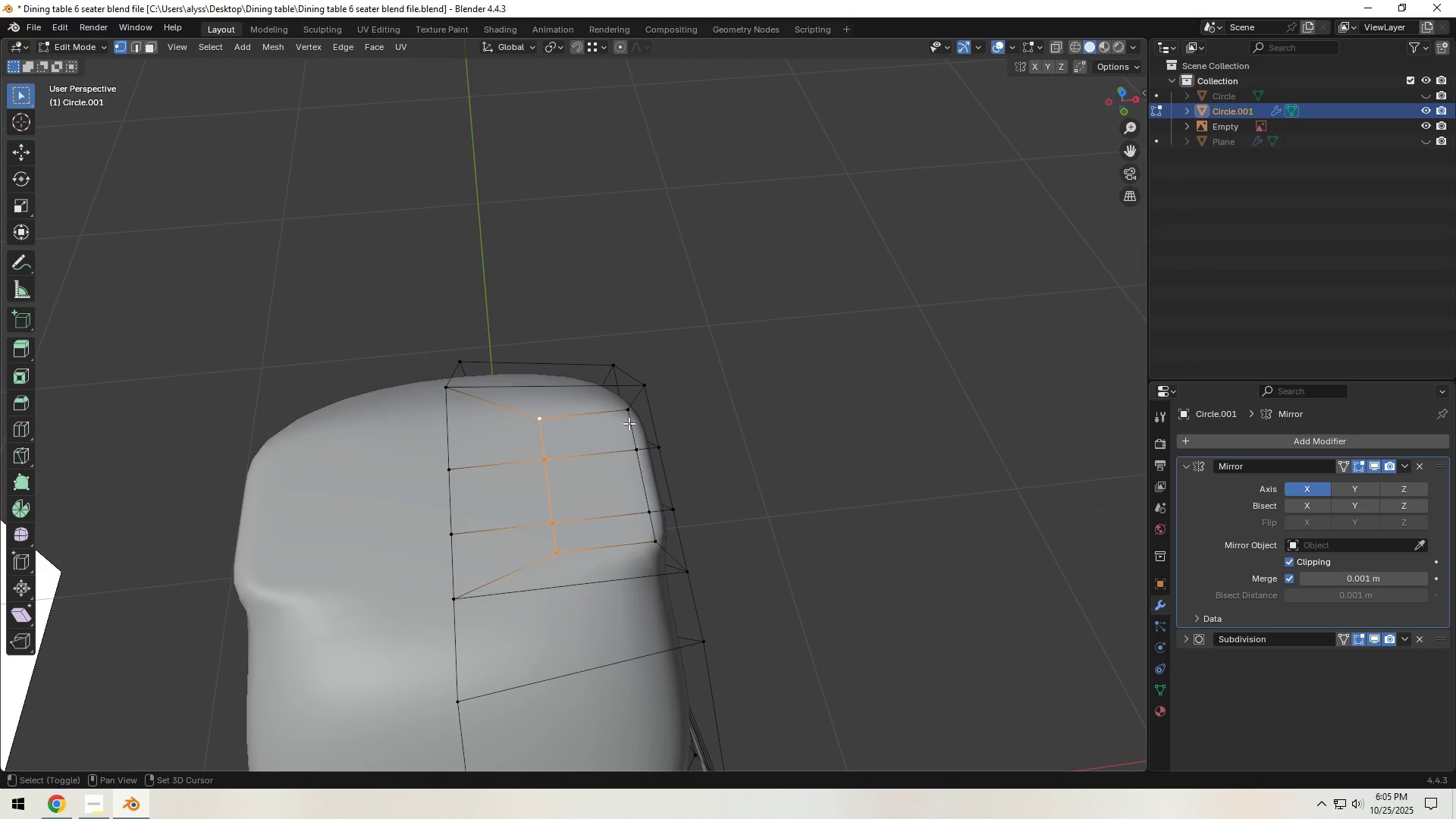 
triple_click([629, 423])
 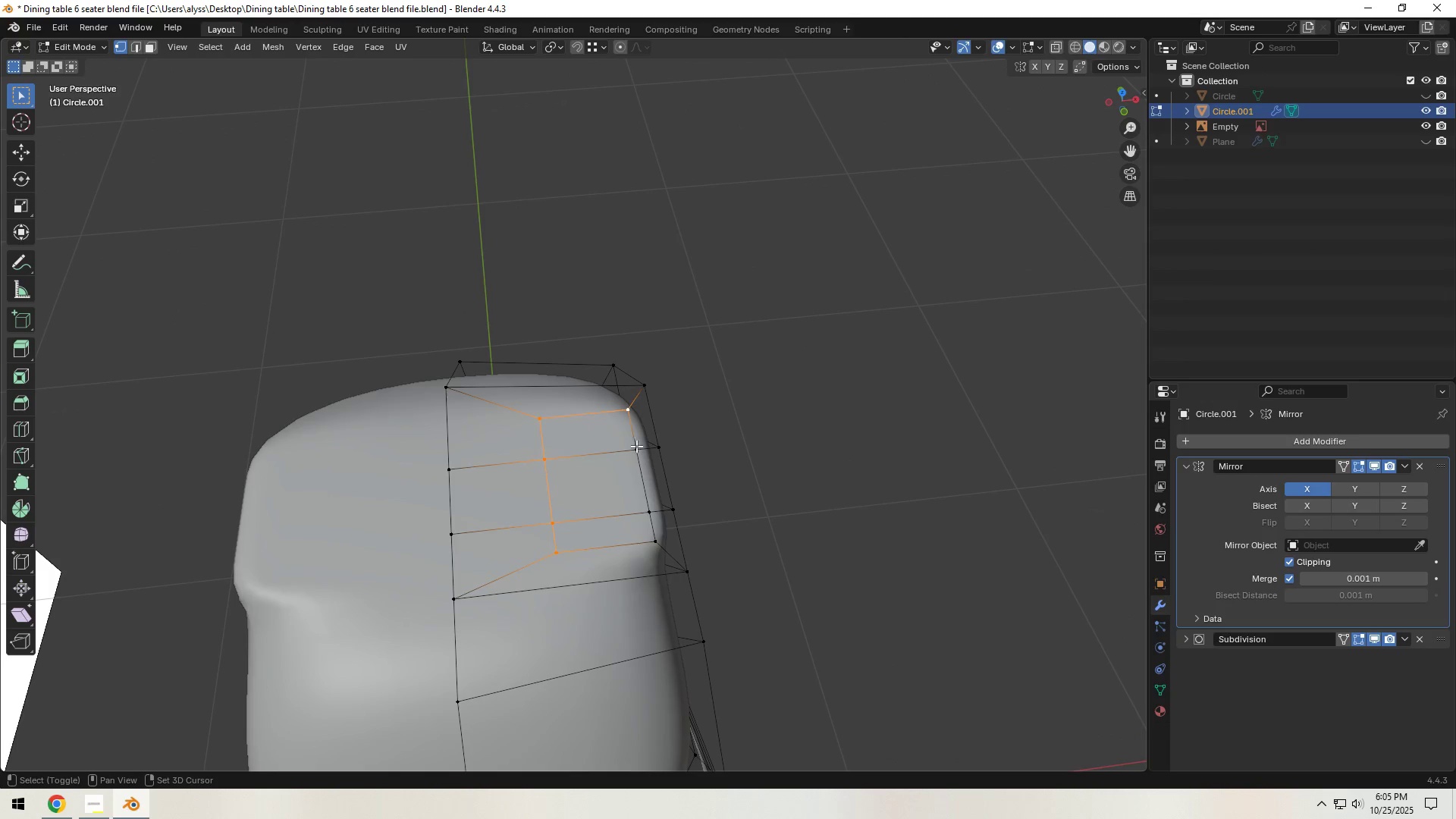 
hold_key(key=ShiftLeft, duration=1.52)
triple_click([639, 453])
 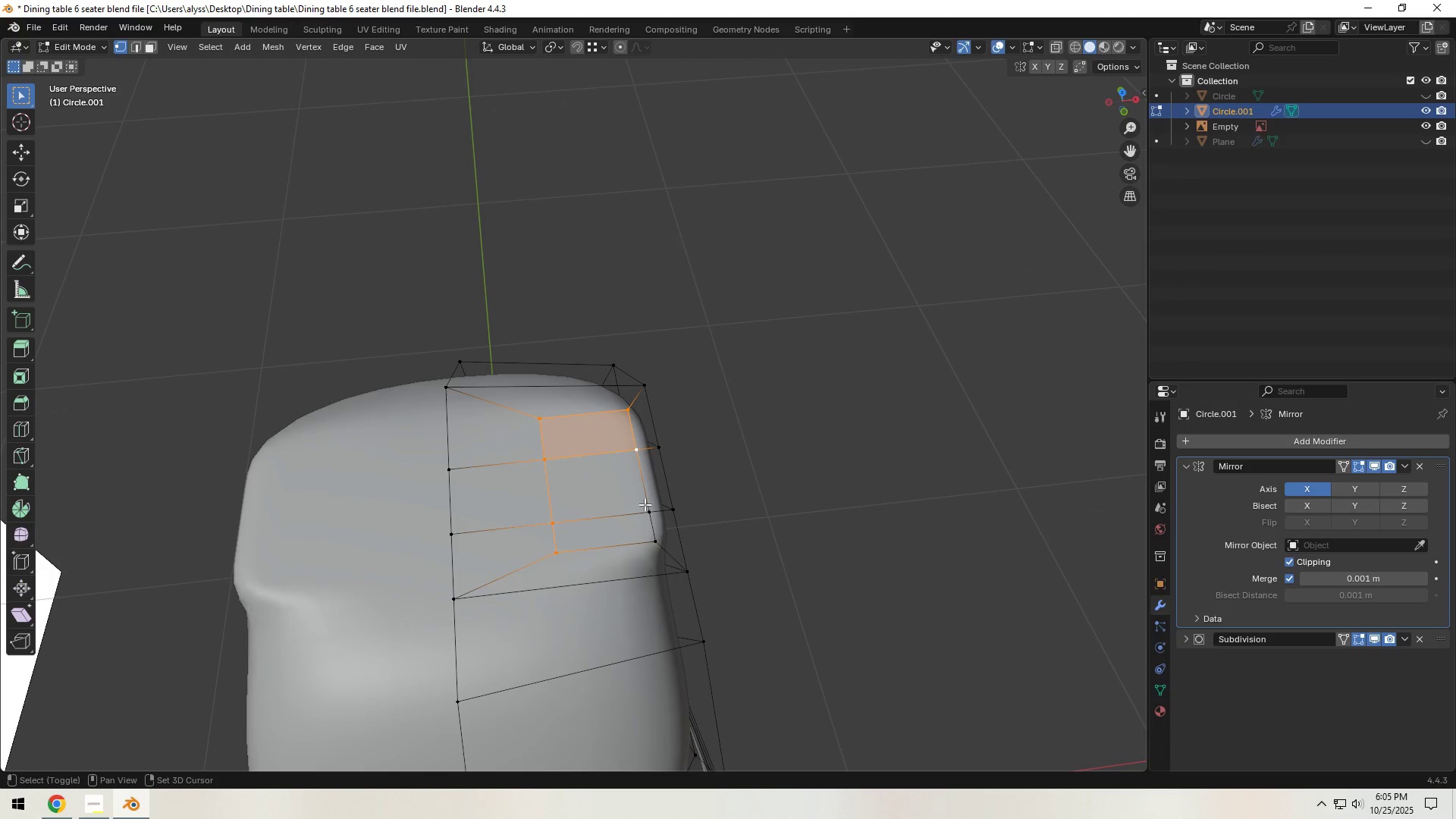 
left_click([645, 509])
 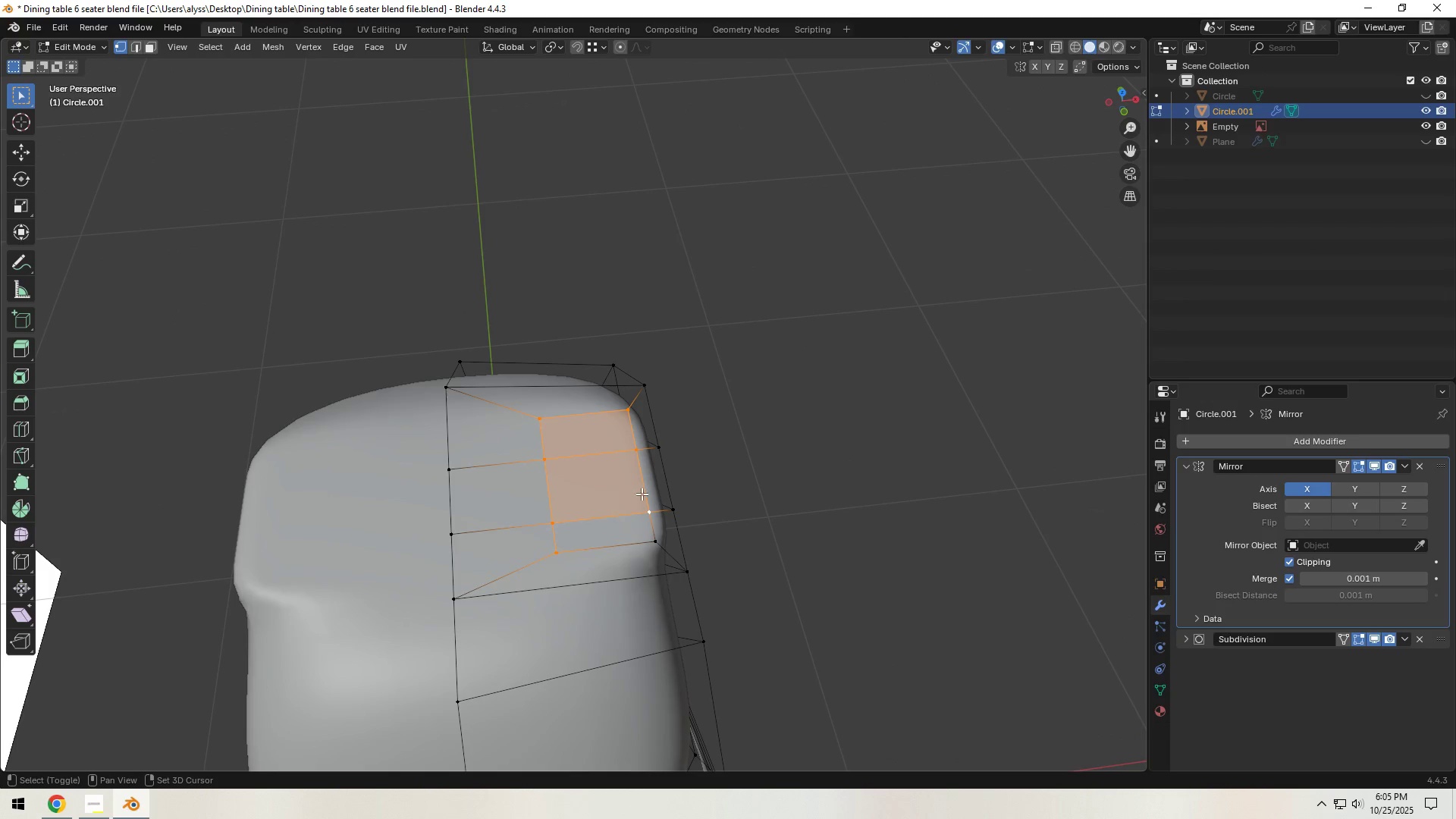 
hold_key(key=ShiftLeft, duration=1.52)
 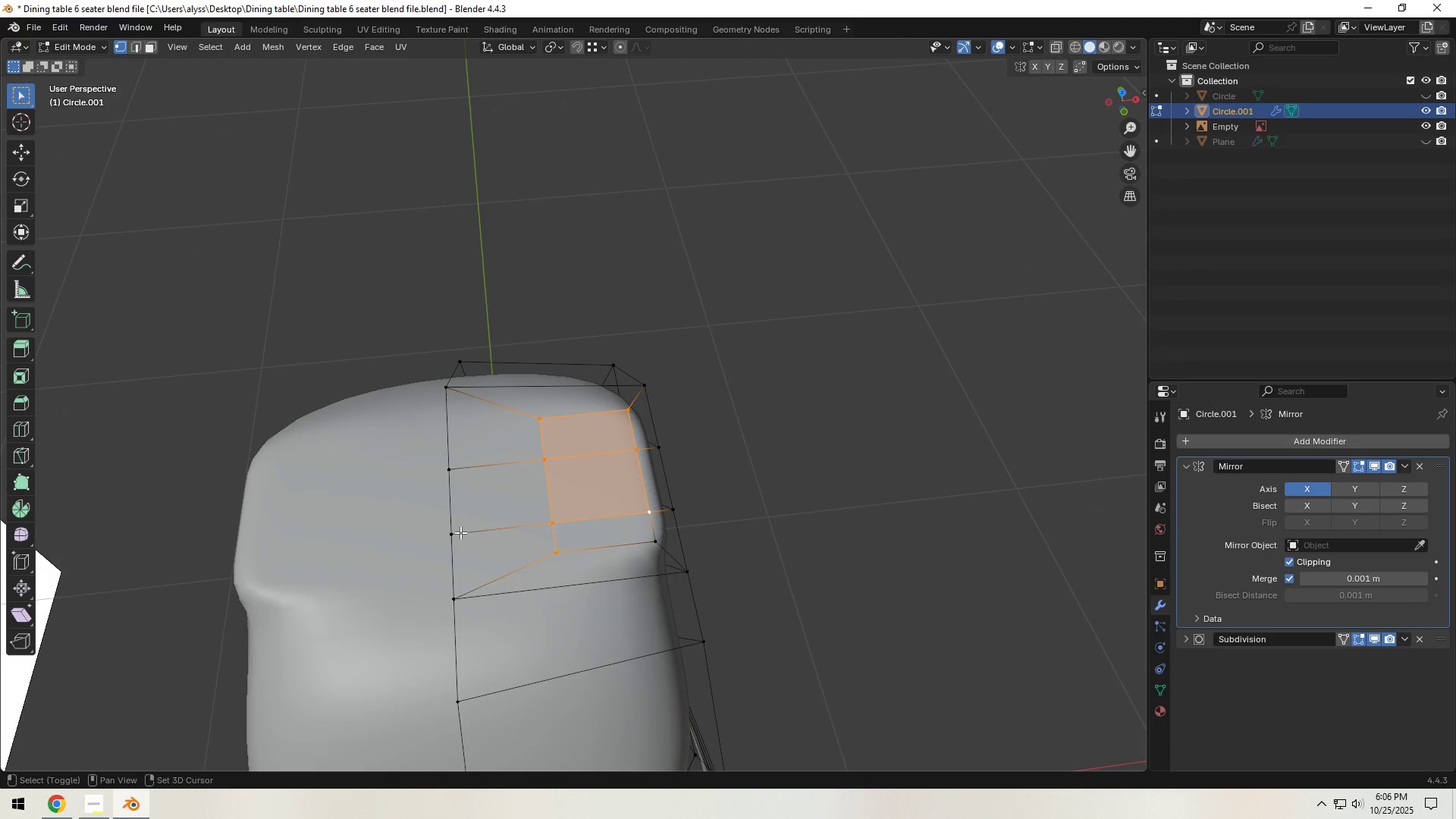 
key(Shift+ShiftLeft)
 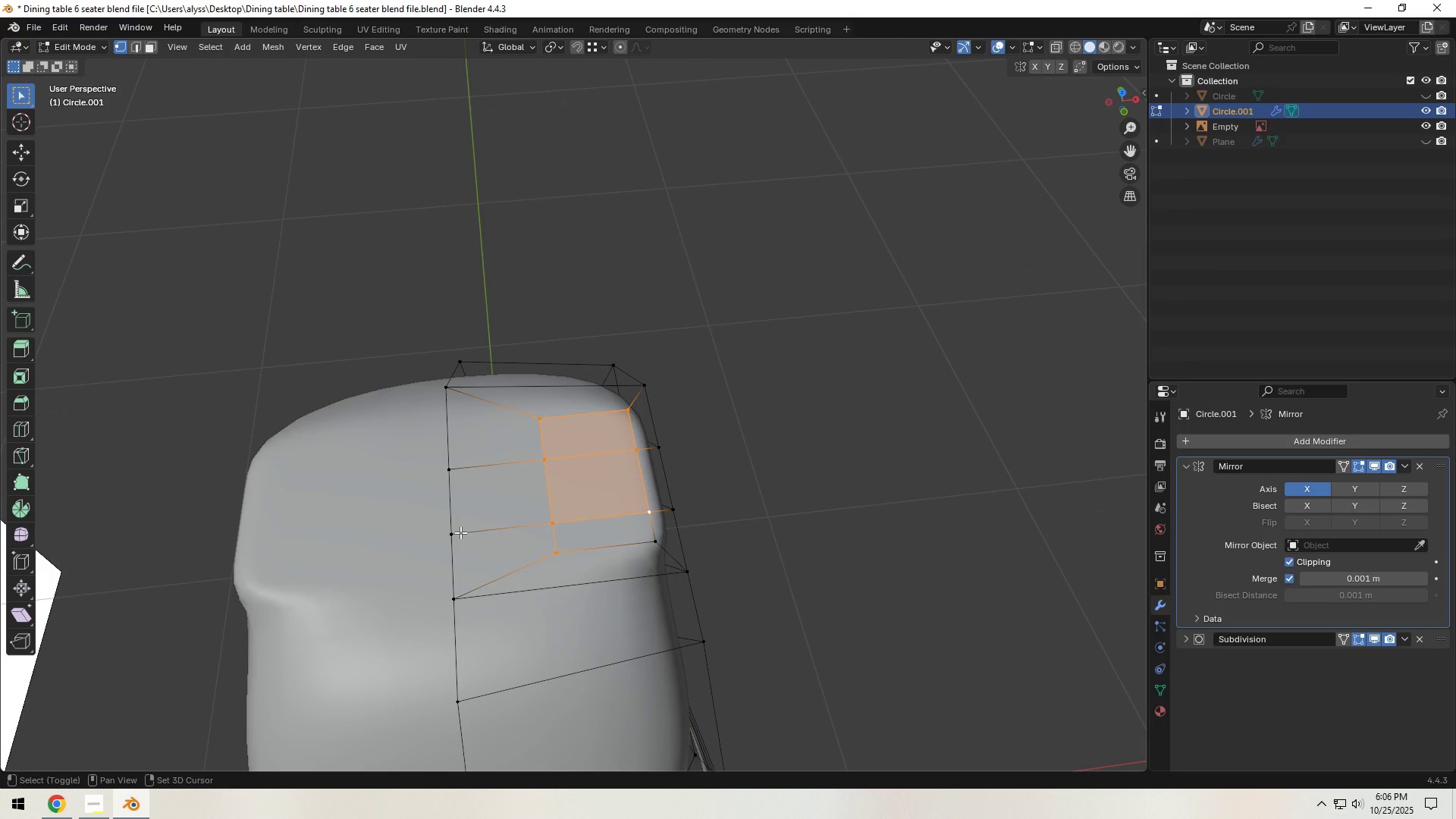 
key(Shift+ShiftLeft)
 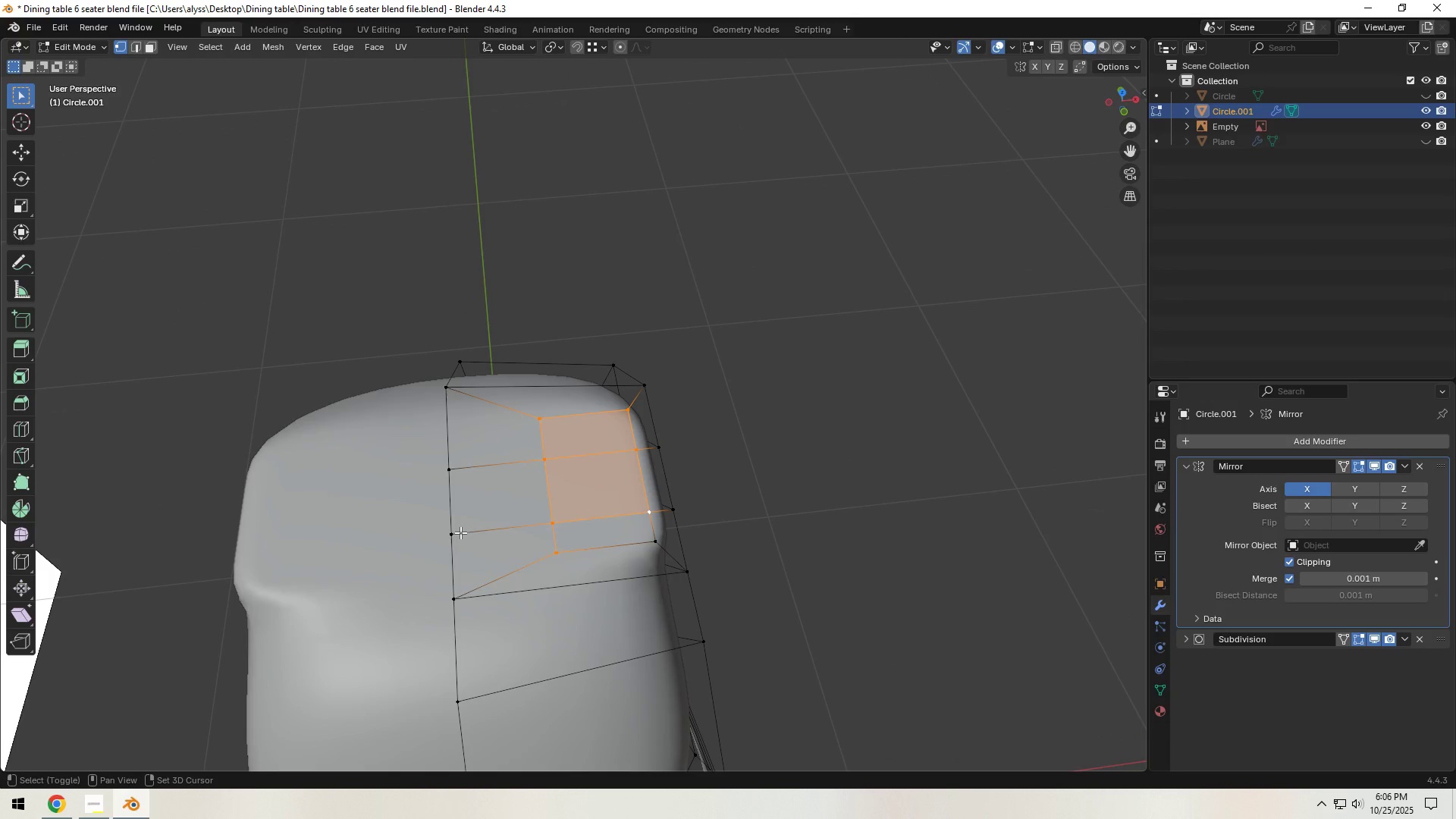 
key(Shift+ShiftLeft)
 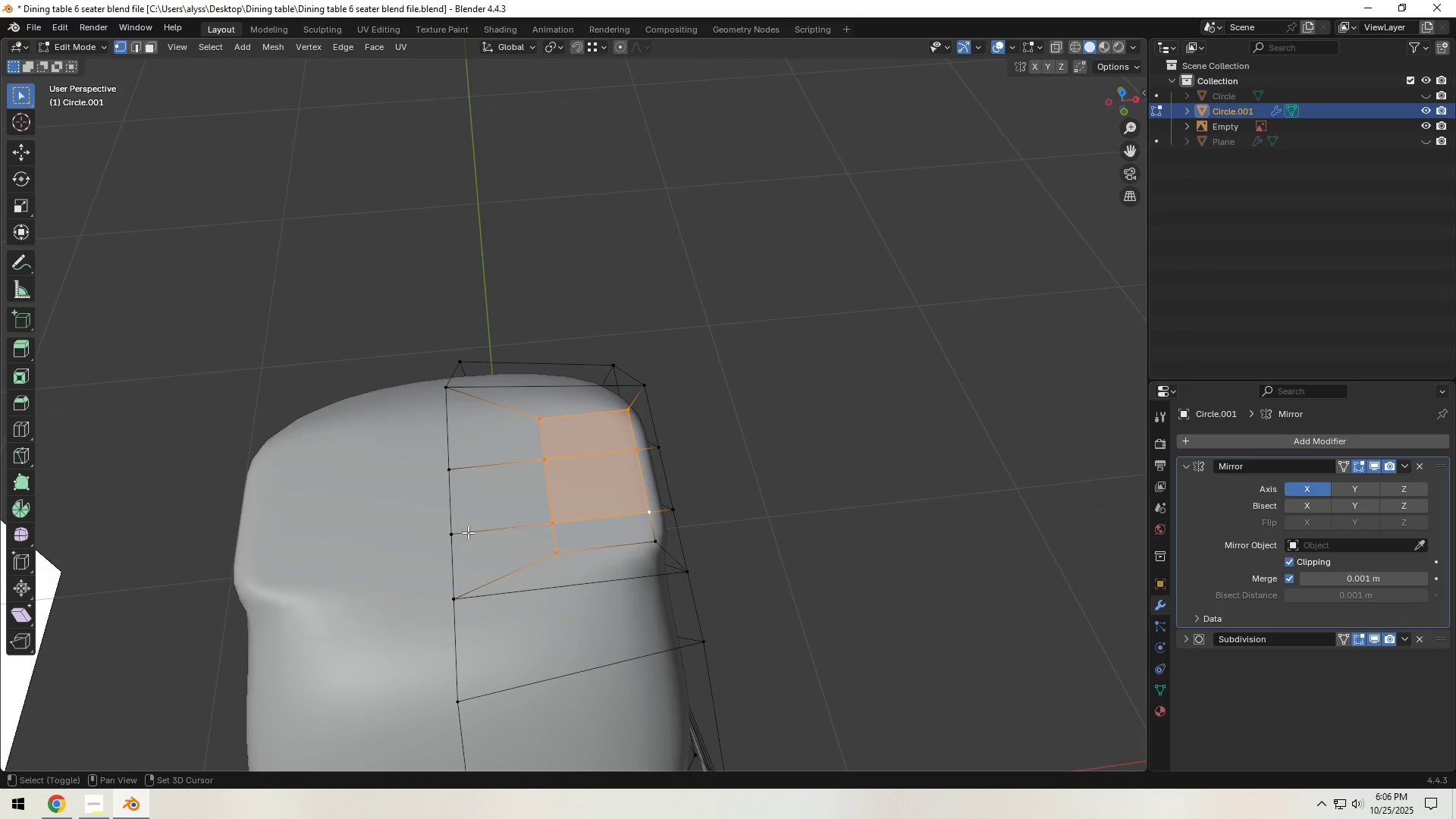 
key(Shift+ShiftLeft)
 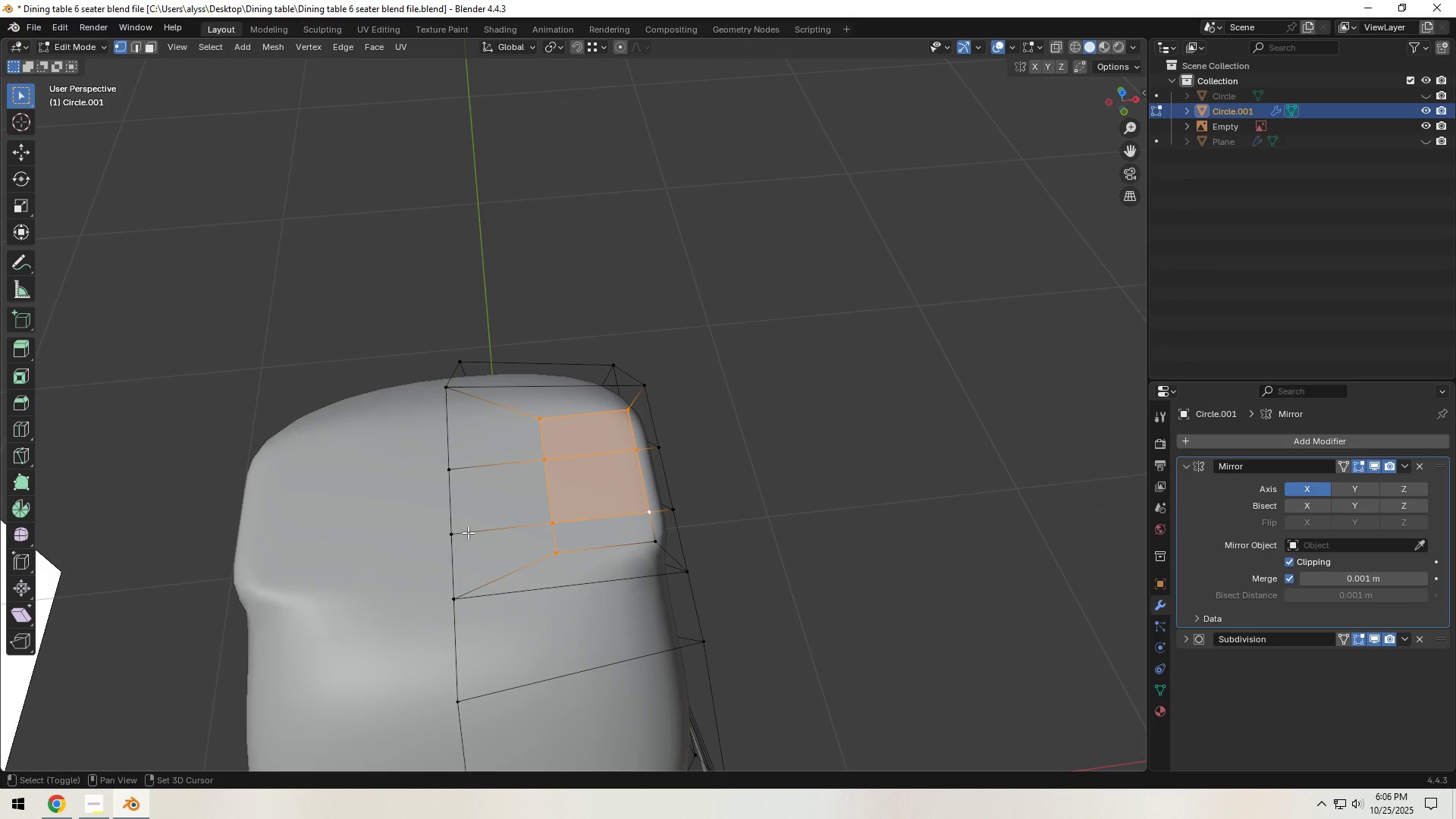 
key(Shift+ShiftLeft)
 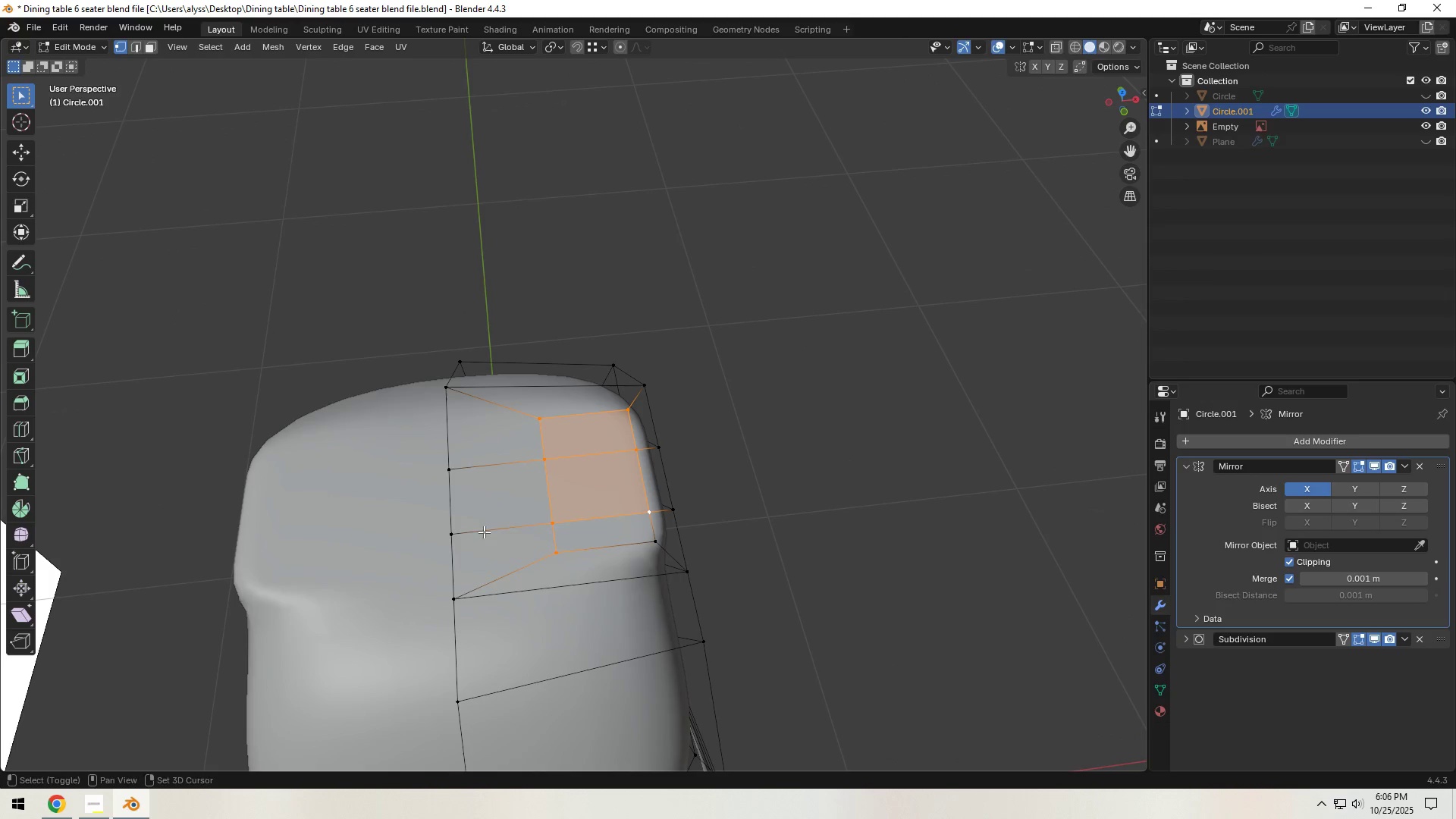 
key(Shift+ShiftLeft)
 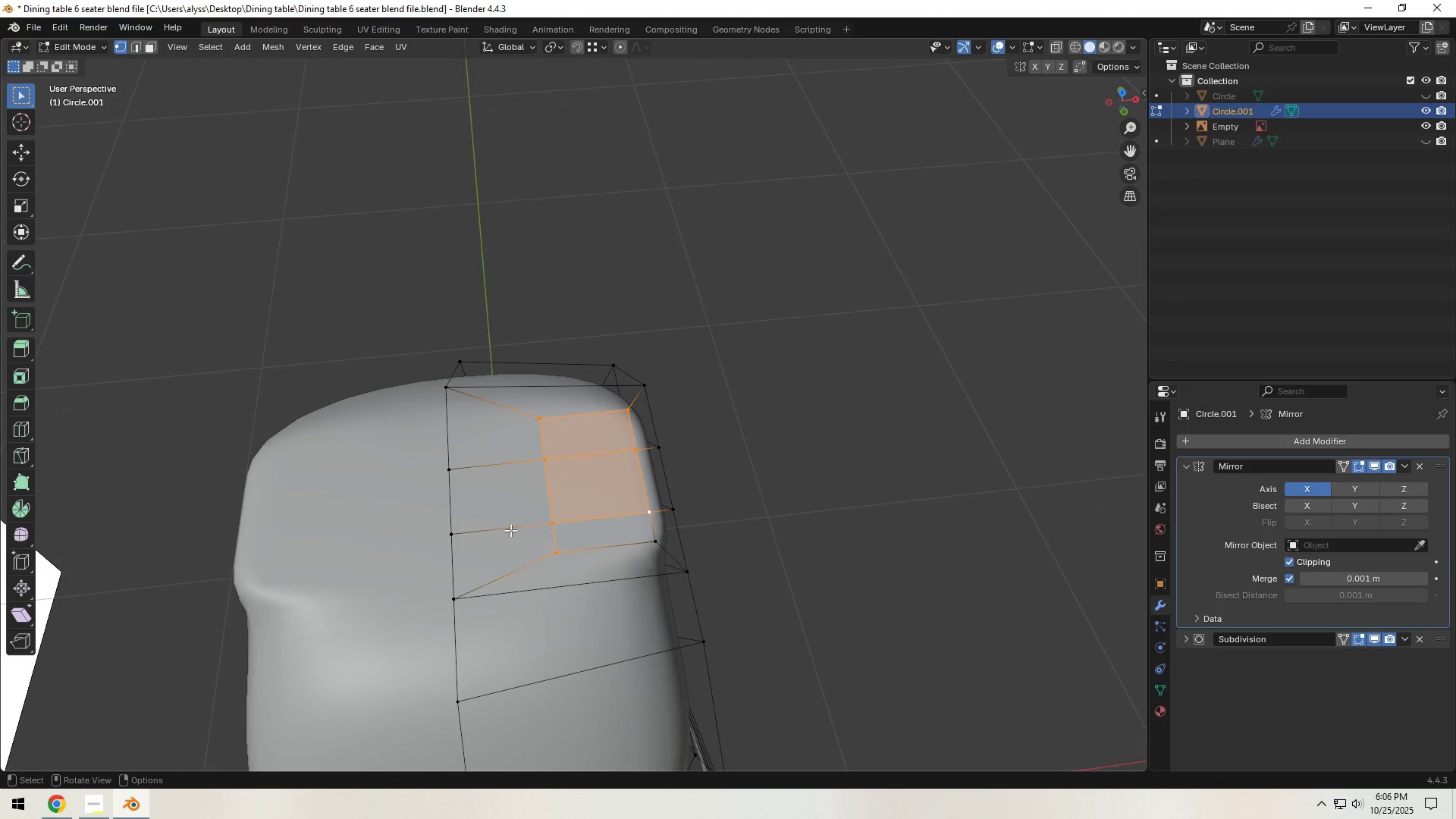 
key(Shift+ShiftLeft)
 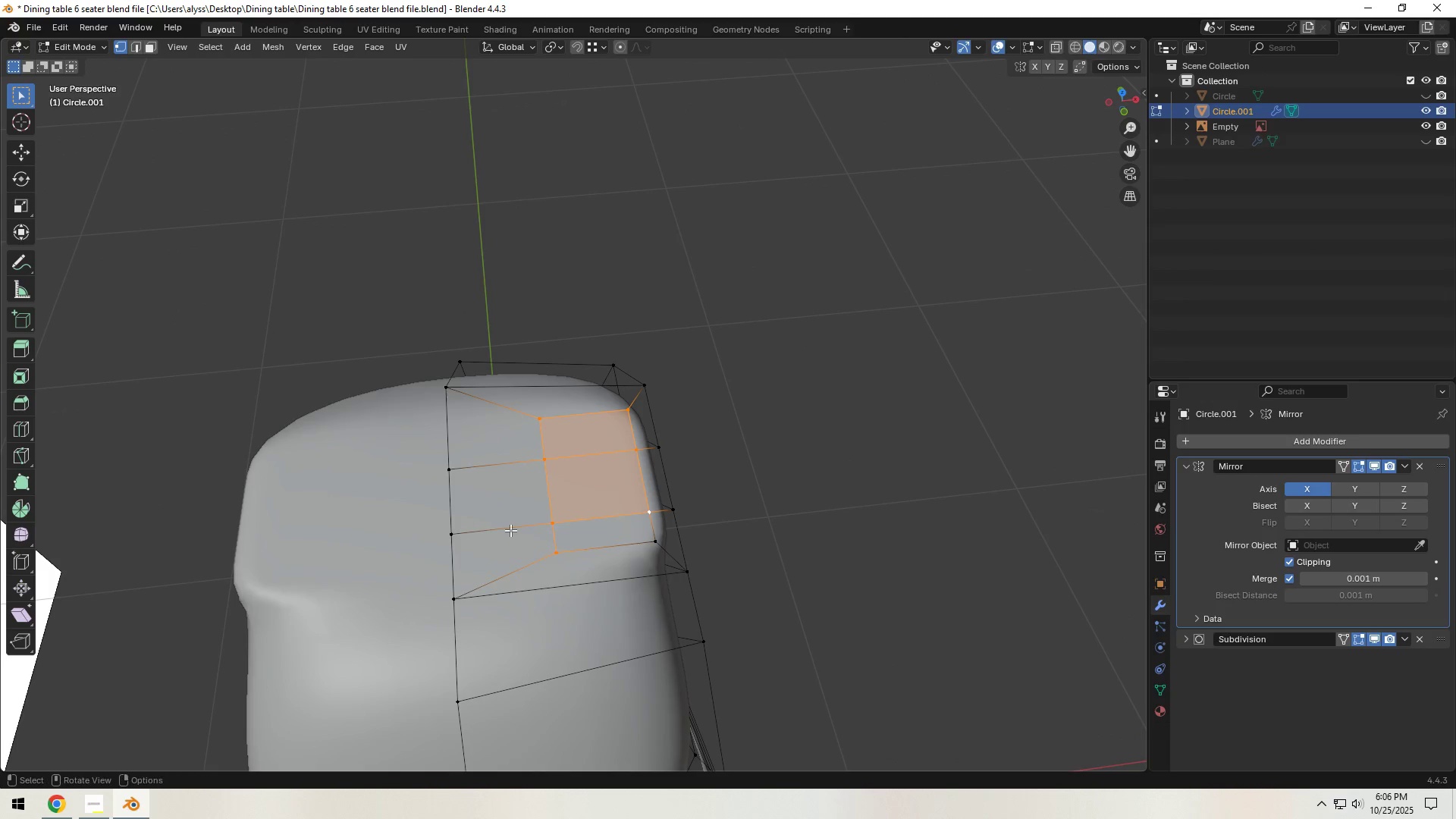 
key(Shift+ShiftLeft)
 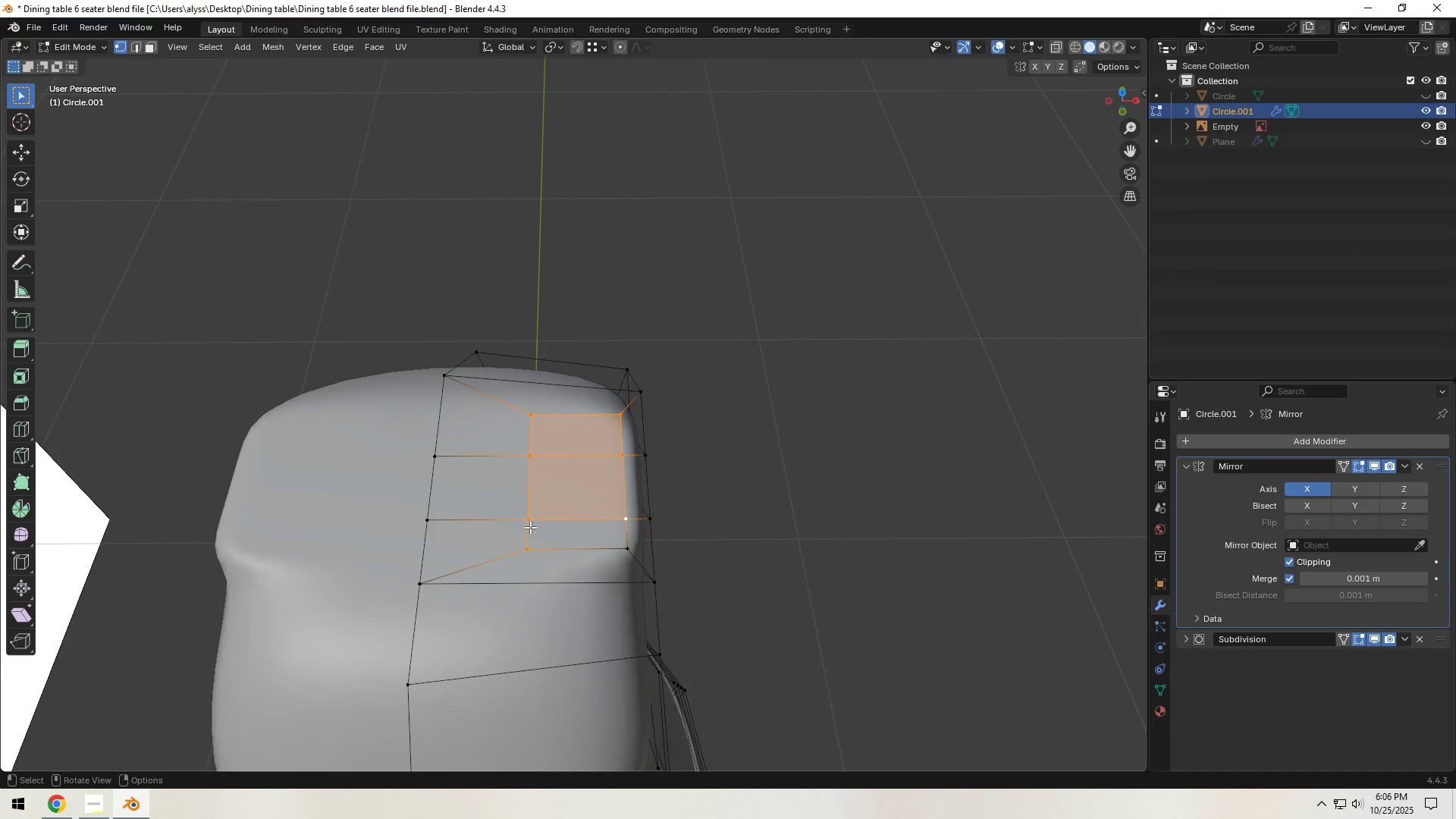 
hold_key(key=ShiftLeft, duration=0.41)
left_click([628, 548])
 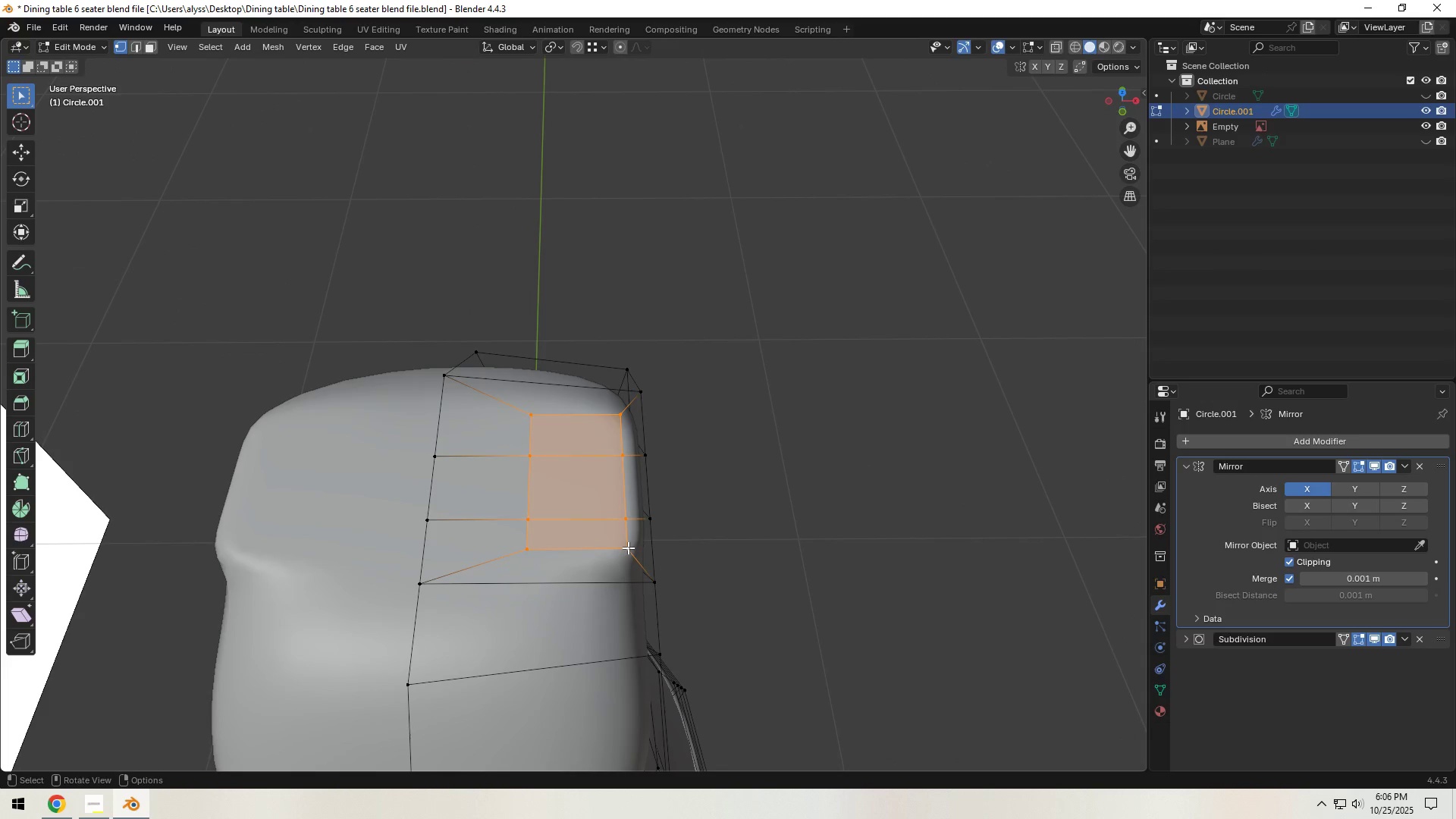 
key(Control+Z)
 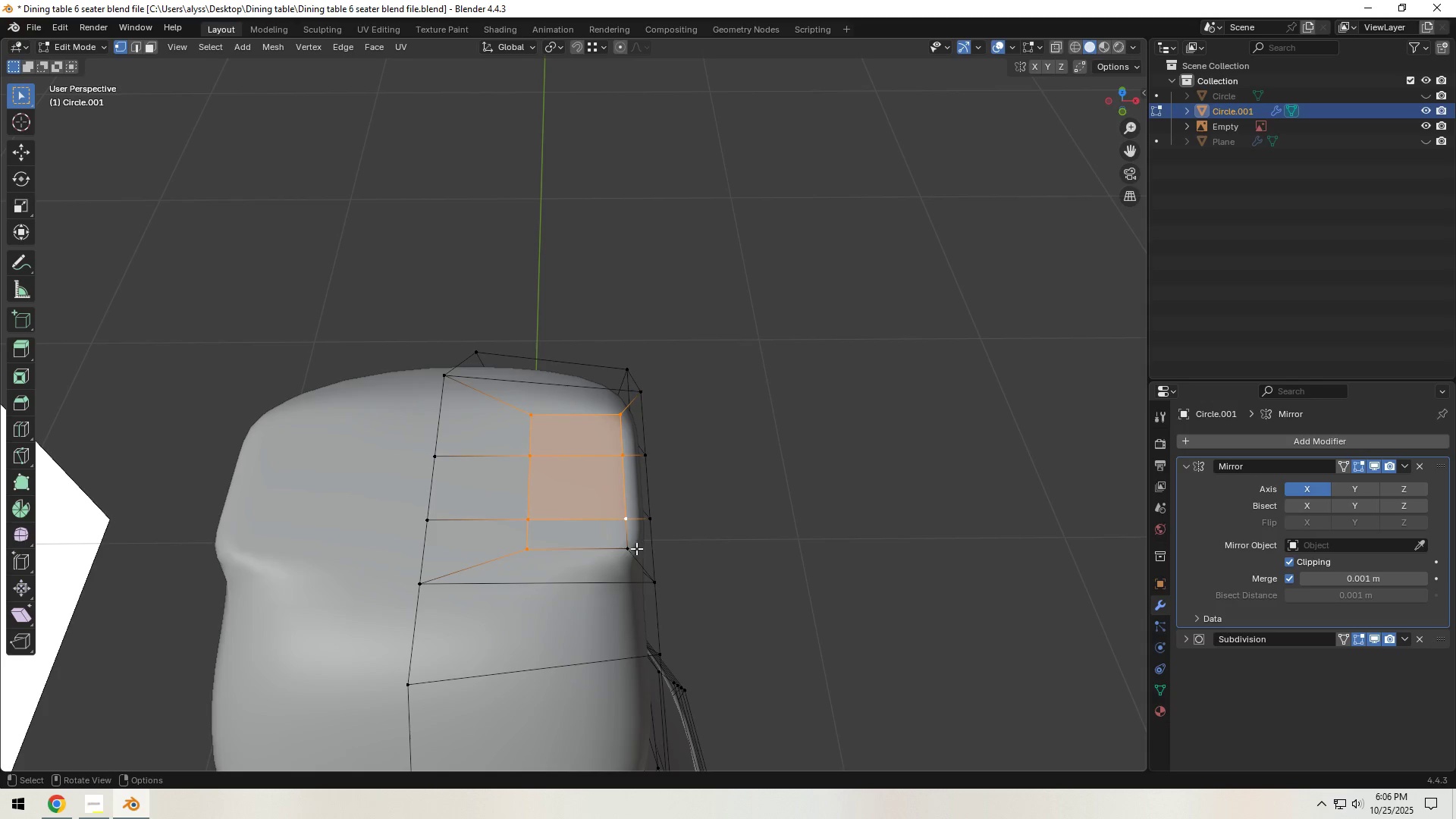 
left_click([629, 551])
 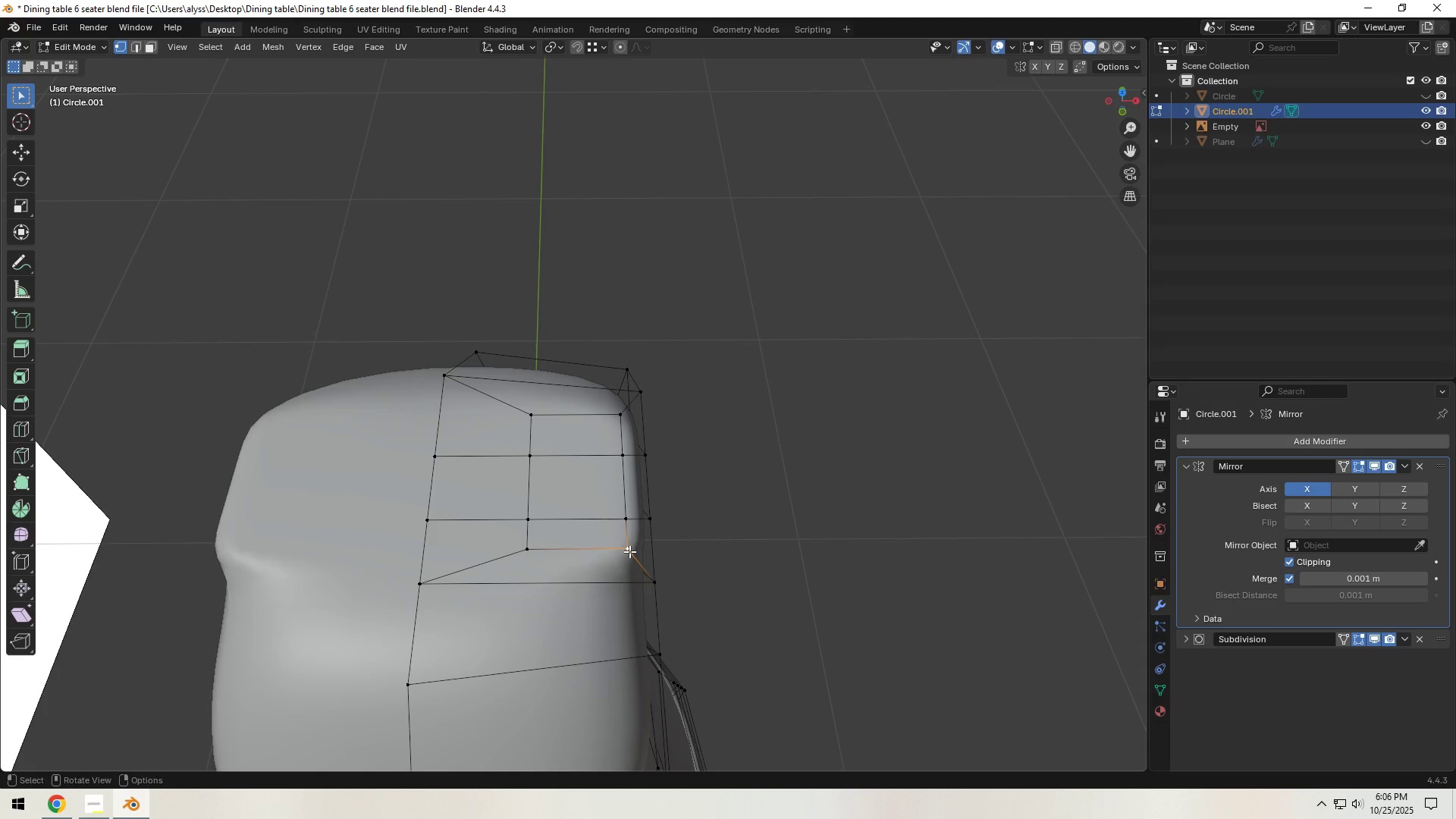 
key(Control+X)
 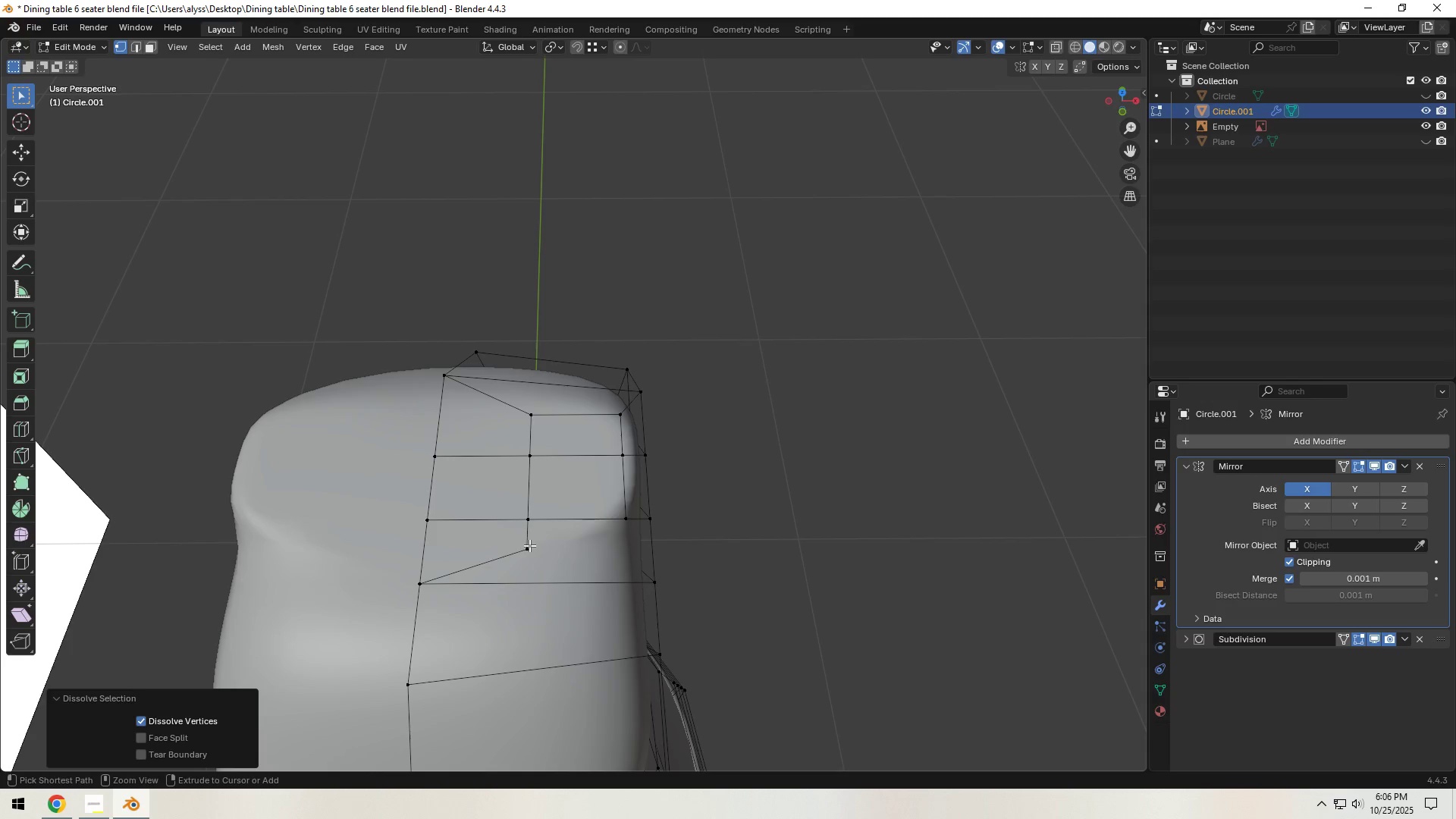 
key(Control+X)
 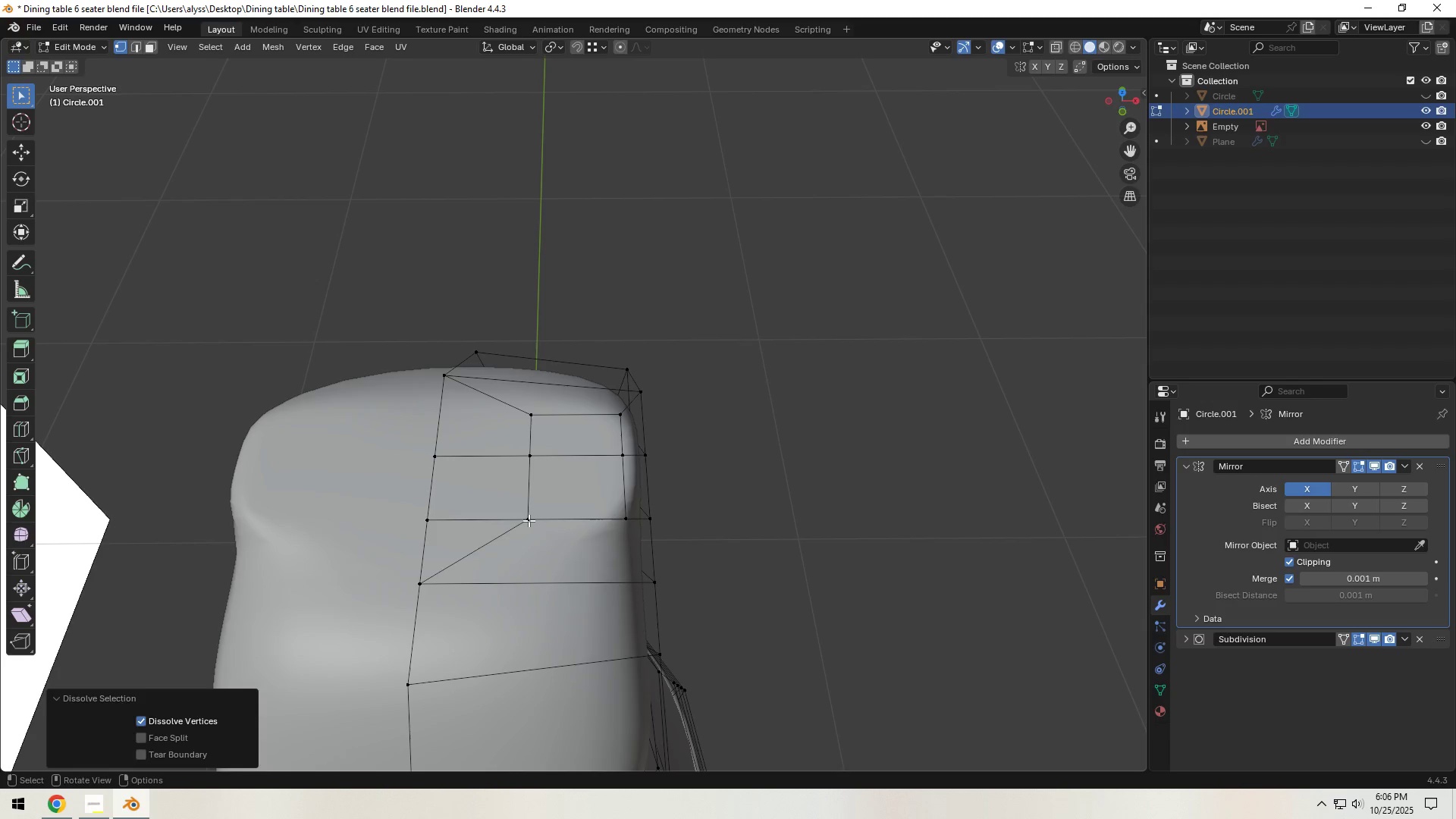 
left_click([529, 520])
 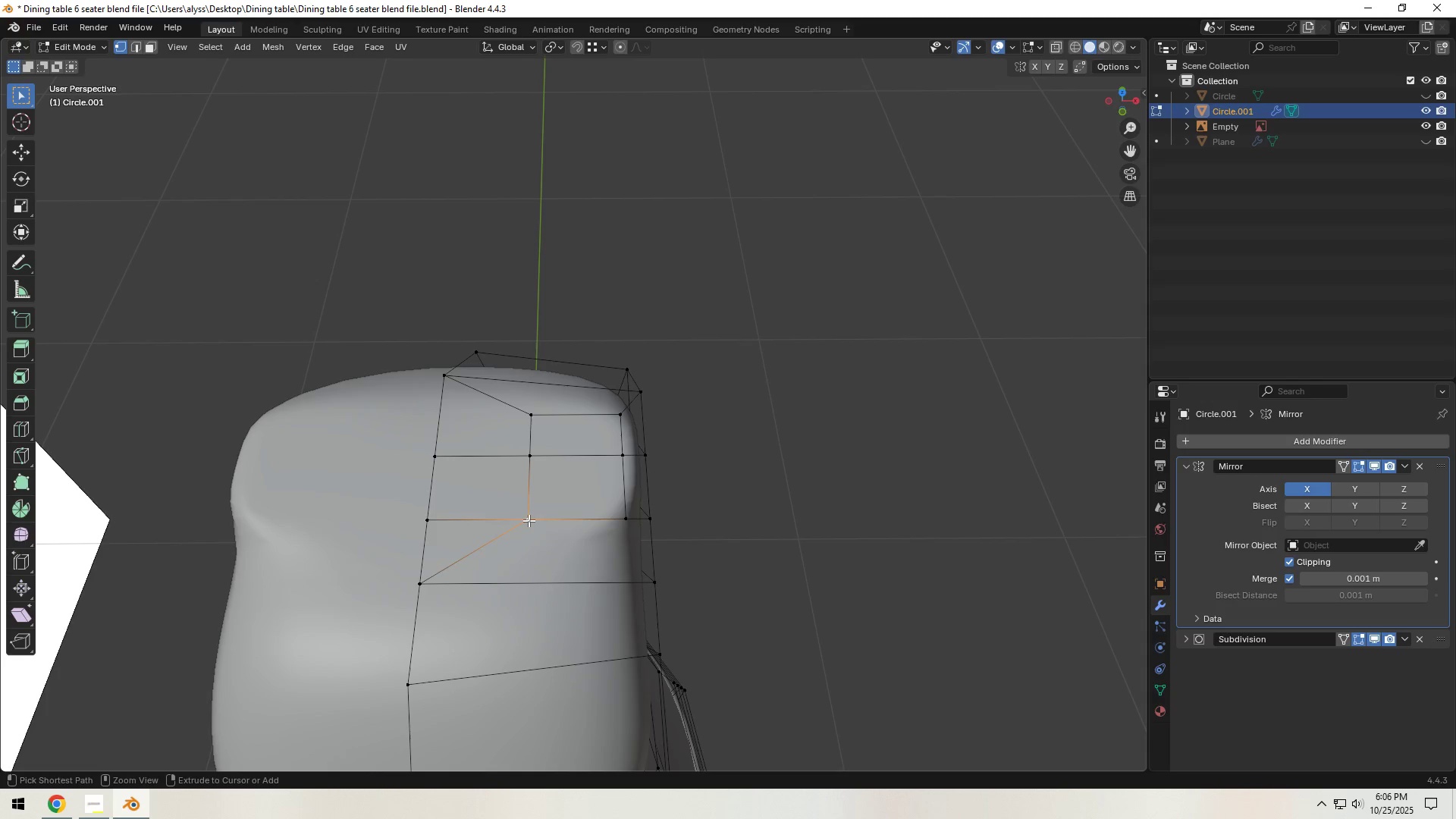 
key(Control+X)
 